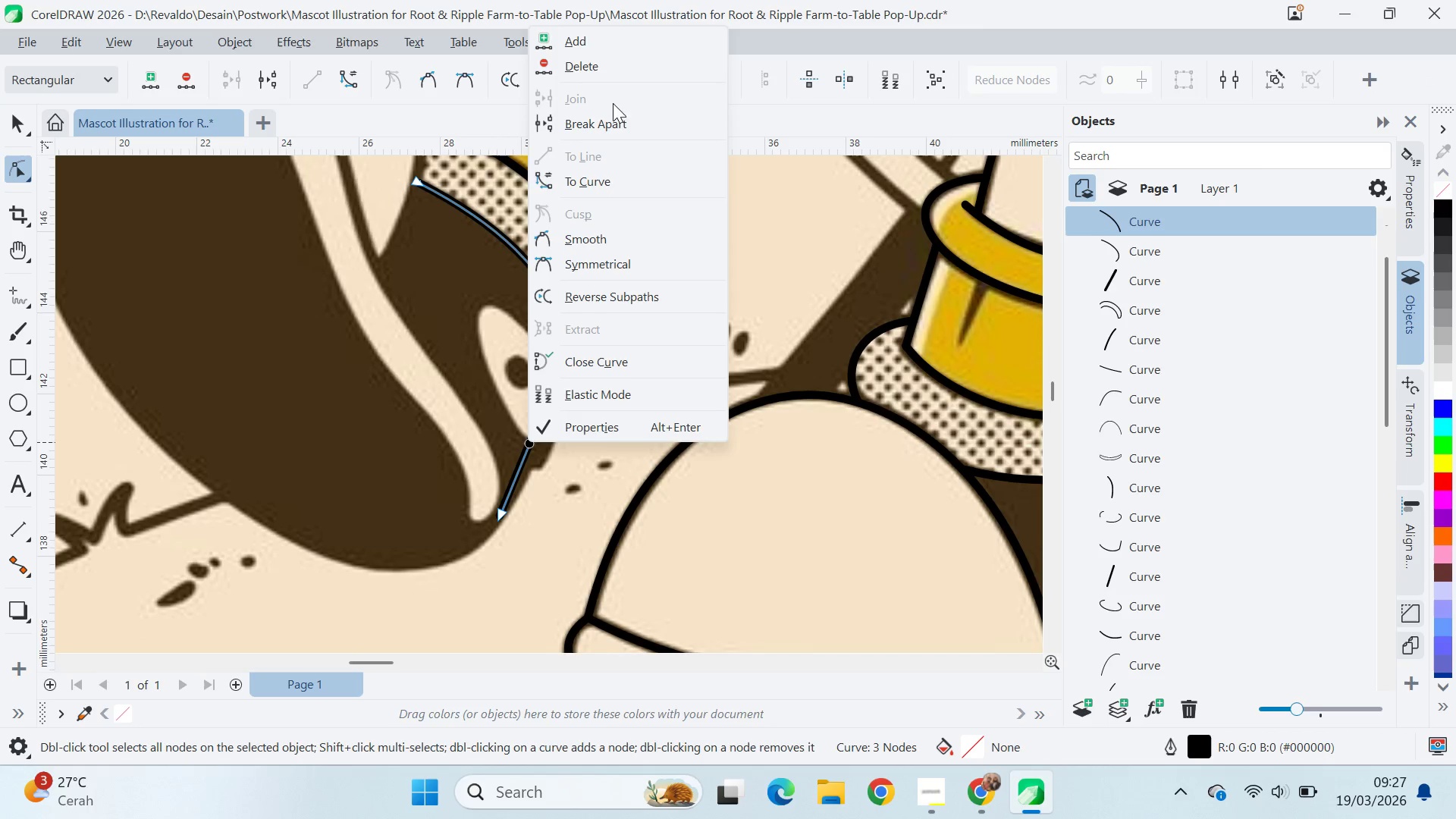 
left_click([610, 191])
 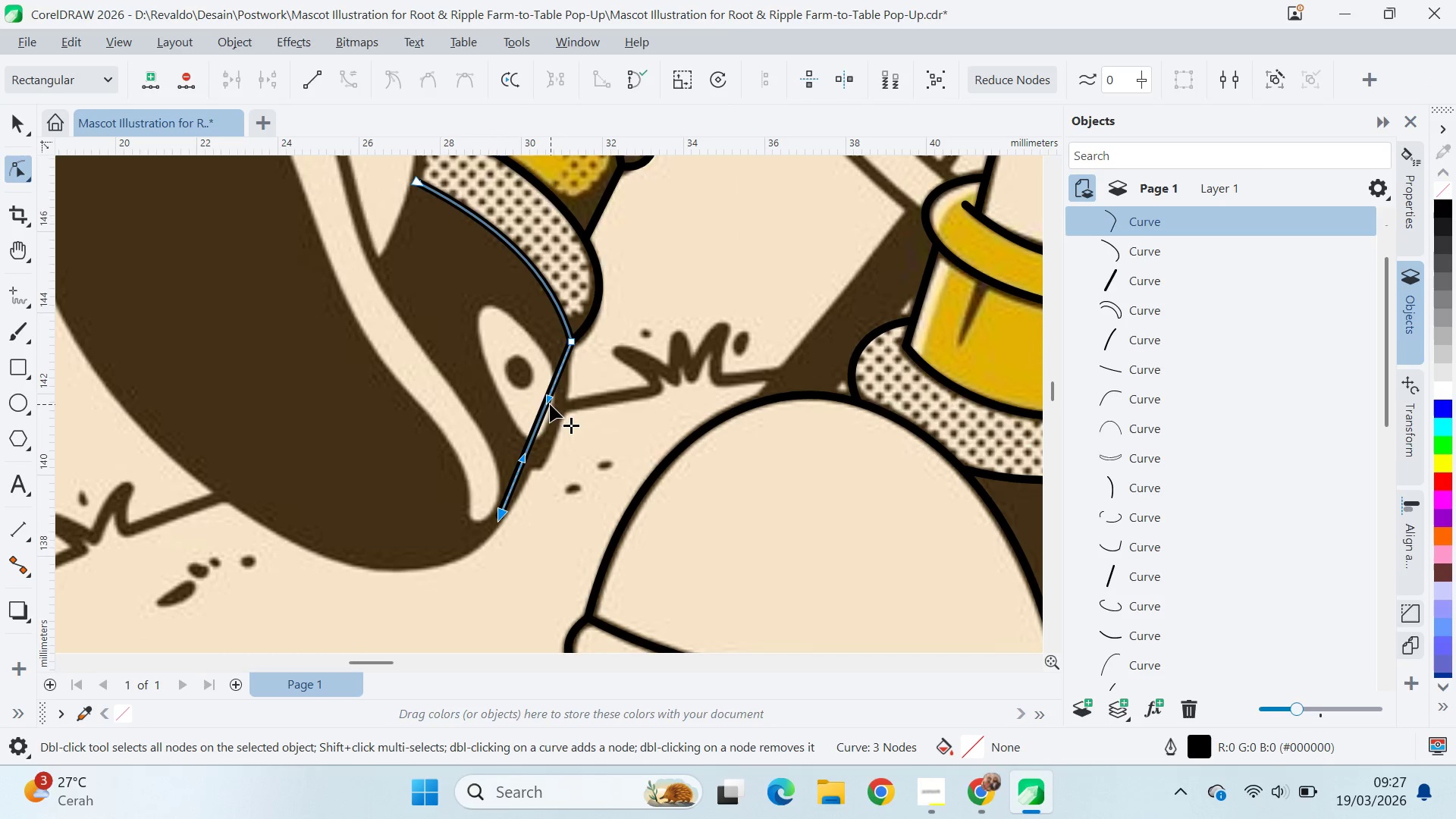 
left_click_drag(start_coordinate=[548, 403], to_coordinate=[566, 425])
 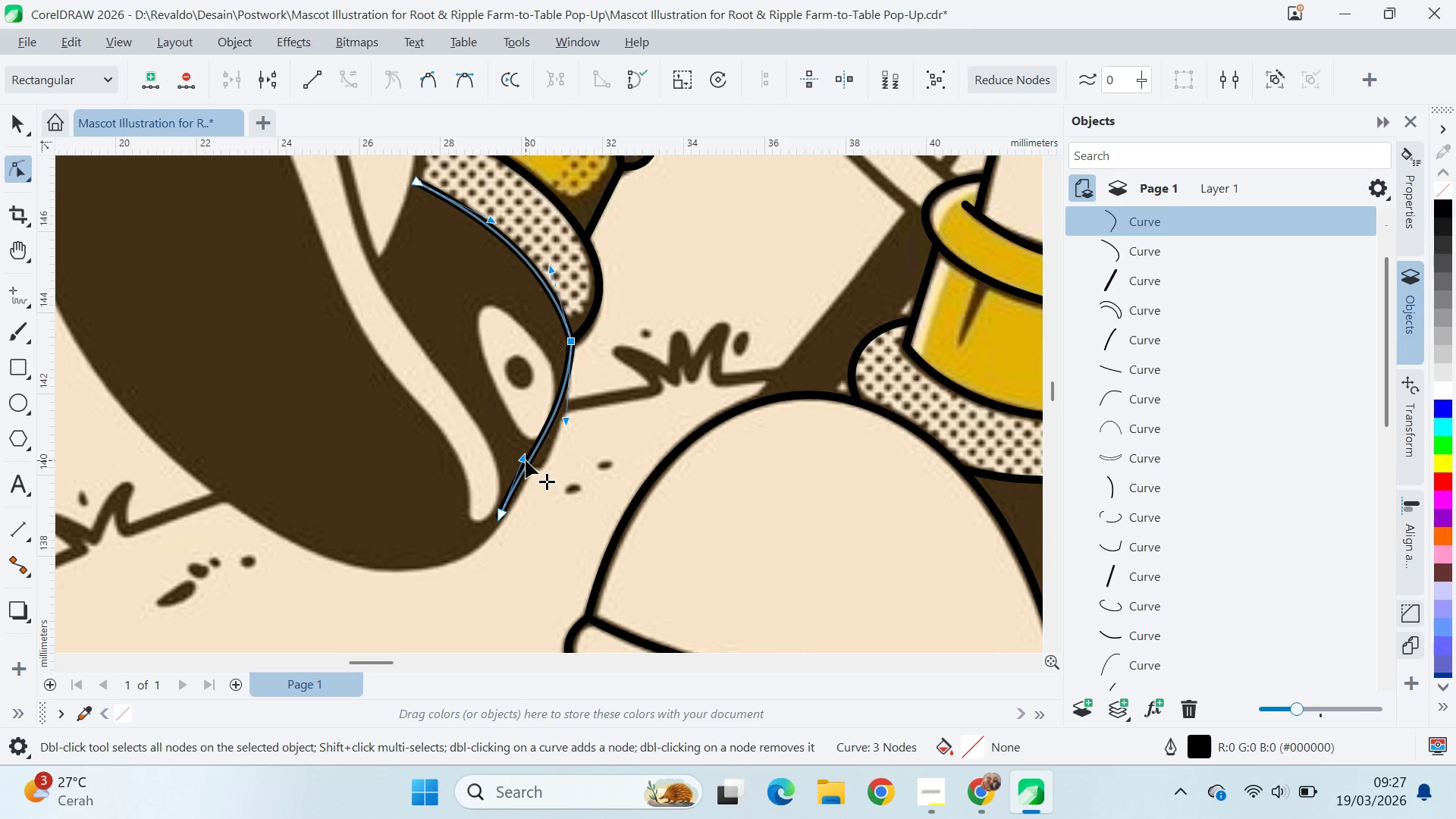 
left_click_drag(start_coordinate=[526, 458], to_coordinate=[539, 457])
 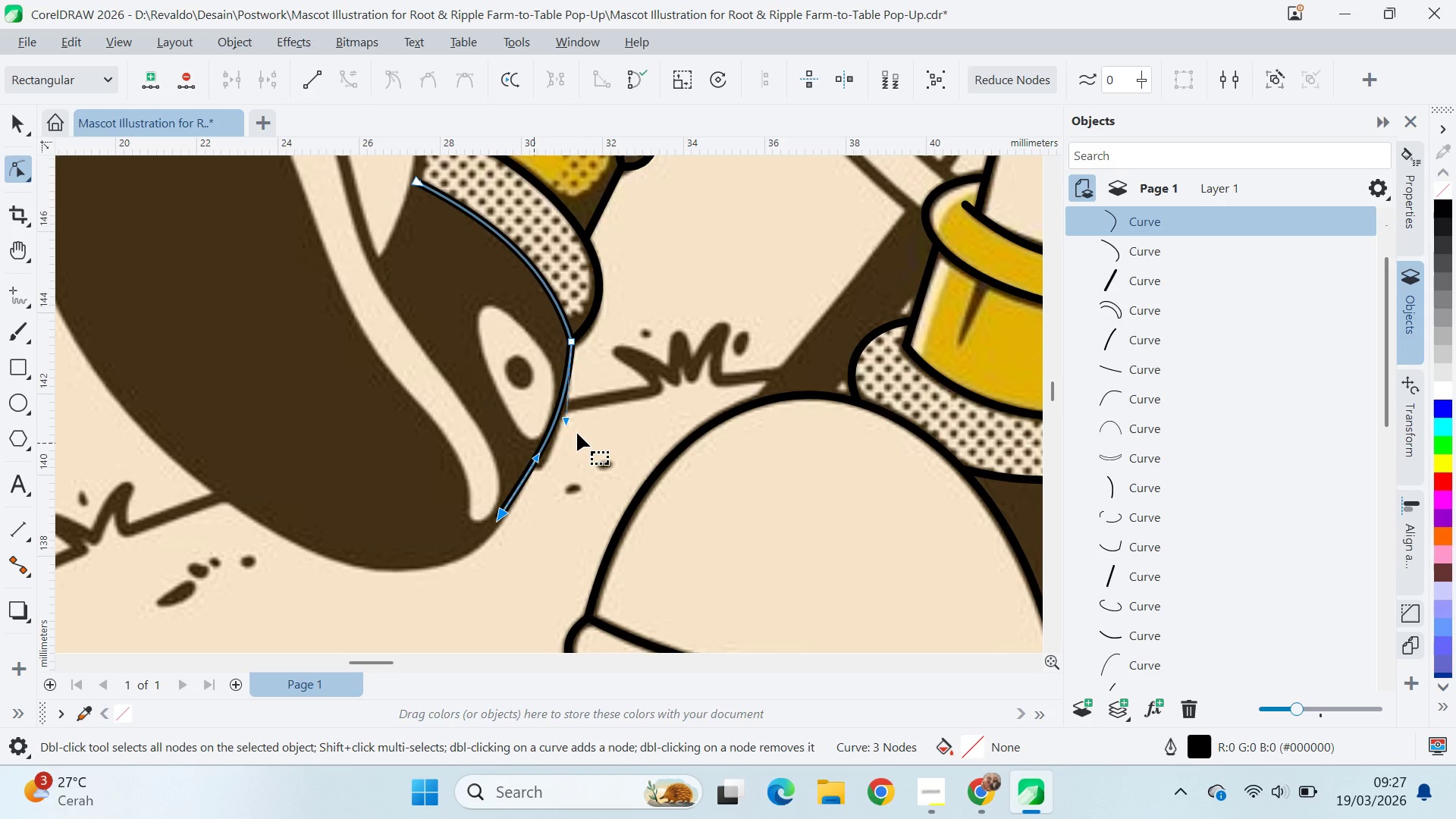 
scroll: coordinate [579, 423], scroll_direction: down, amount: 7.0
 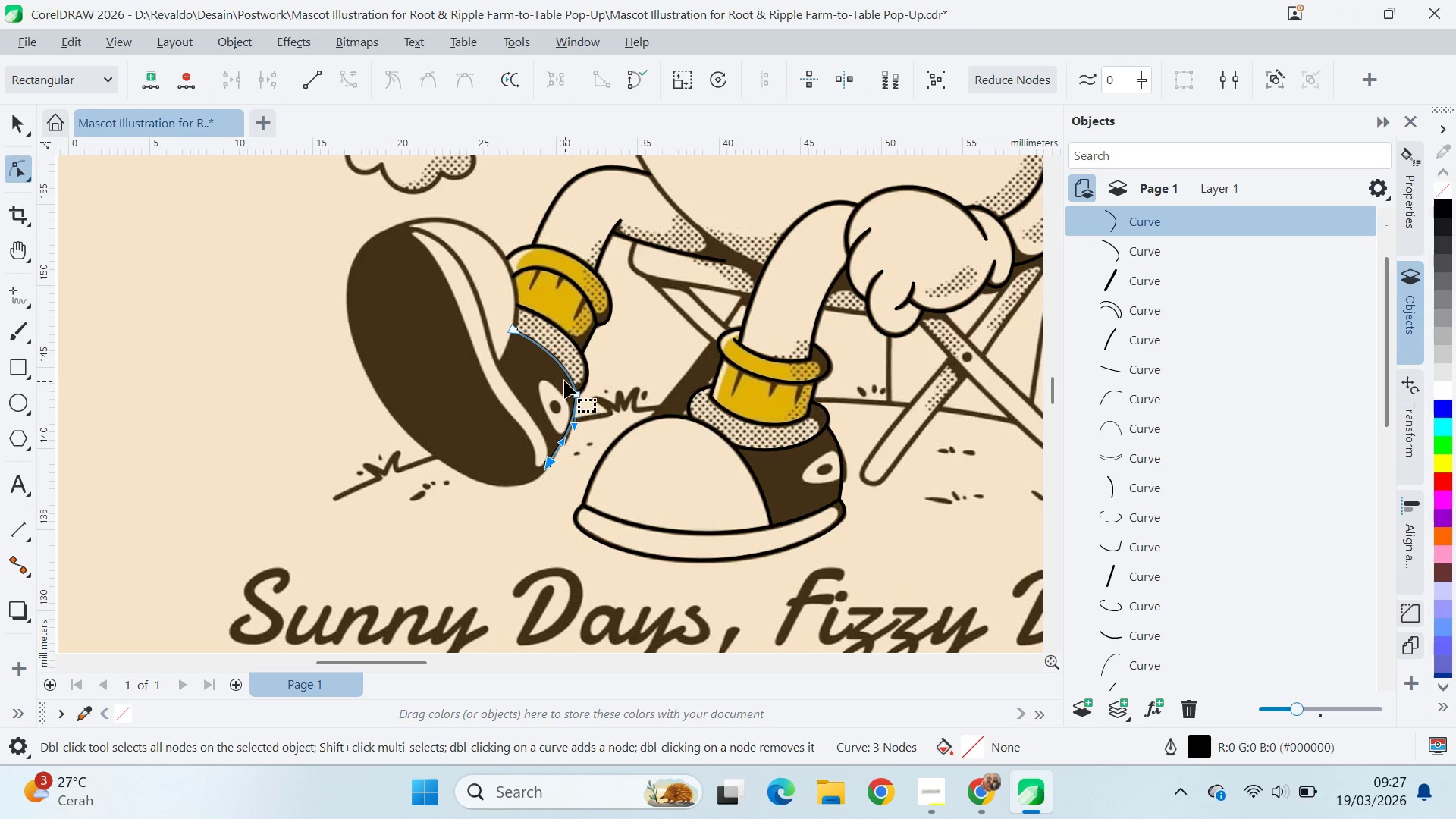 
scroll: coordinate [563, 379], scroll_direction: up, amount: 2.0
 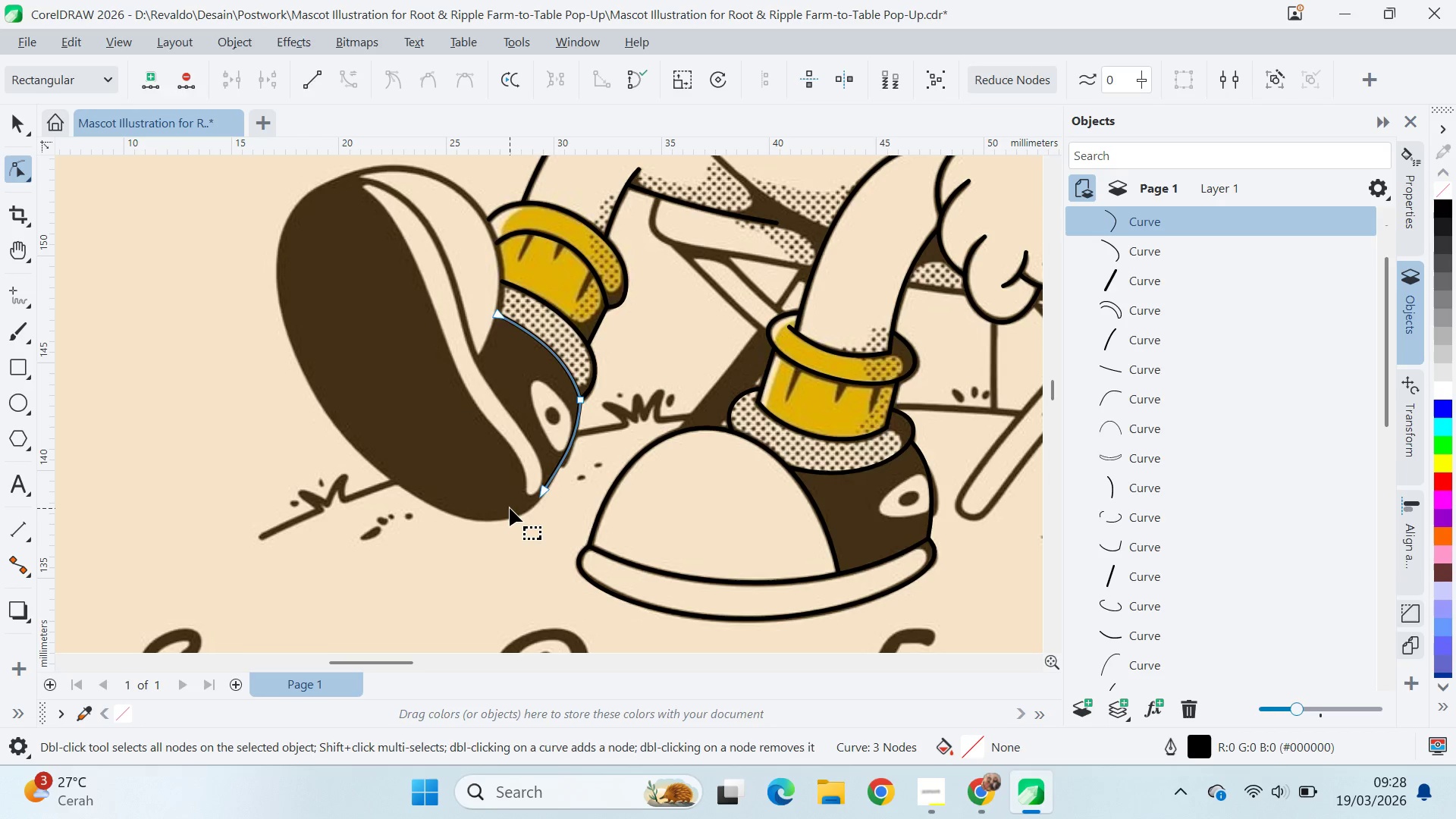 
wait(12.76)
 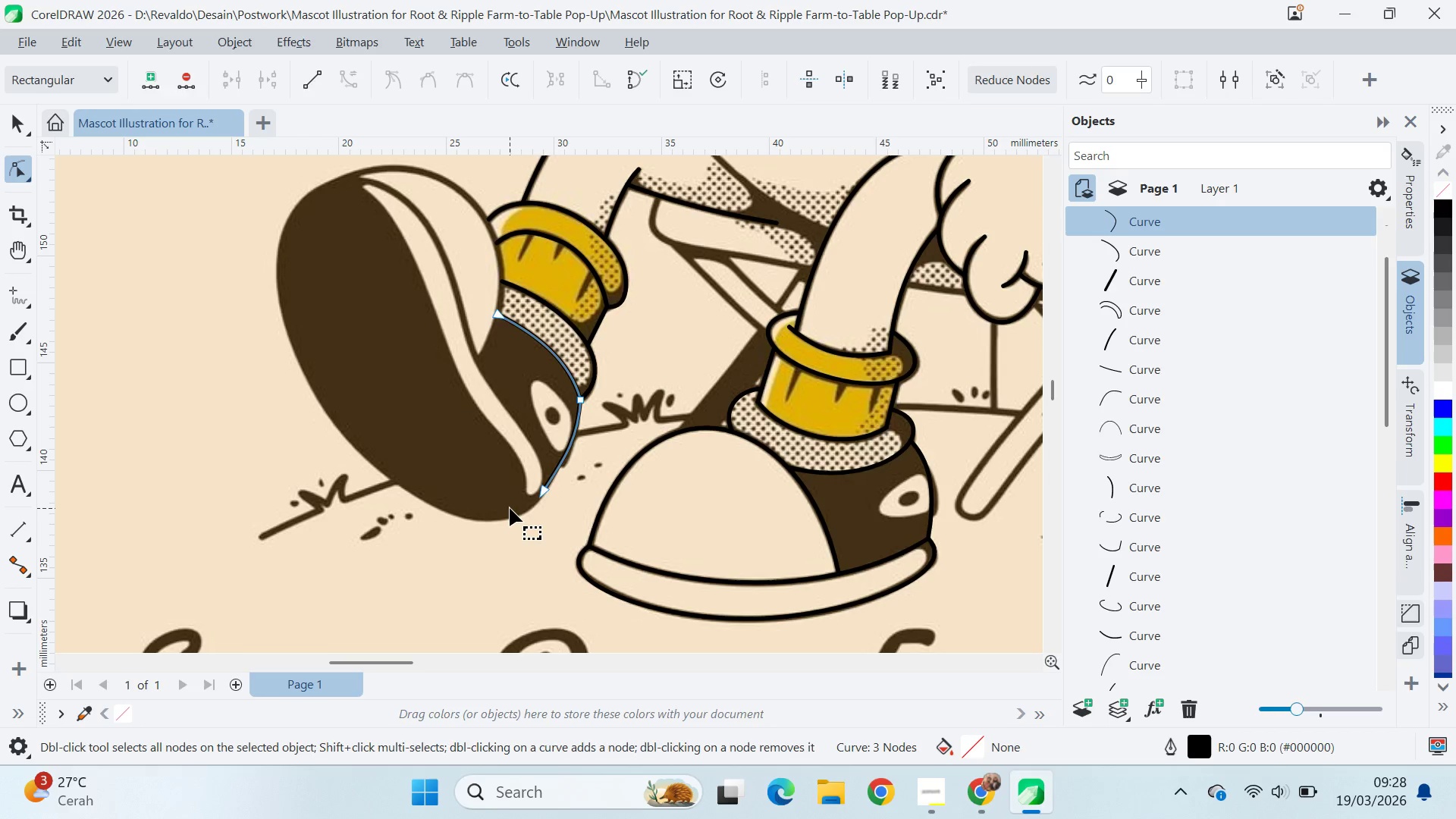 
type(aav)
 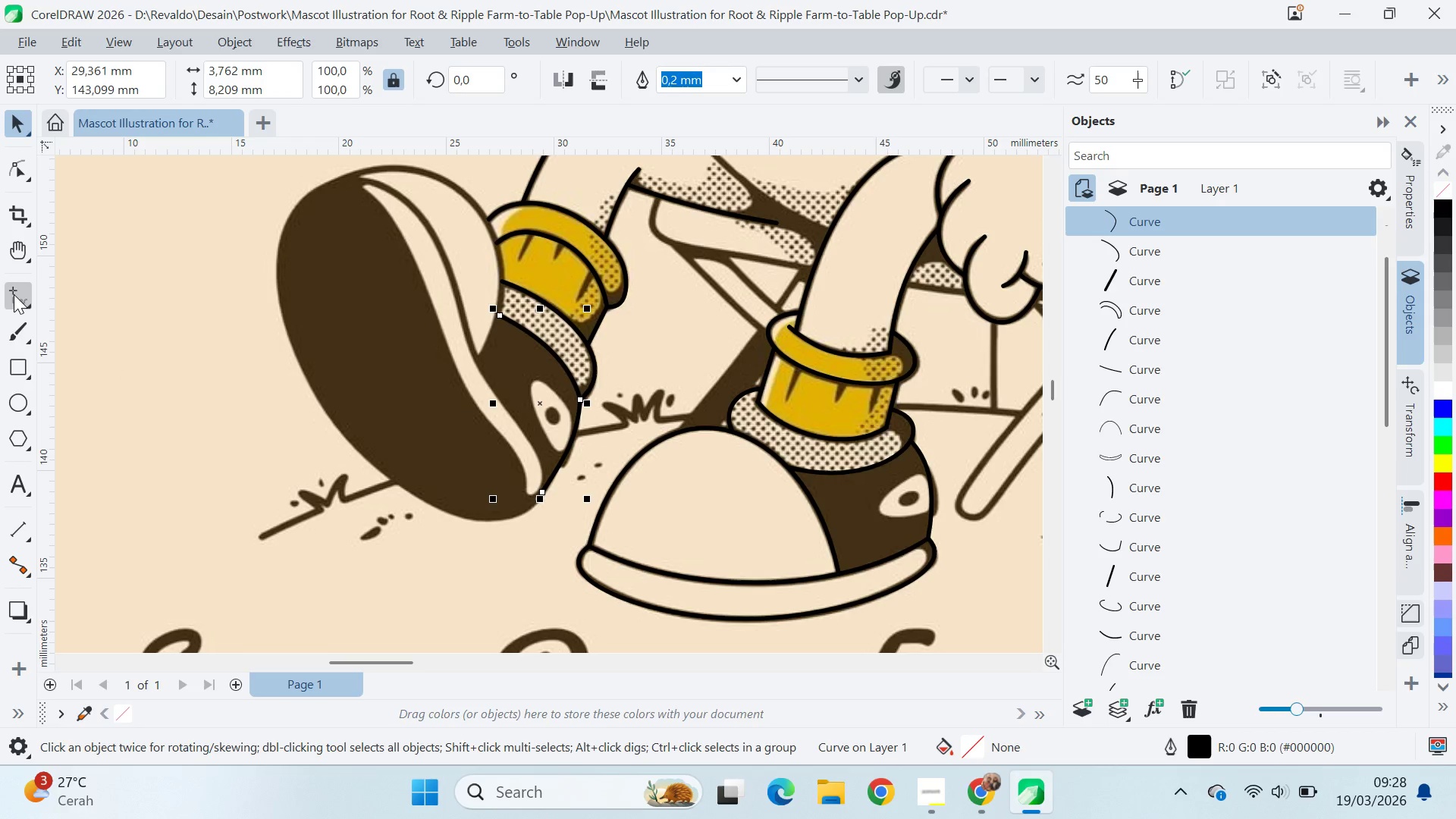 
left_click([544, 494])
 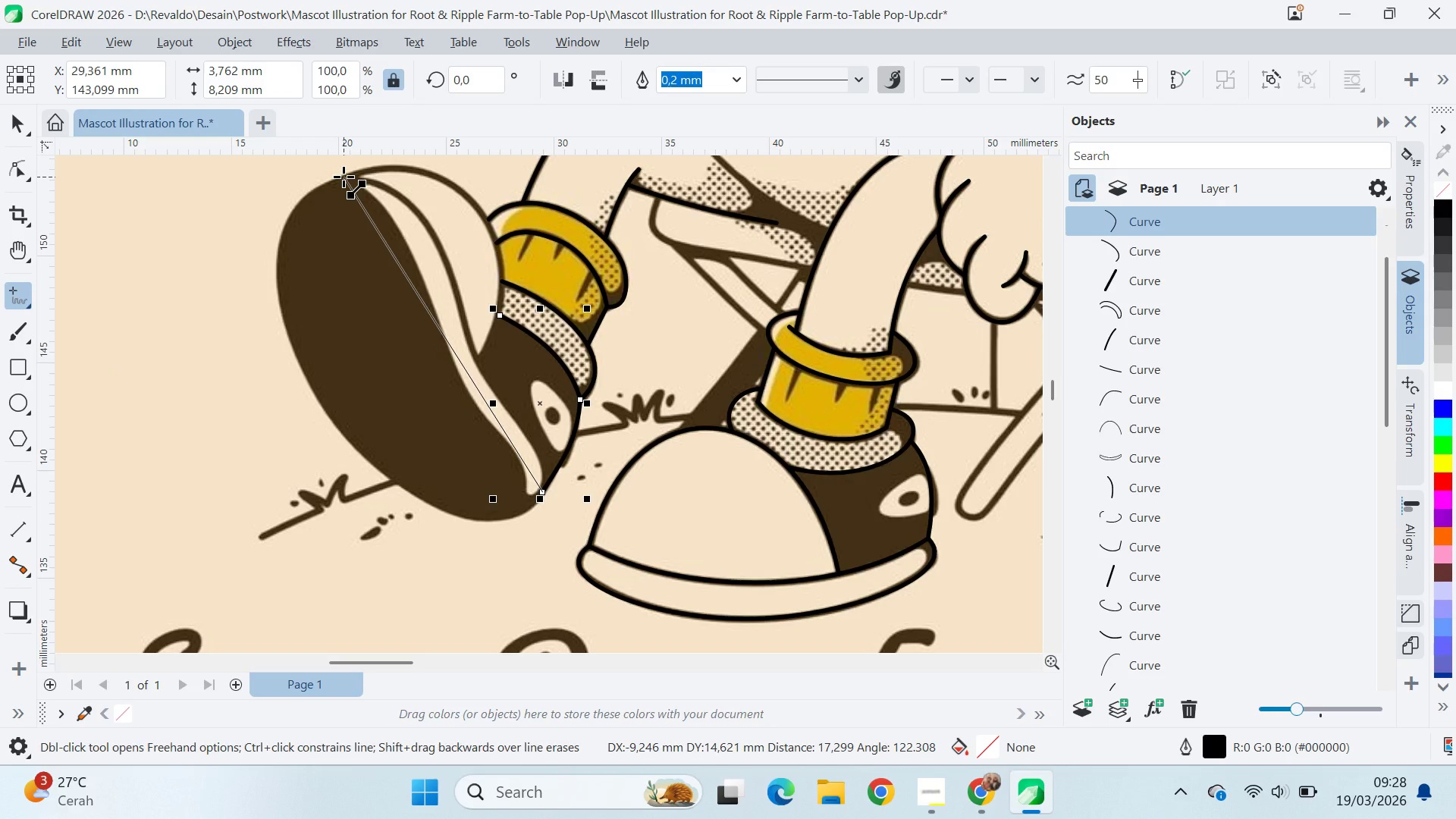 
wait(15.58)
 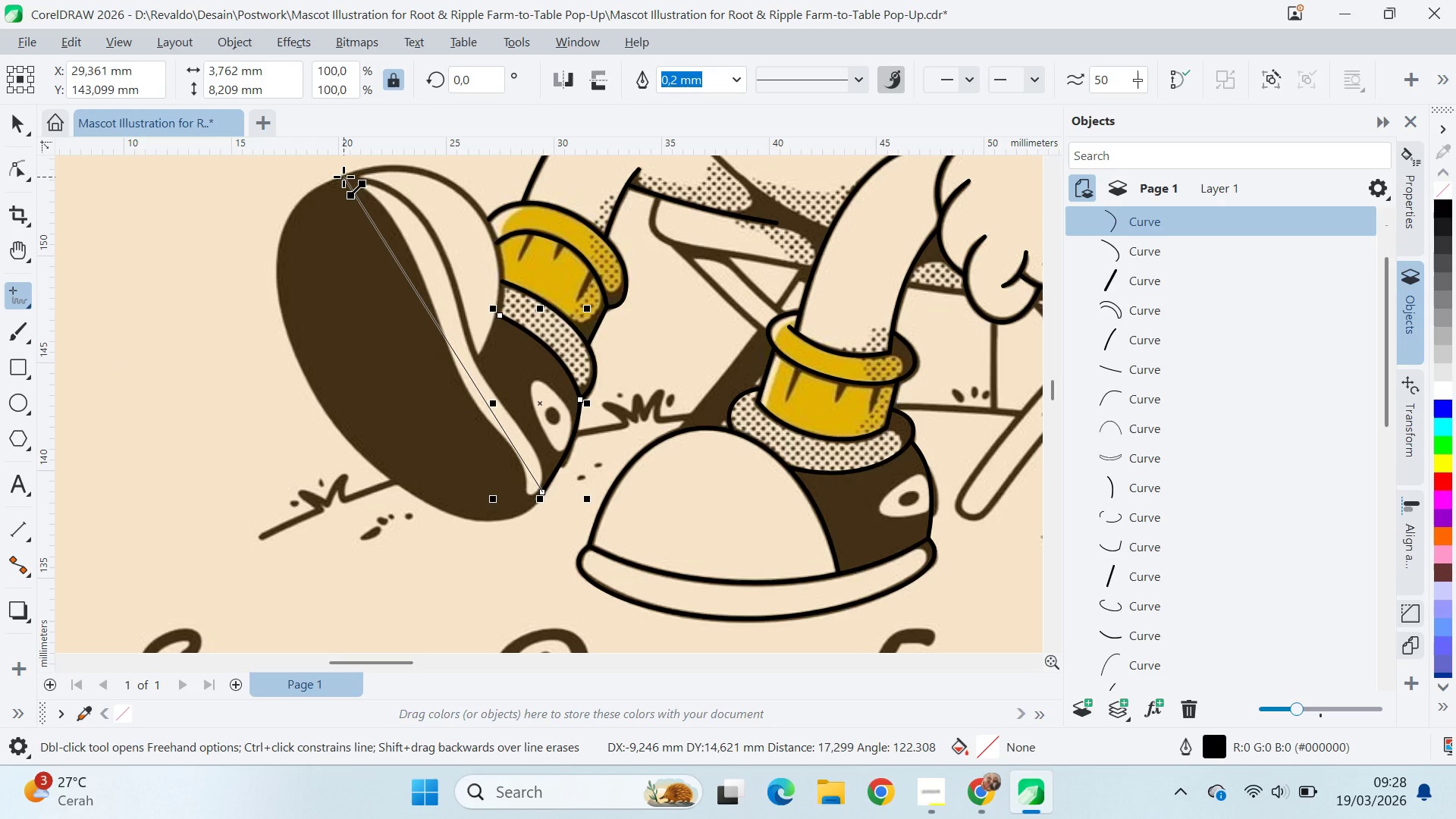 
key(Control+Z)
 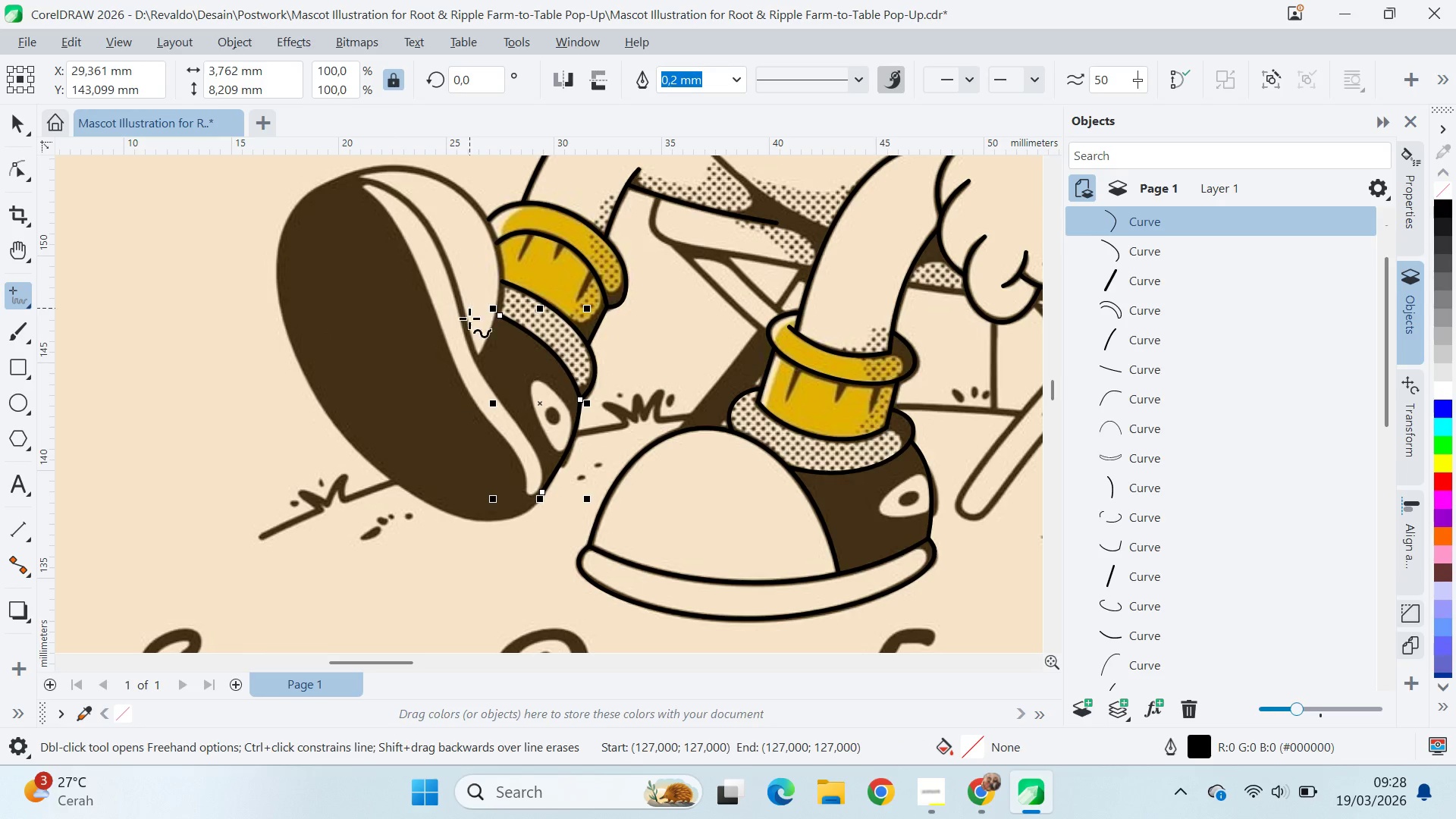 
type(qv)
 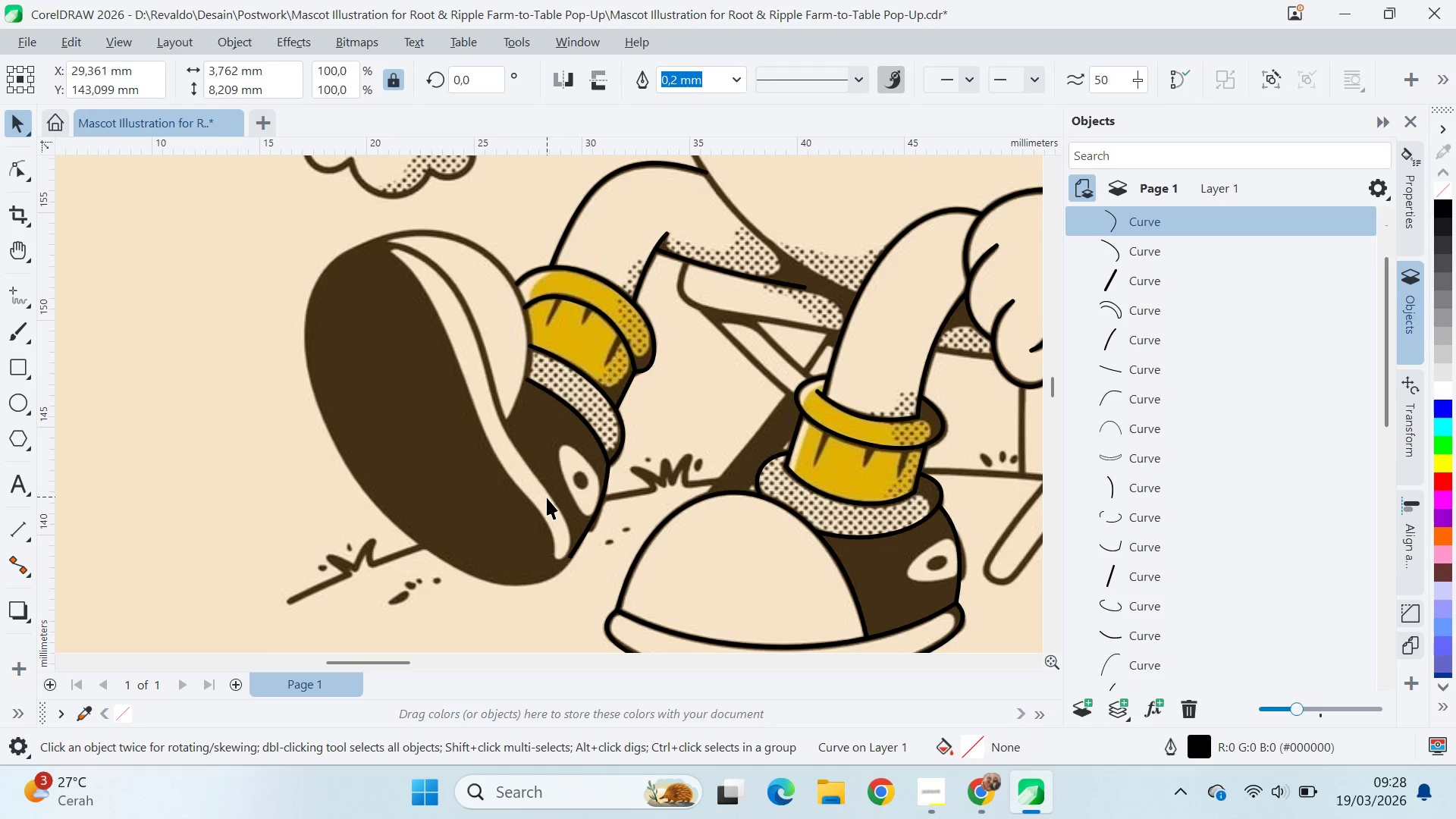 
left_click_drag(start_coordinate=[477, 355], to_coordinate=[505, 419])
 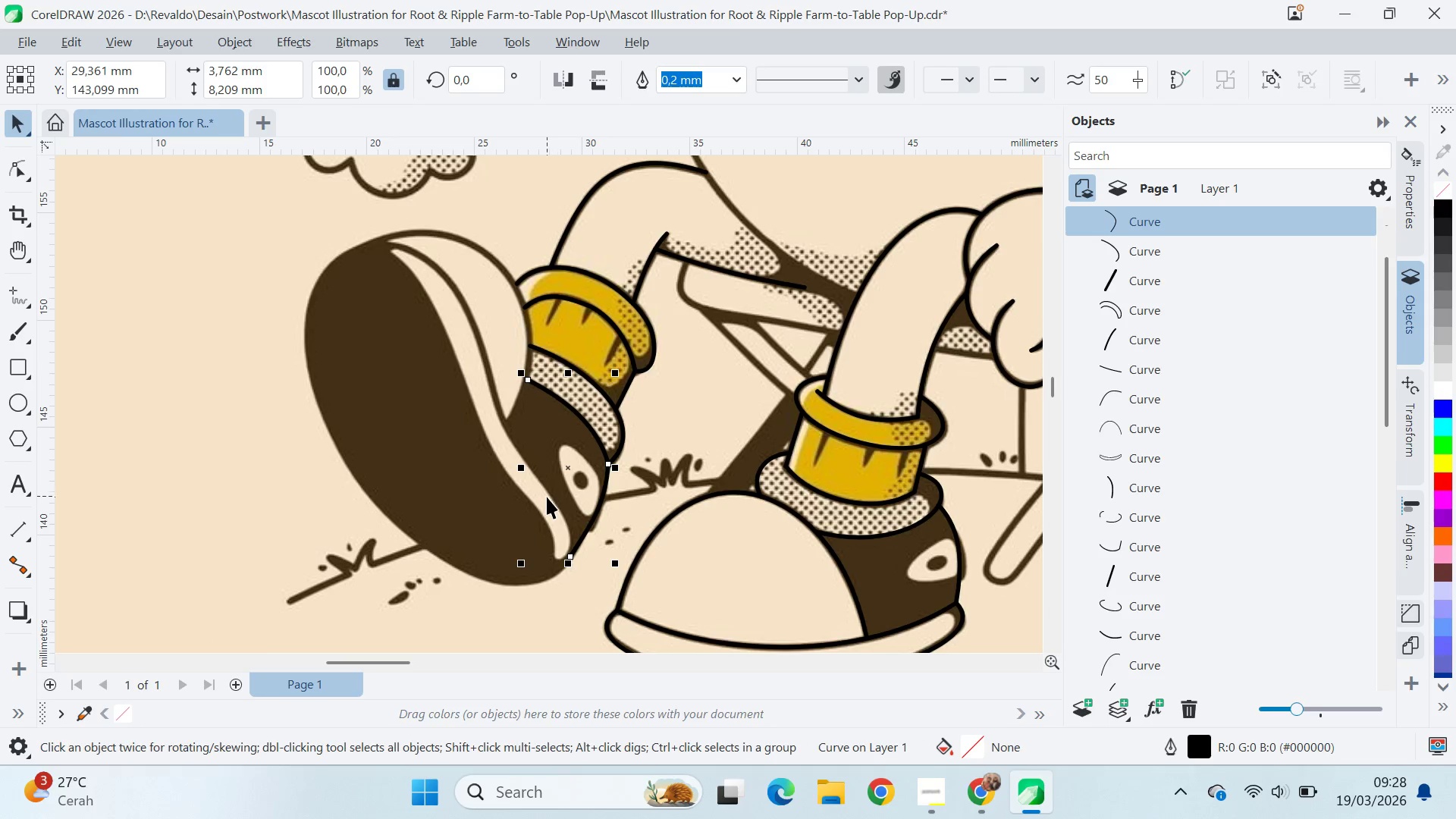 
left_click([547, 497])
 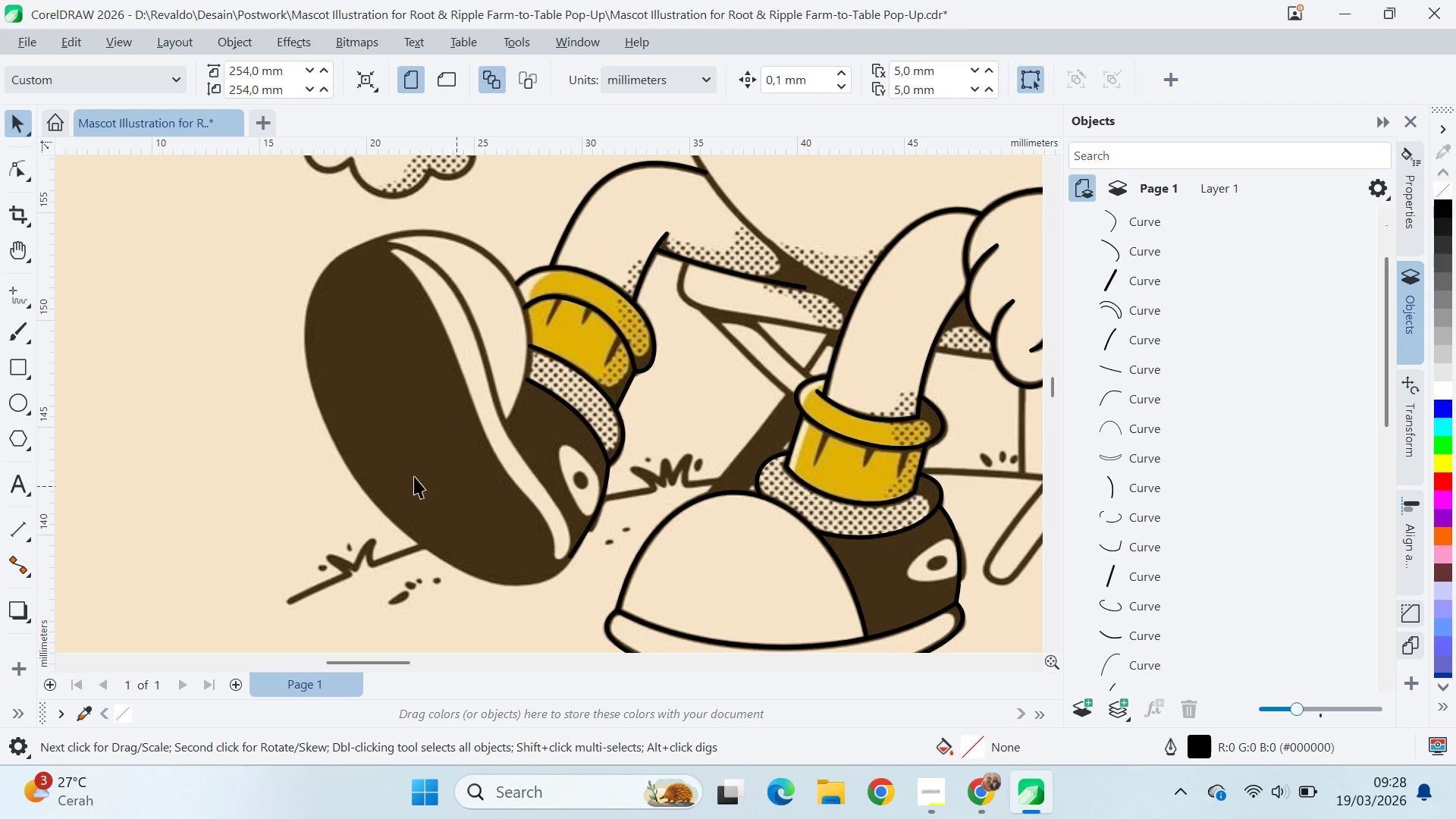 
left_click([21, 295])
 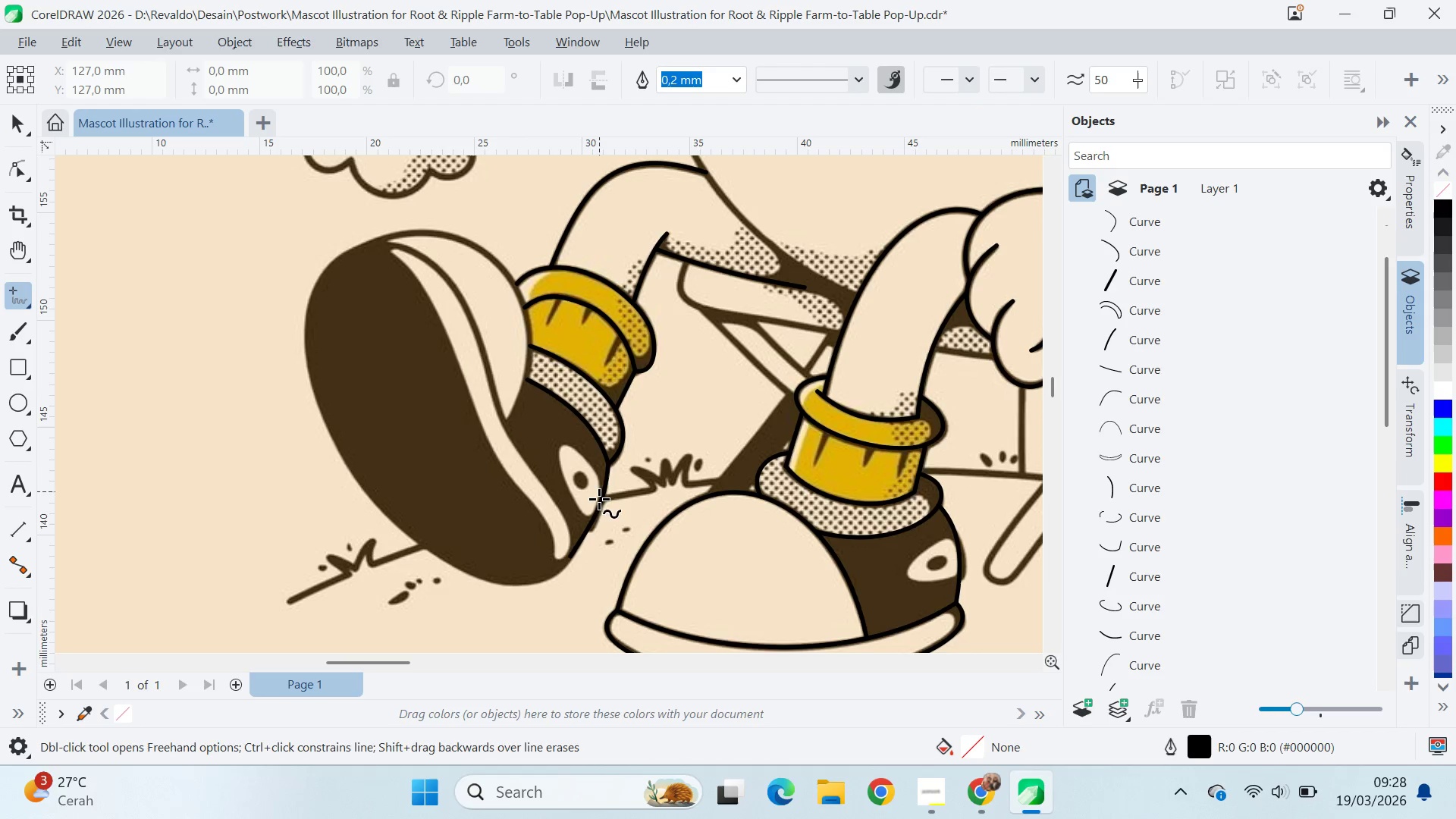 
mouse_move([549, 576])
 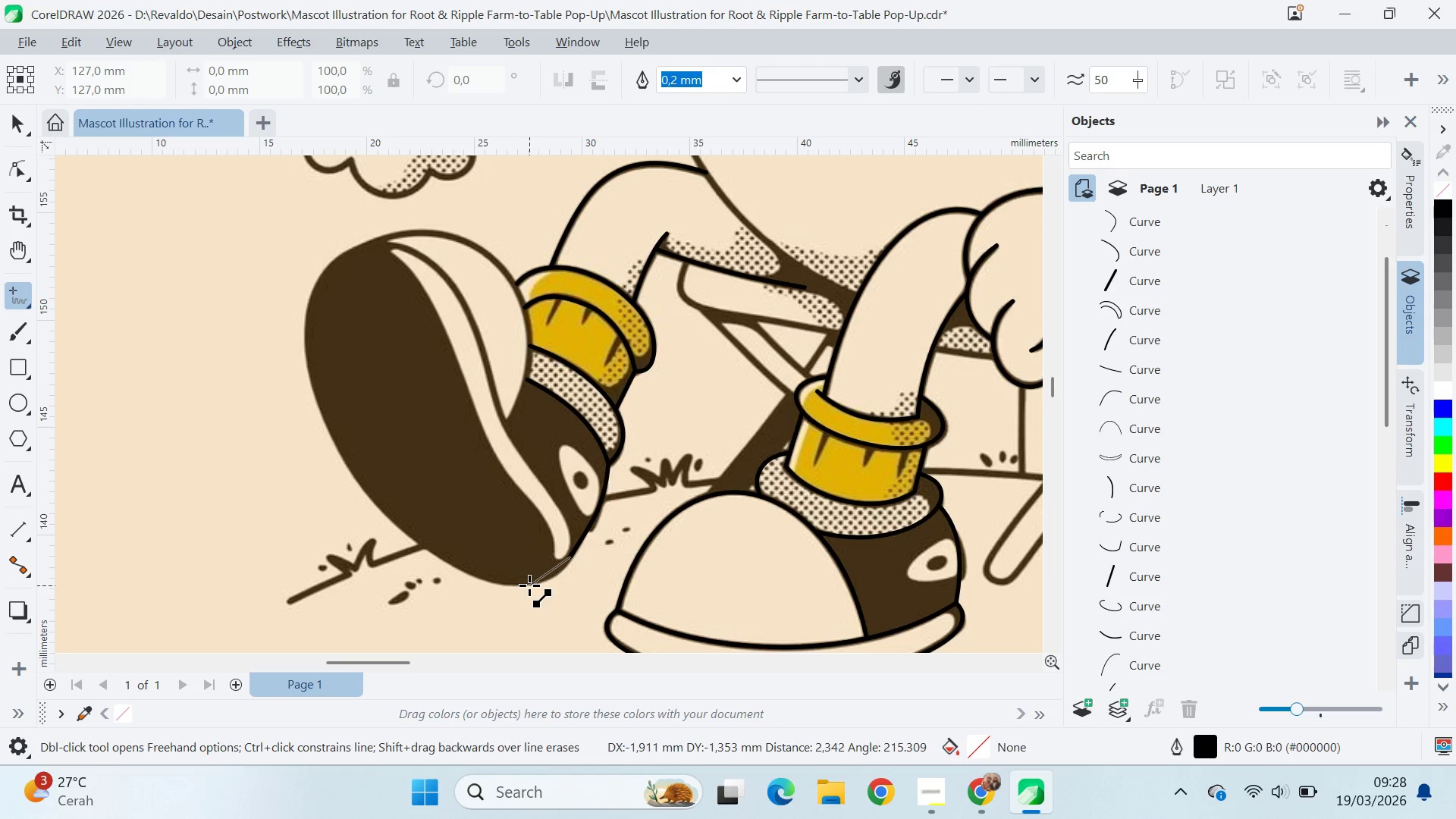 
double_click([529, 584])
 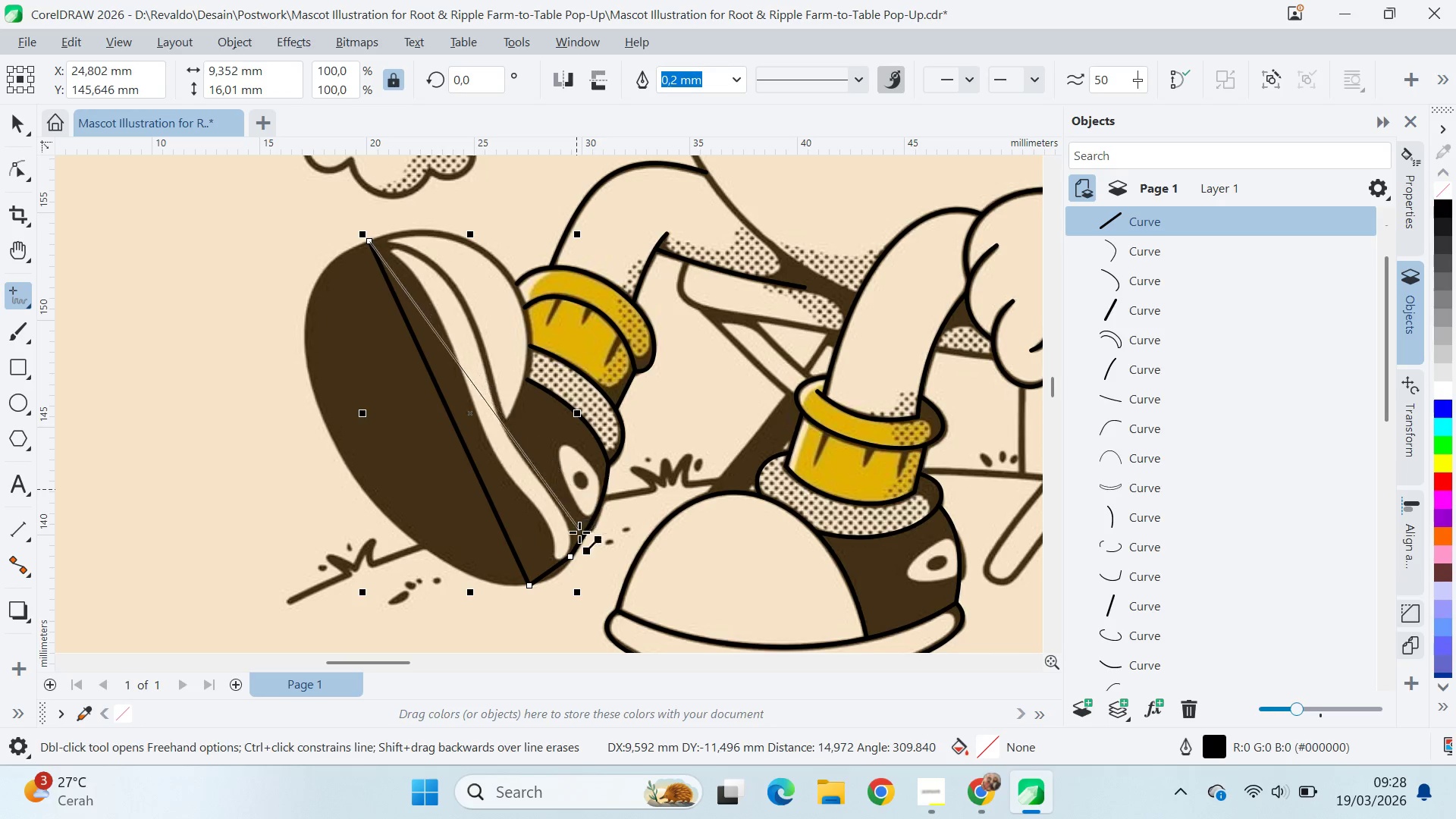 
key(A)
 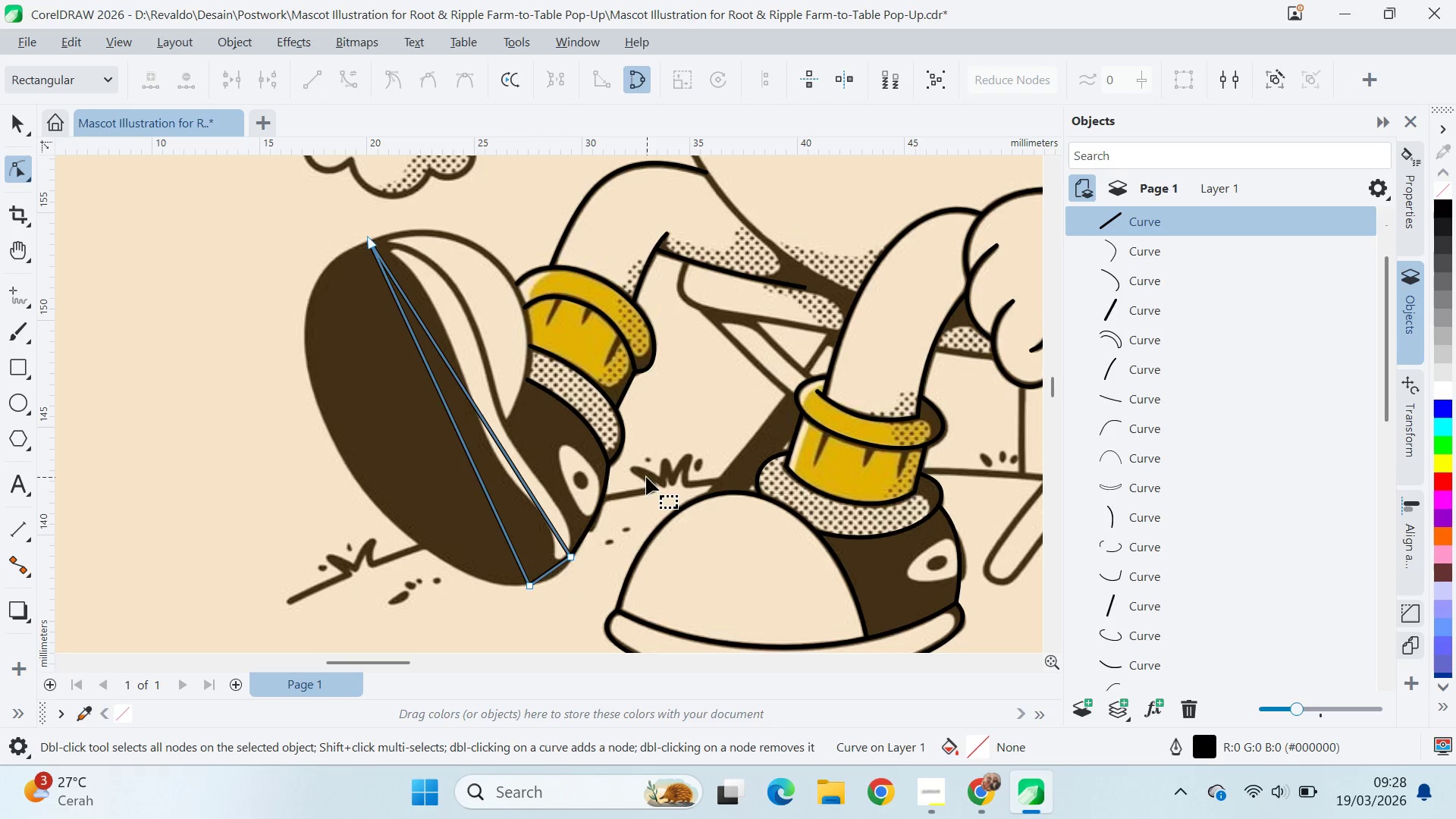 
key(Control+ControlLeft)
 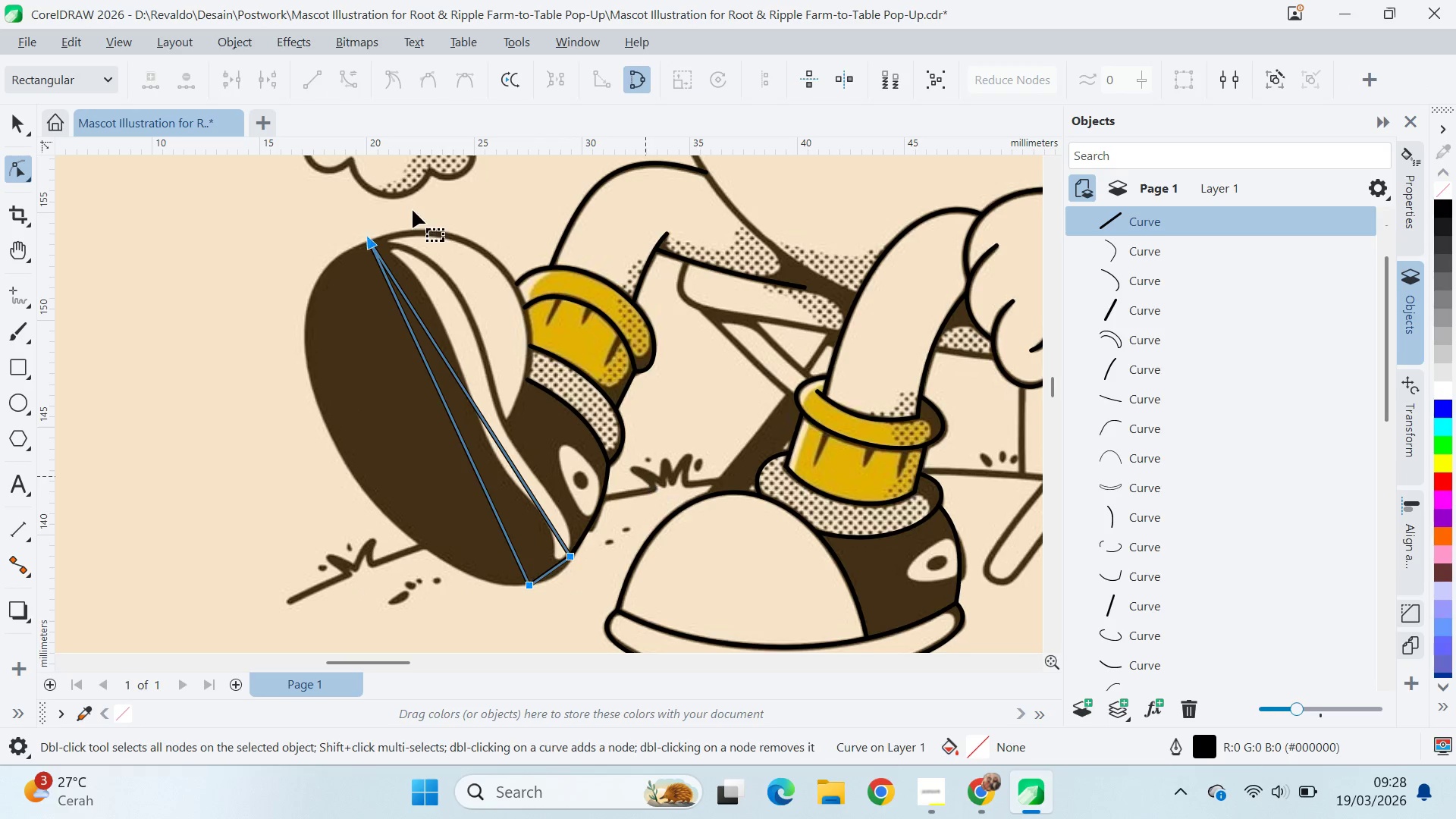 
key(Control+A)
 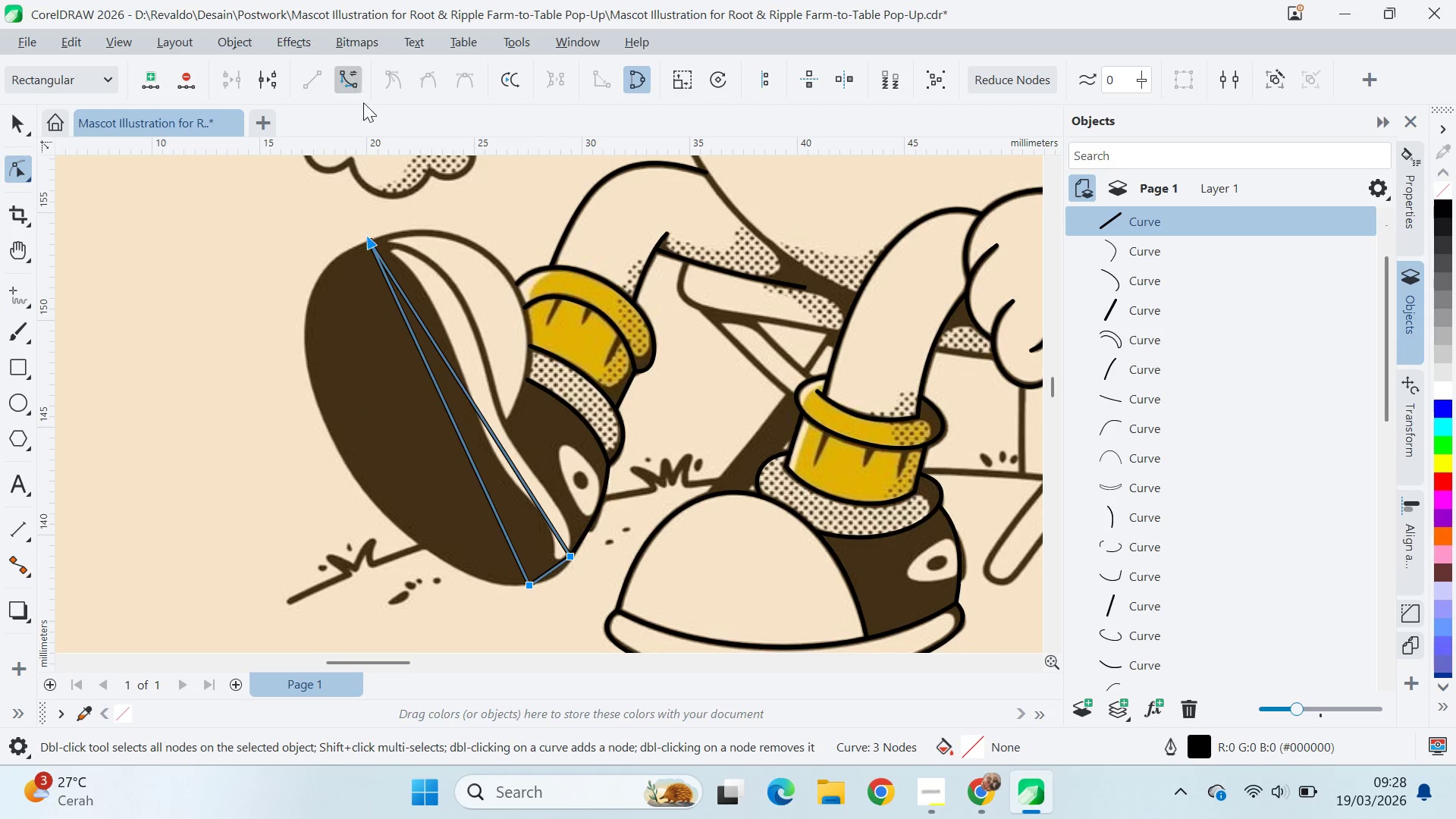 
double_click([403, 366])
 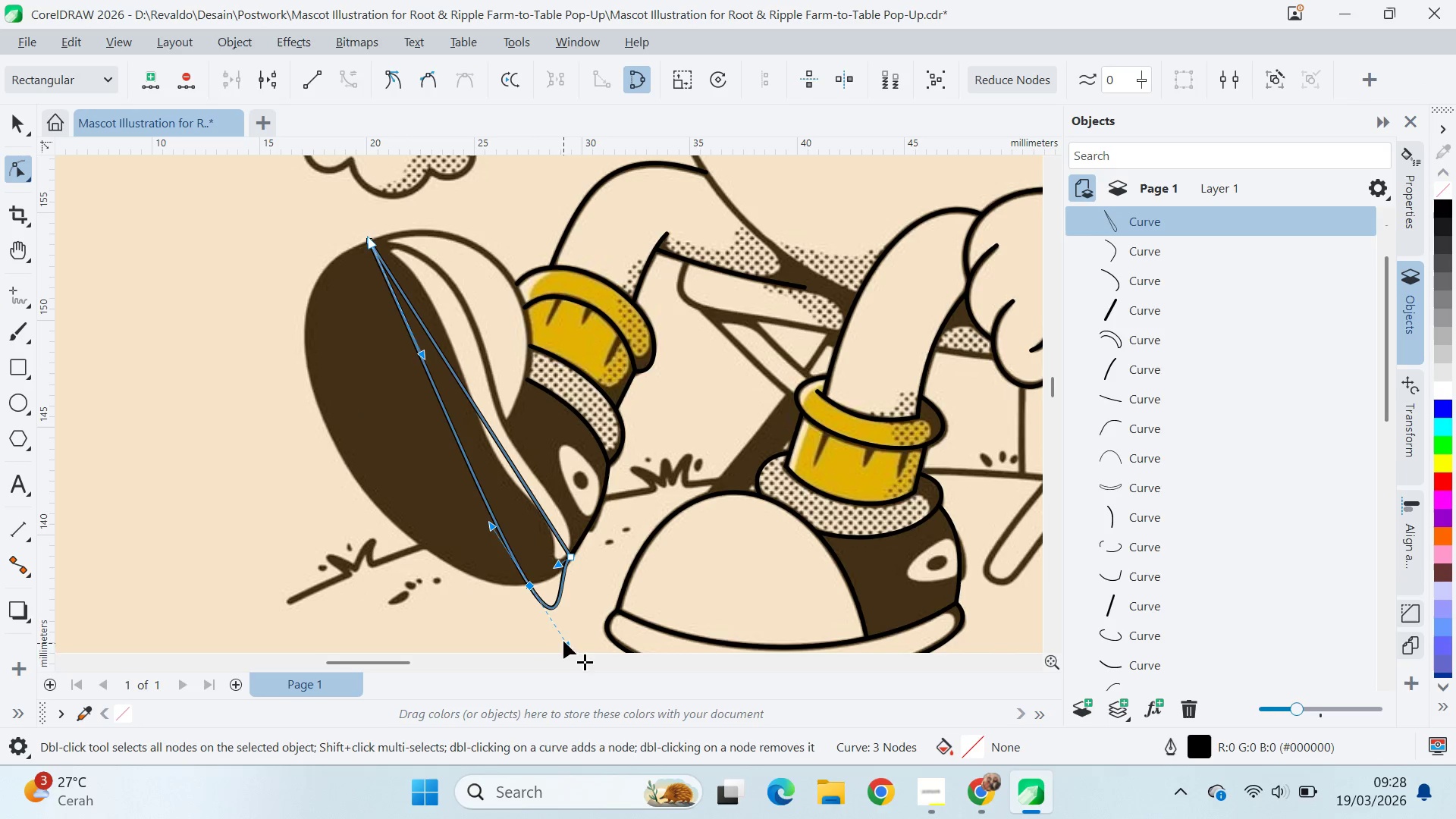 
left_click_drag(start_coordinate=[531, 585], to_coordinate=[513, 585])
 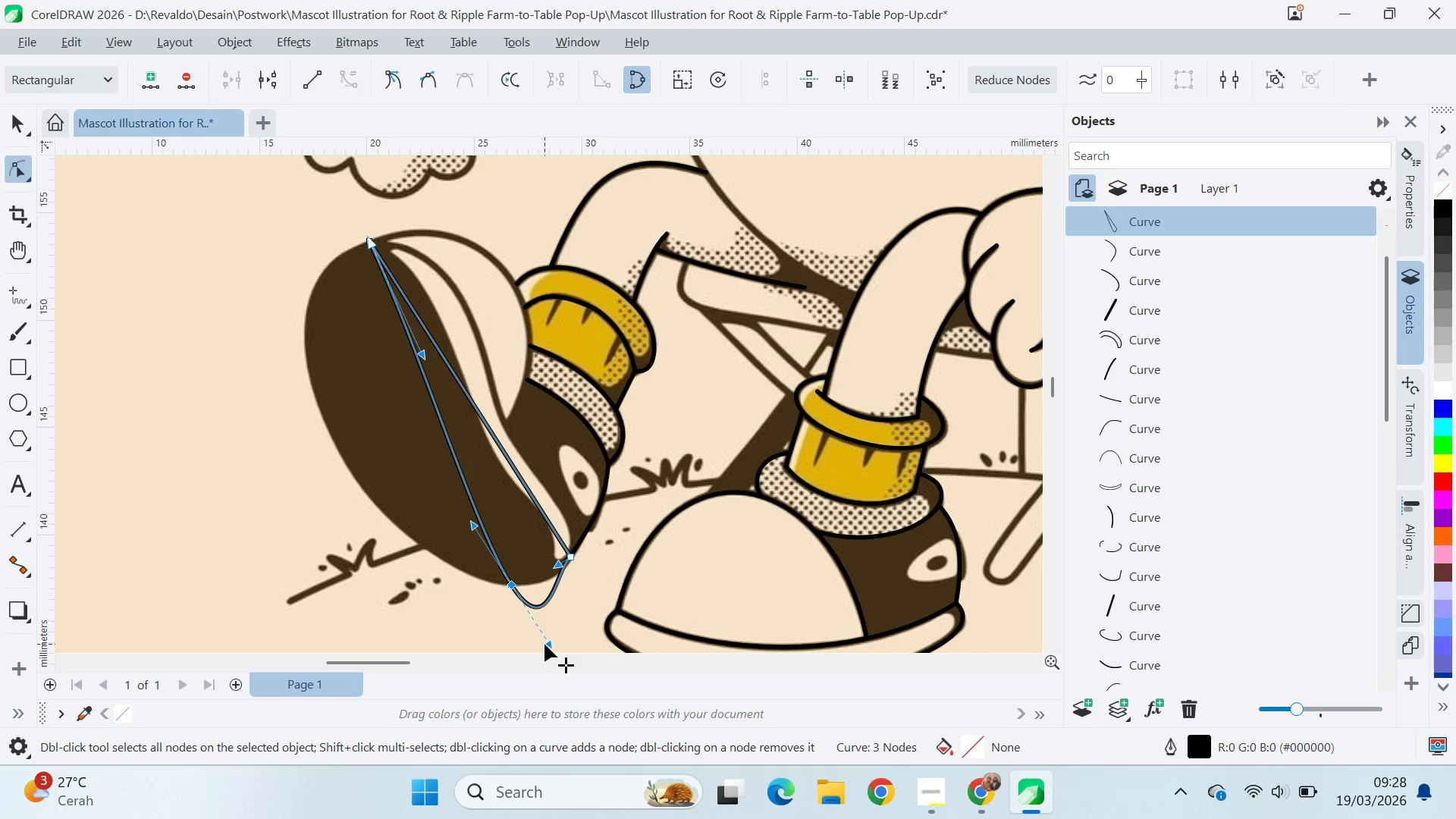 
left_click_drag(start_coordinate=[545, 644], to_coordinate=[545, 582])
 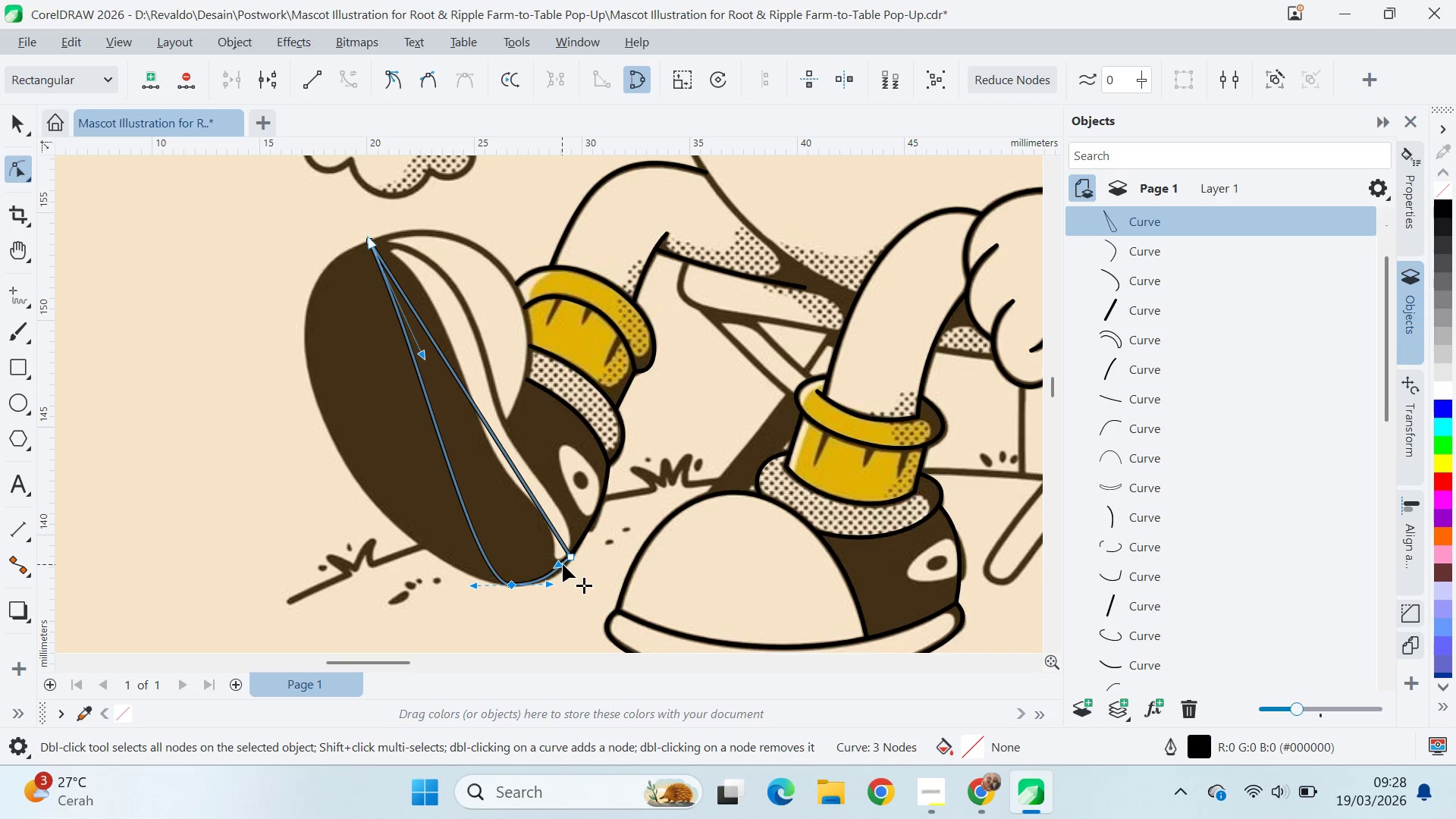 
scroll: coordinate [566, 559], scroll_direction: up, amount: 7.0
 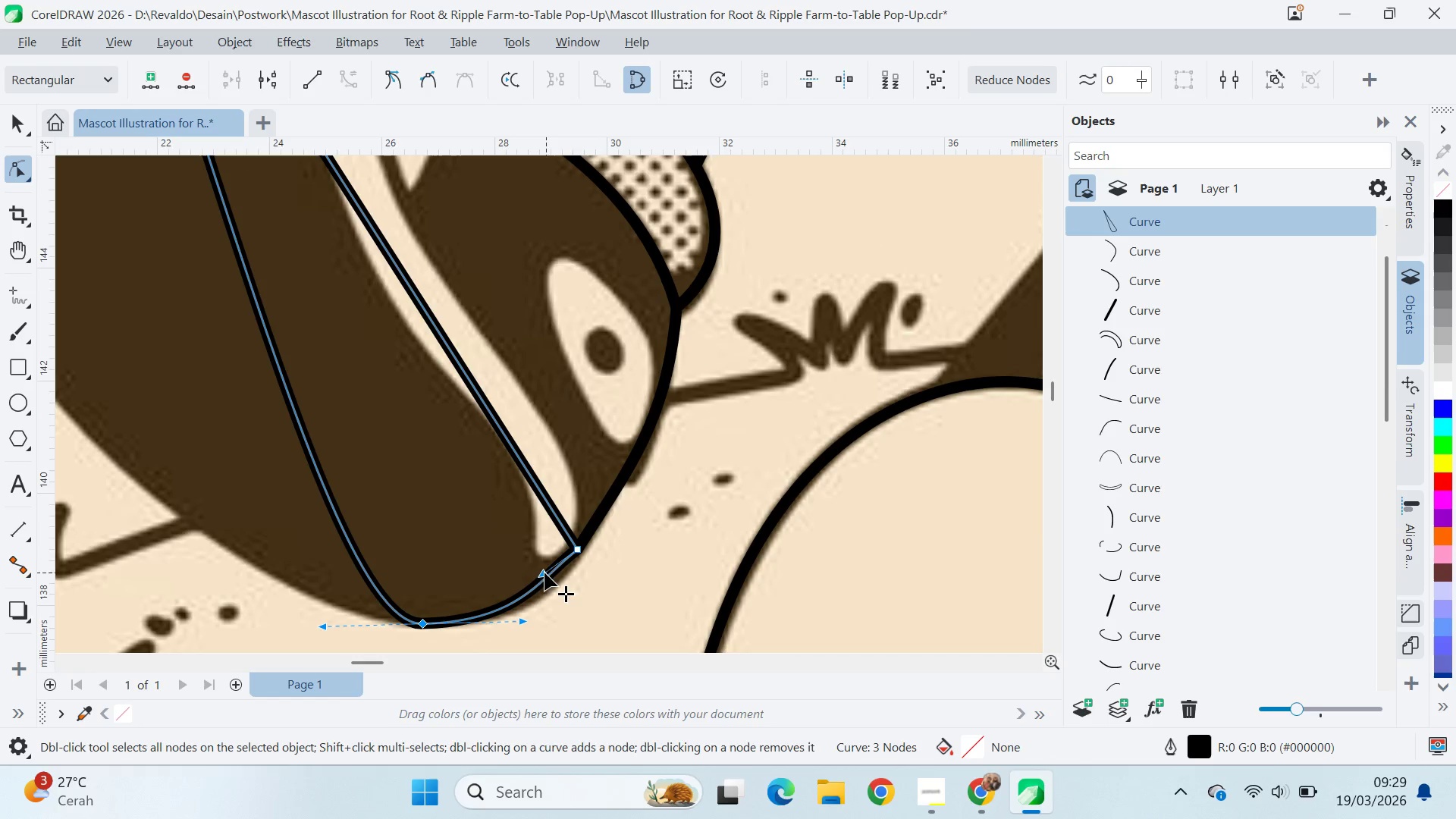 
left_click_drag(start_coordinate=[538, 576], to_coordinate=[546, 588])
 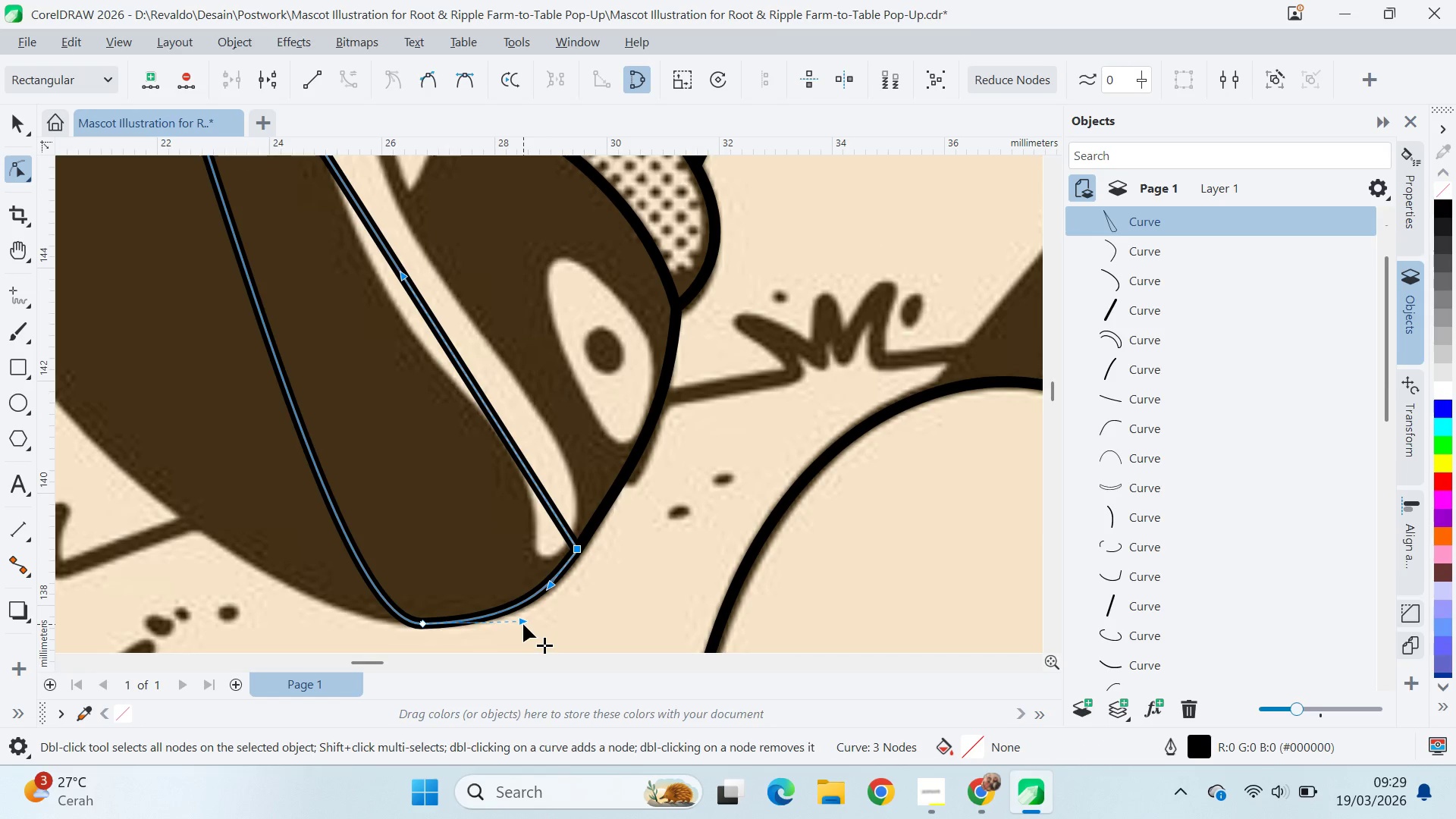 
left_click_drag(start_coordinate=[523, 623], to_coordinate=[507, 626])
 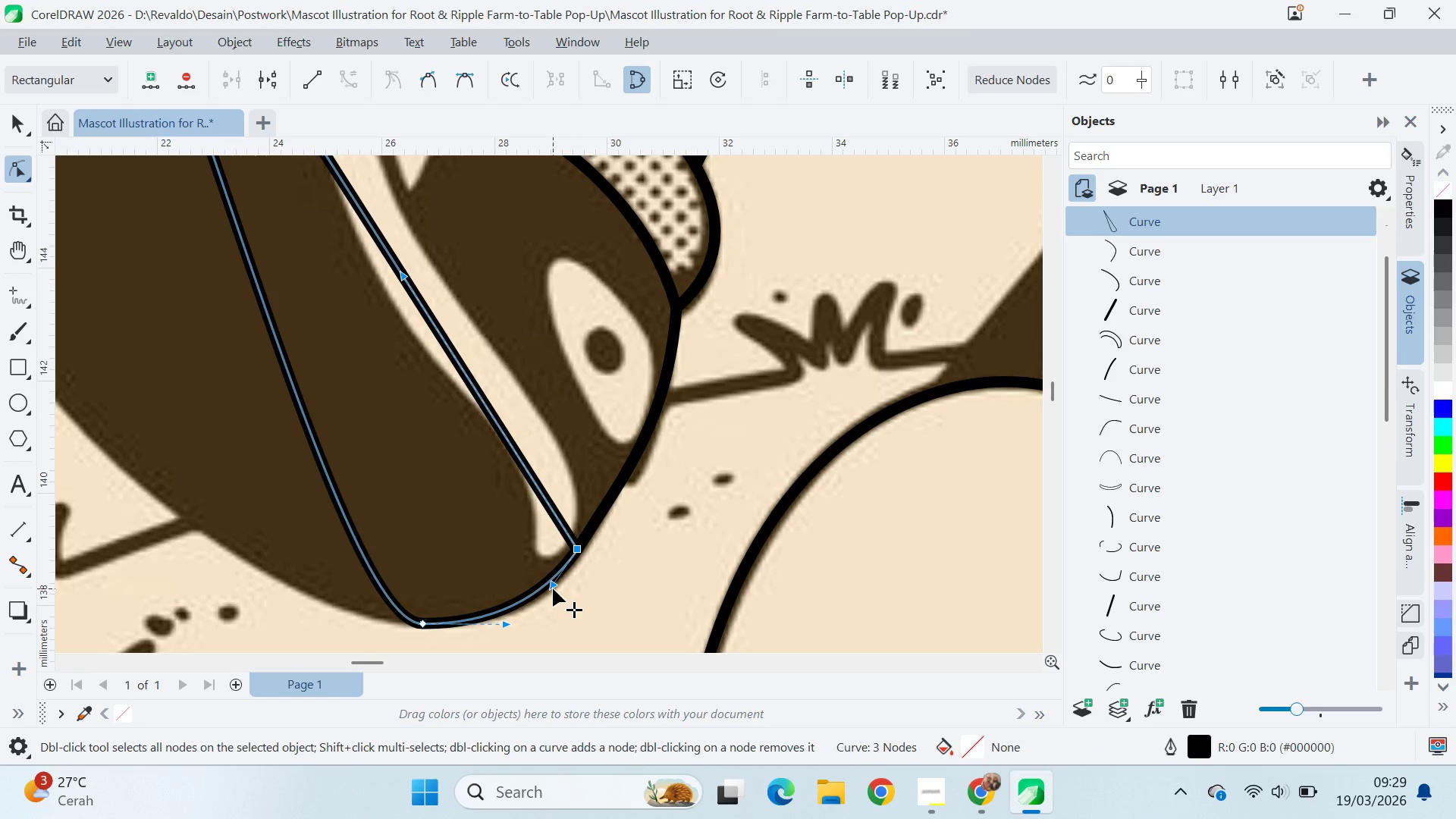 
scroll: coordinate [457, 566], scroll_direction: down, amount: 10.0
 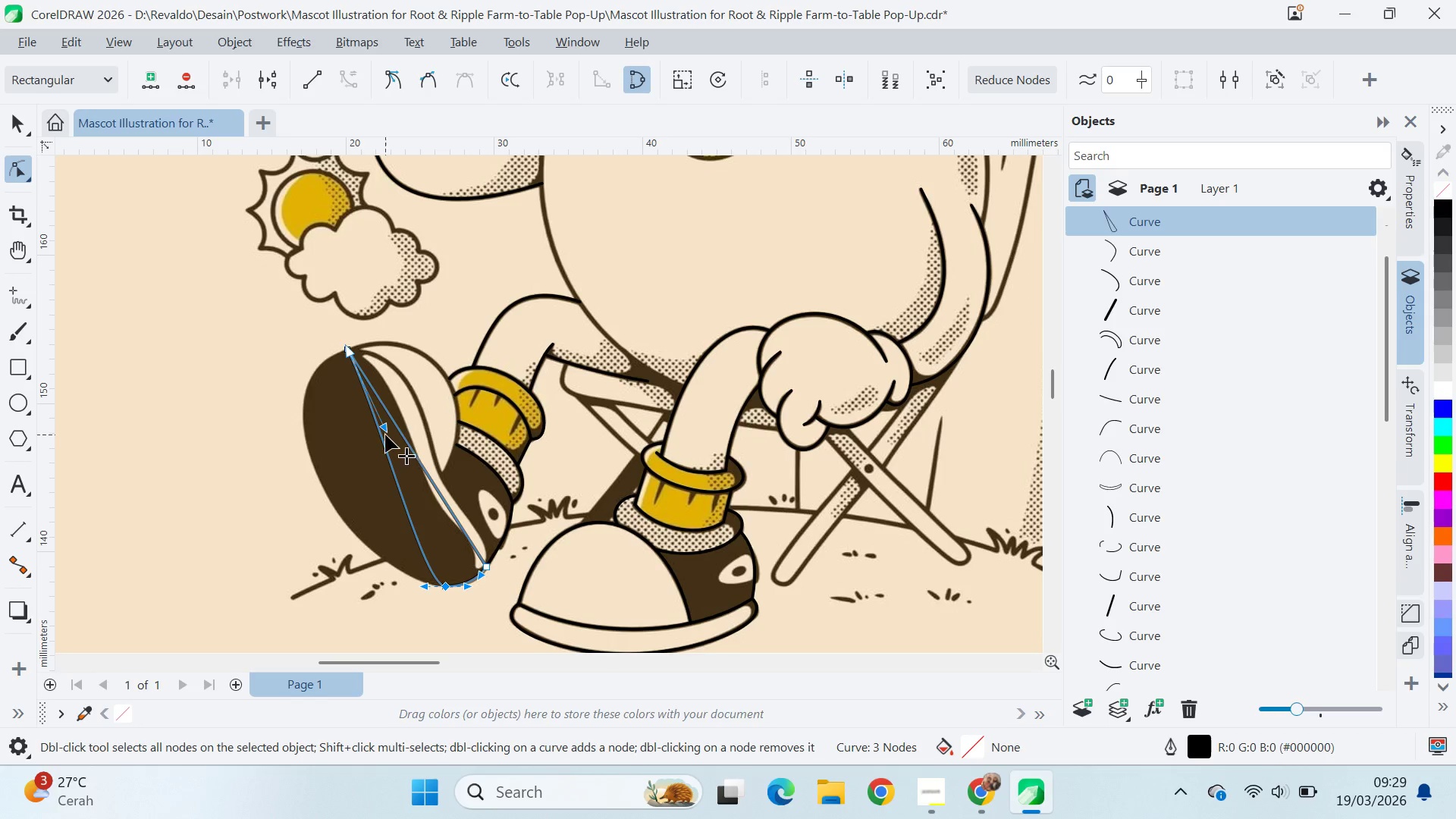 
left_click_drag(start_coordinate=[384, 433], to_coordinate=[234, 387])
 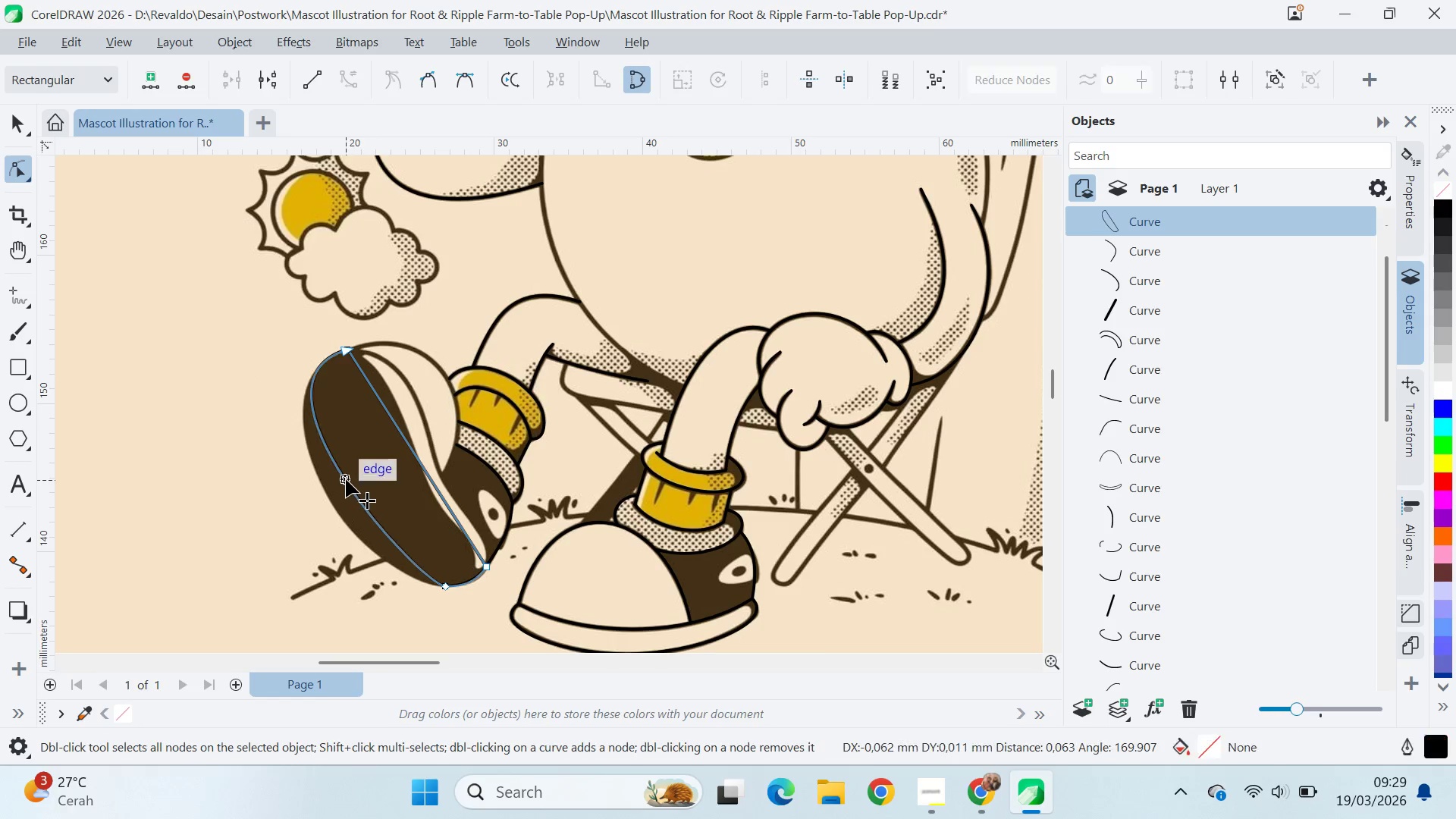 
double_click([346, 479])
 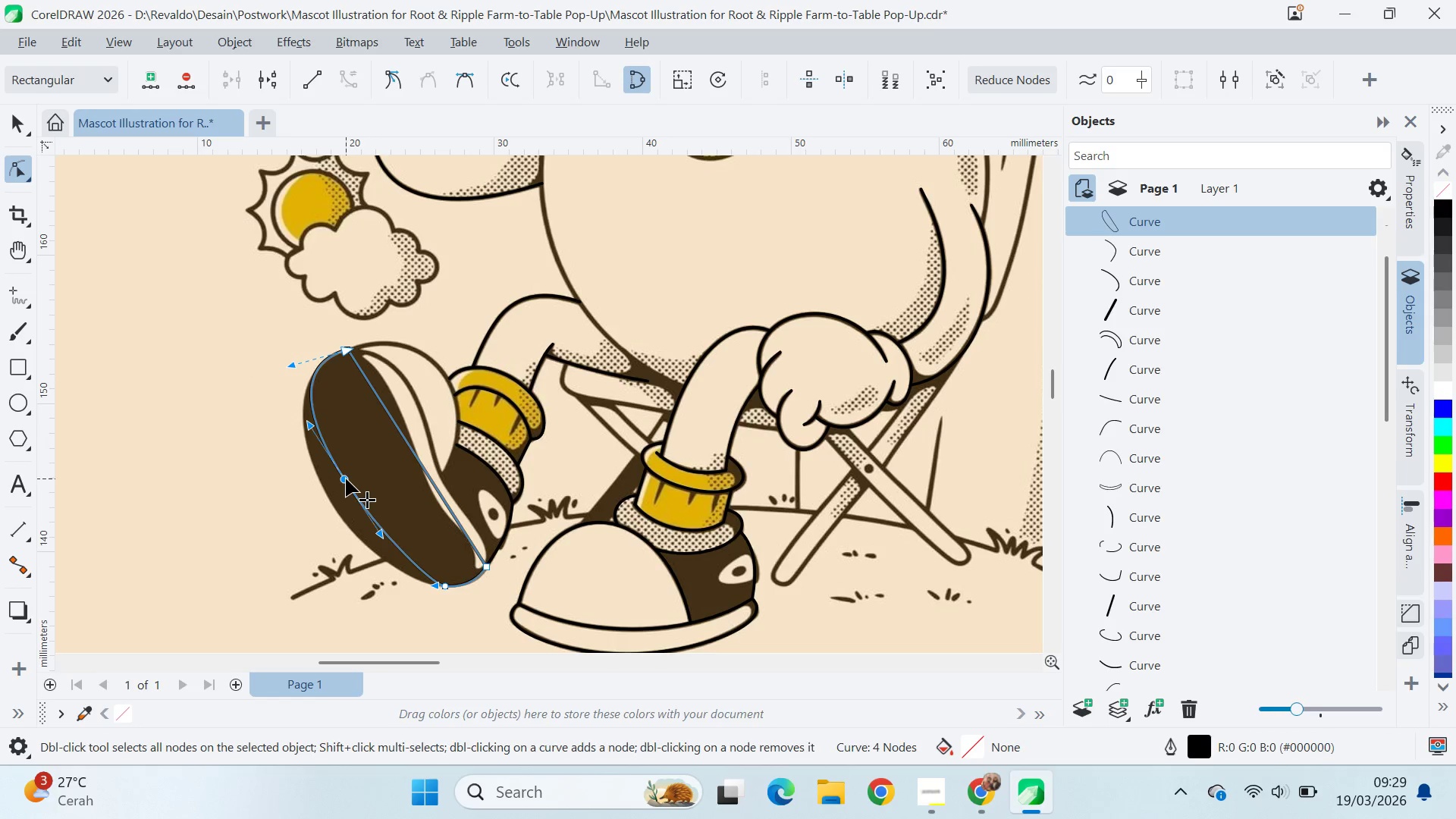 
left_click_drag(start_coordinate=[346, 479], to_coordinate=[334, 505])
 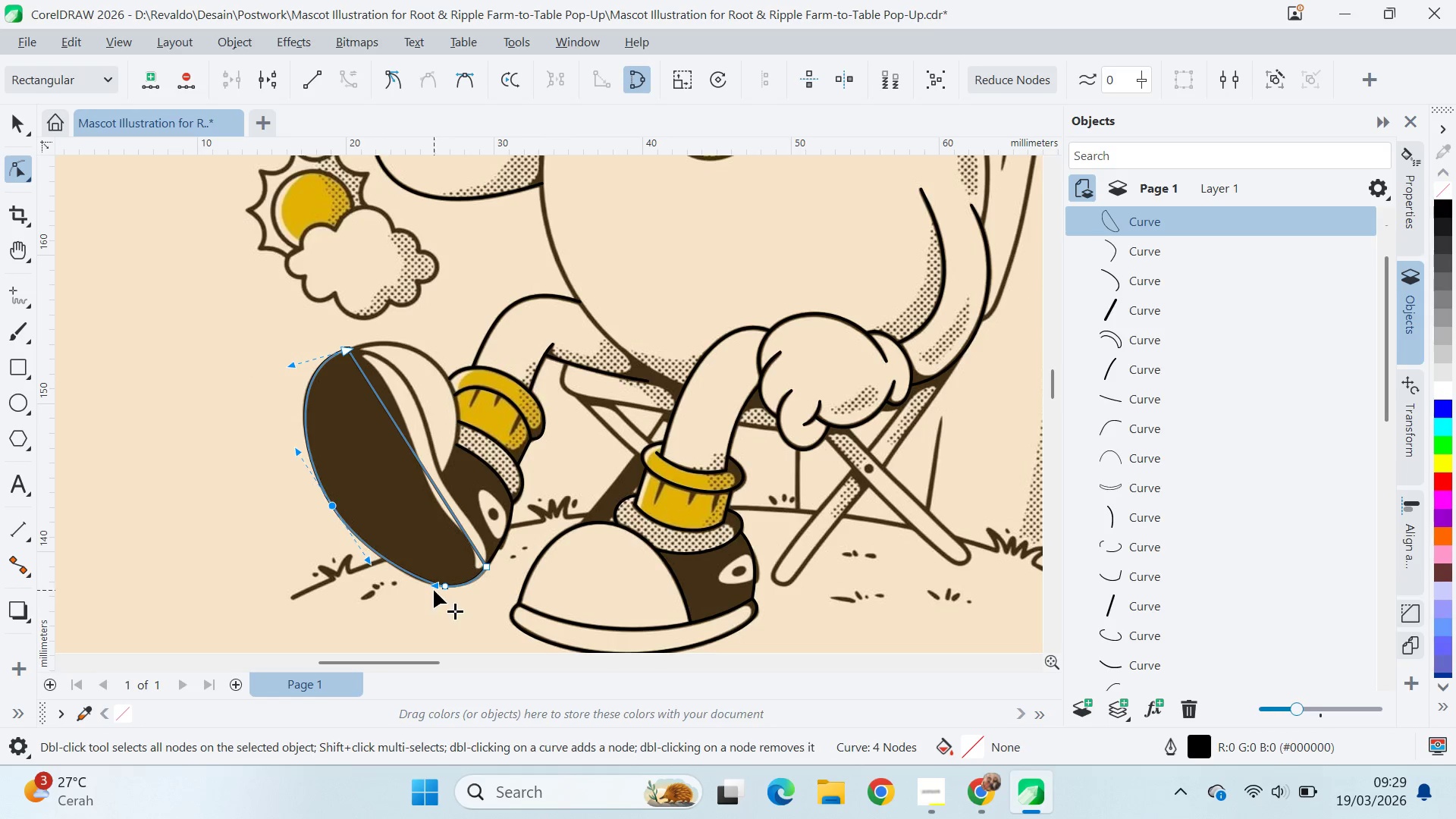 
left_click_drag(start_coordinate=[434, 588], to_coordinate=[419, 588])
 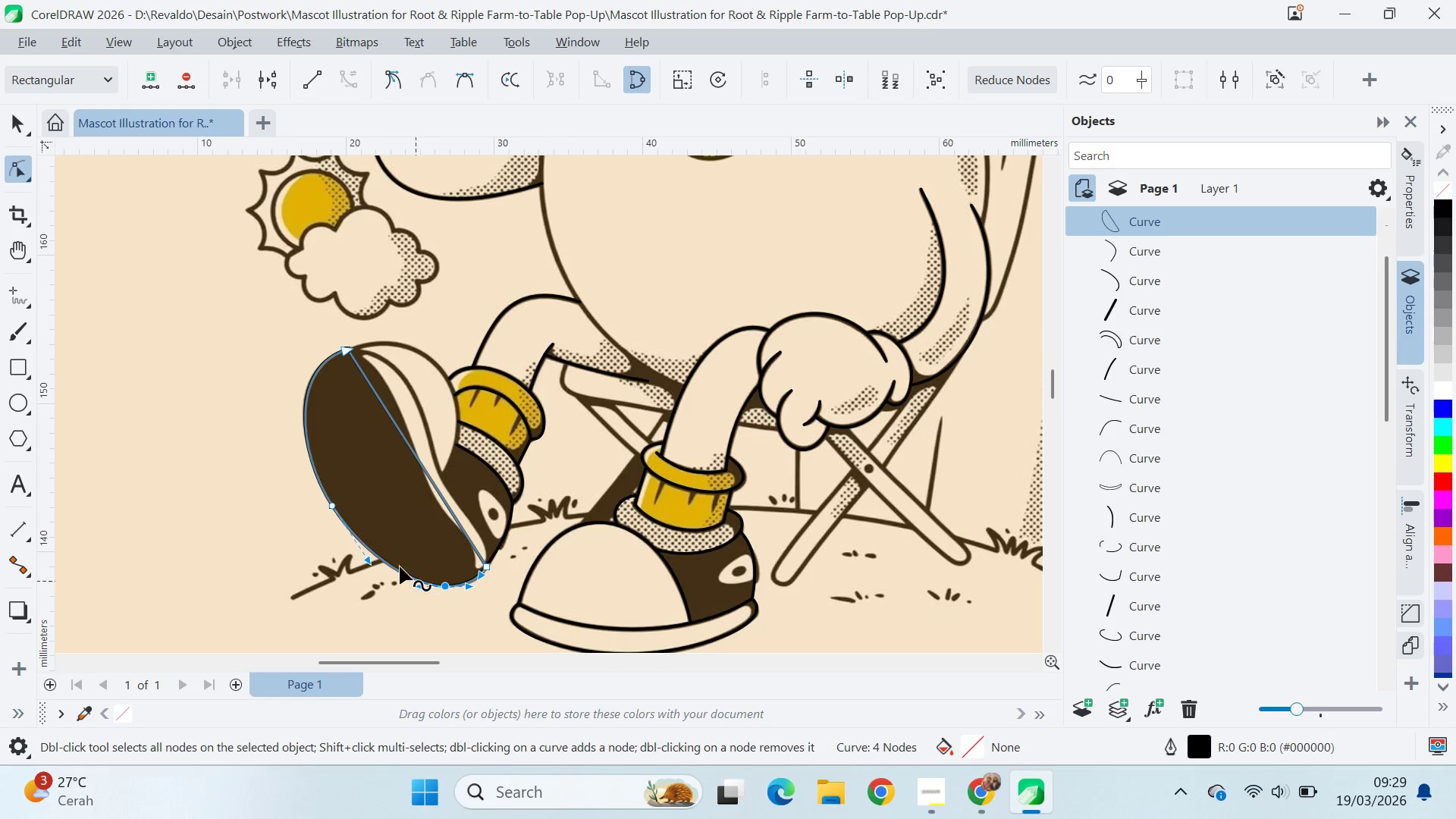 
hold_key(key=ShiftLeft, duration=0.77)
 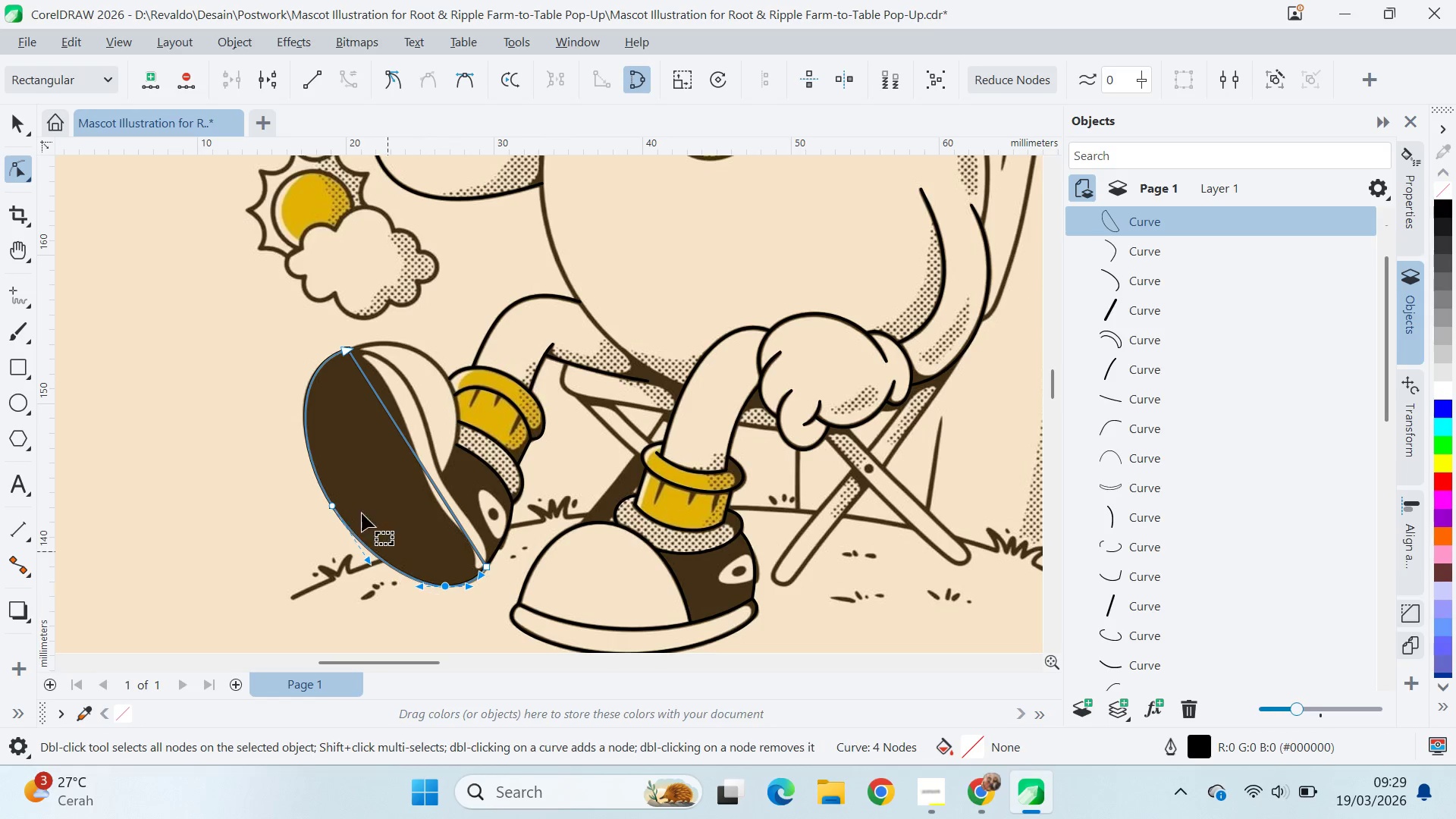 
scroll: coordinate [383, 410], scroll_direction: up, amount: 6.0
 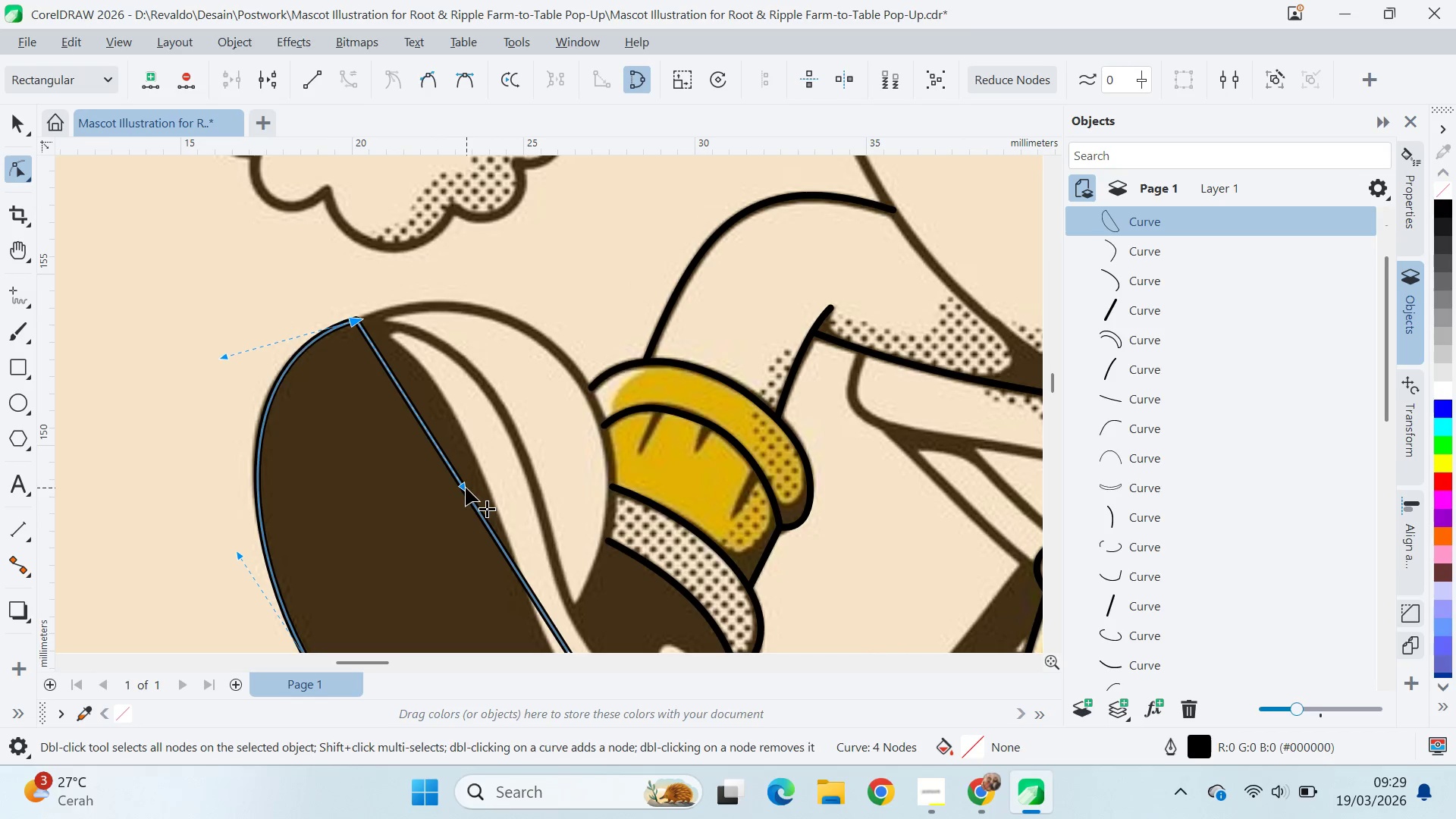 
left_click_drag(start_coordinate=[466, 488], to_coordinate=[522, 300])
 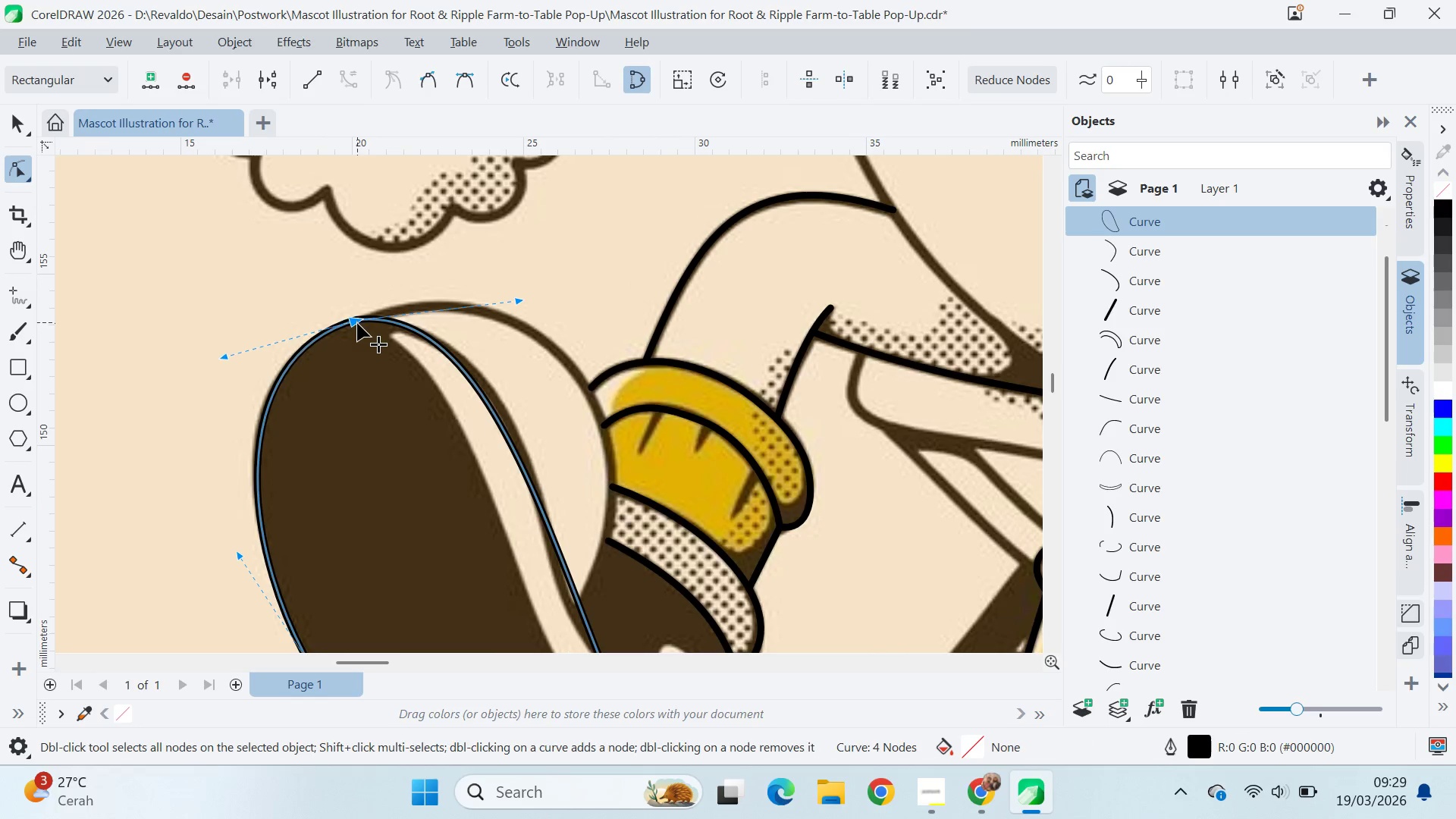 
left_click_drag(start_coordinate=[357, 323], to_coordinate=[381, 378])
 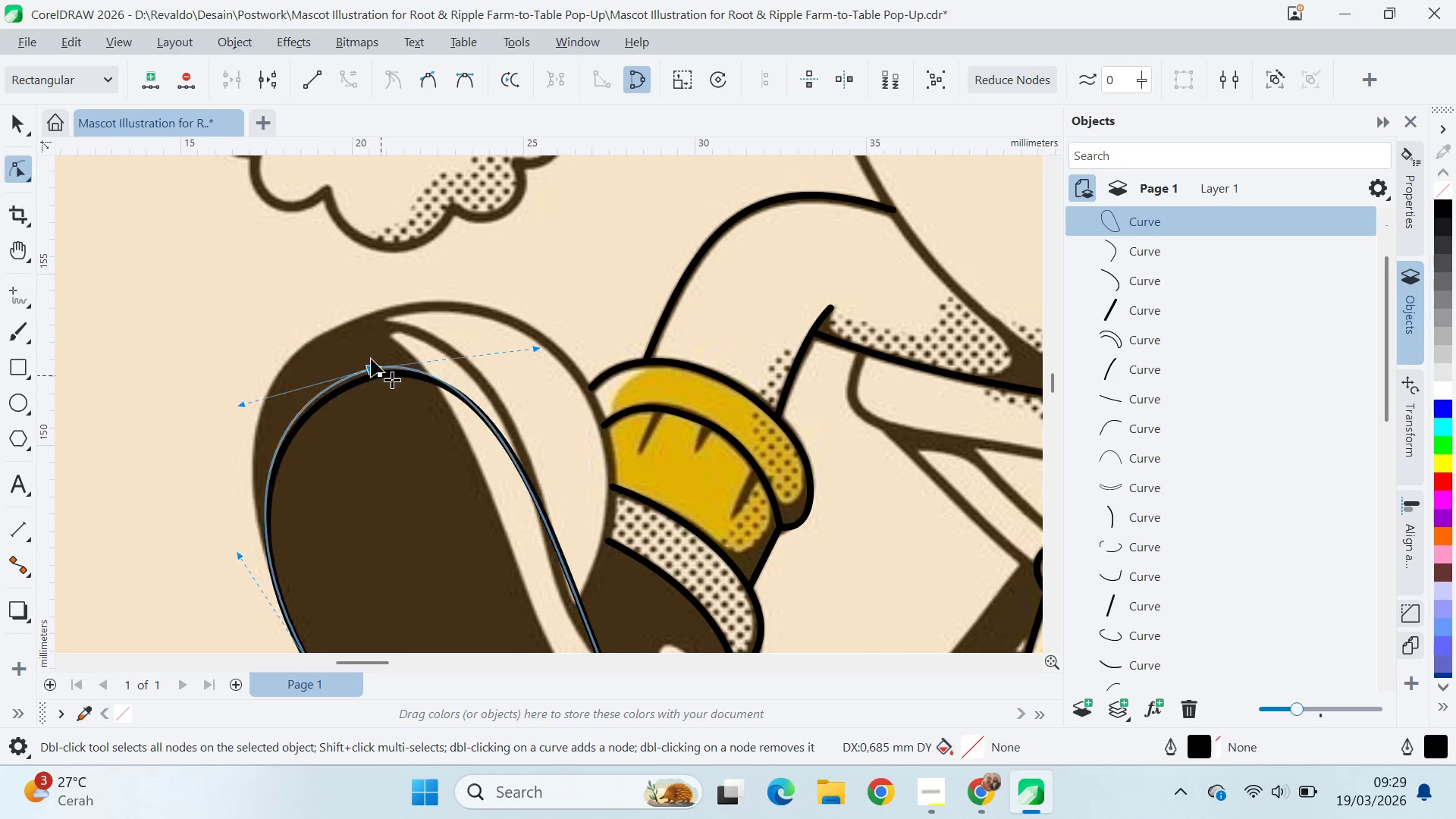 
left_click_drag(start_coordinate=[381, 375], to_coordinate=[360, 325])
 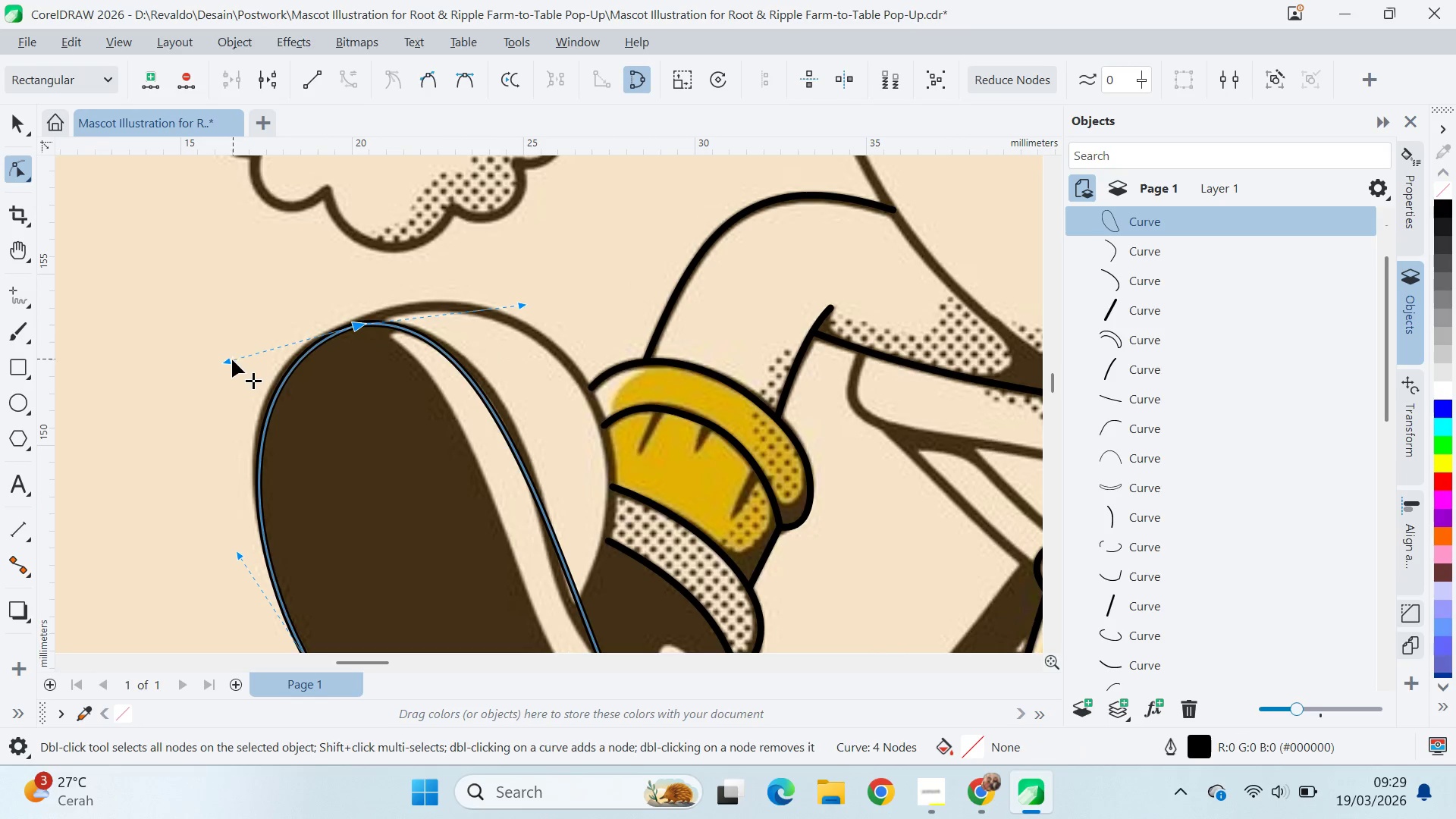 
left_click_drag(start_coordinate=[224, 365], to_coordinate=[217, 364])
 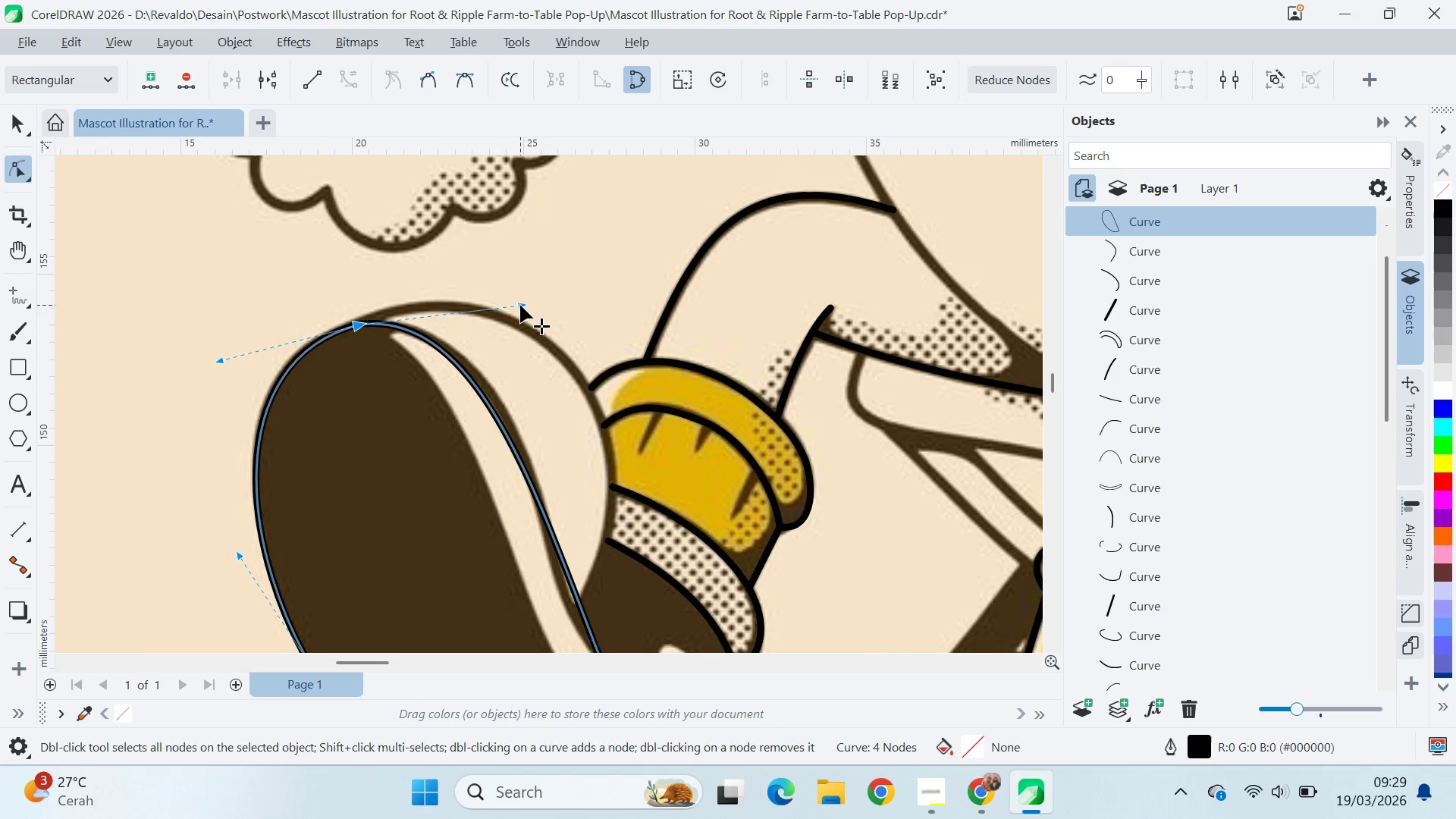 
left_click_drag(start_coordinate=[521, 305], to_coordinate=[539, 304])
 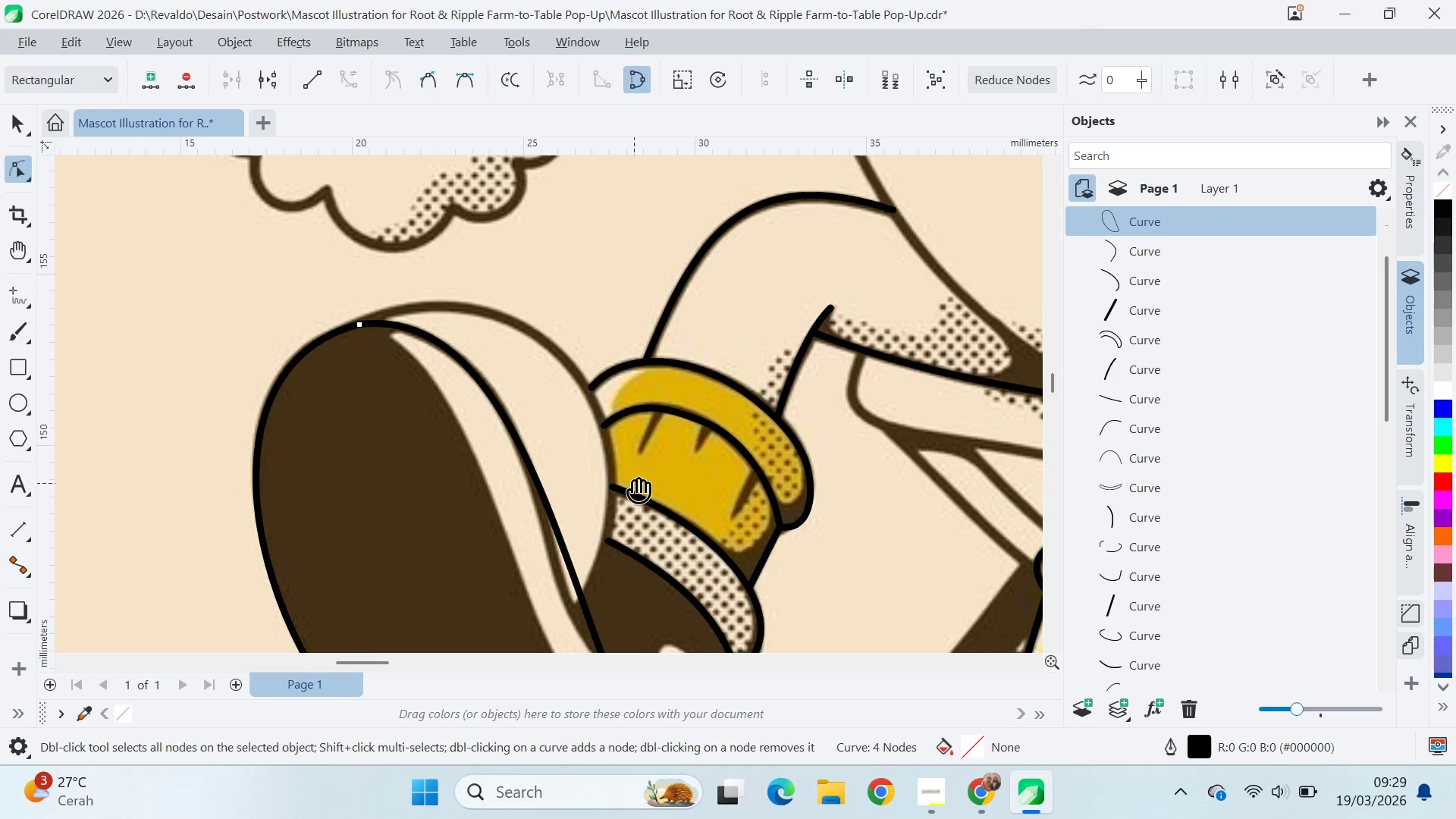 
type(qvqva)
 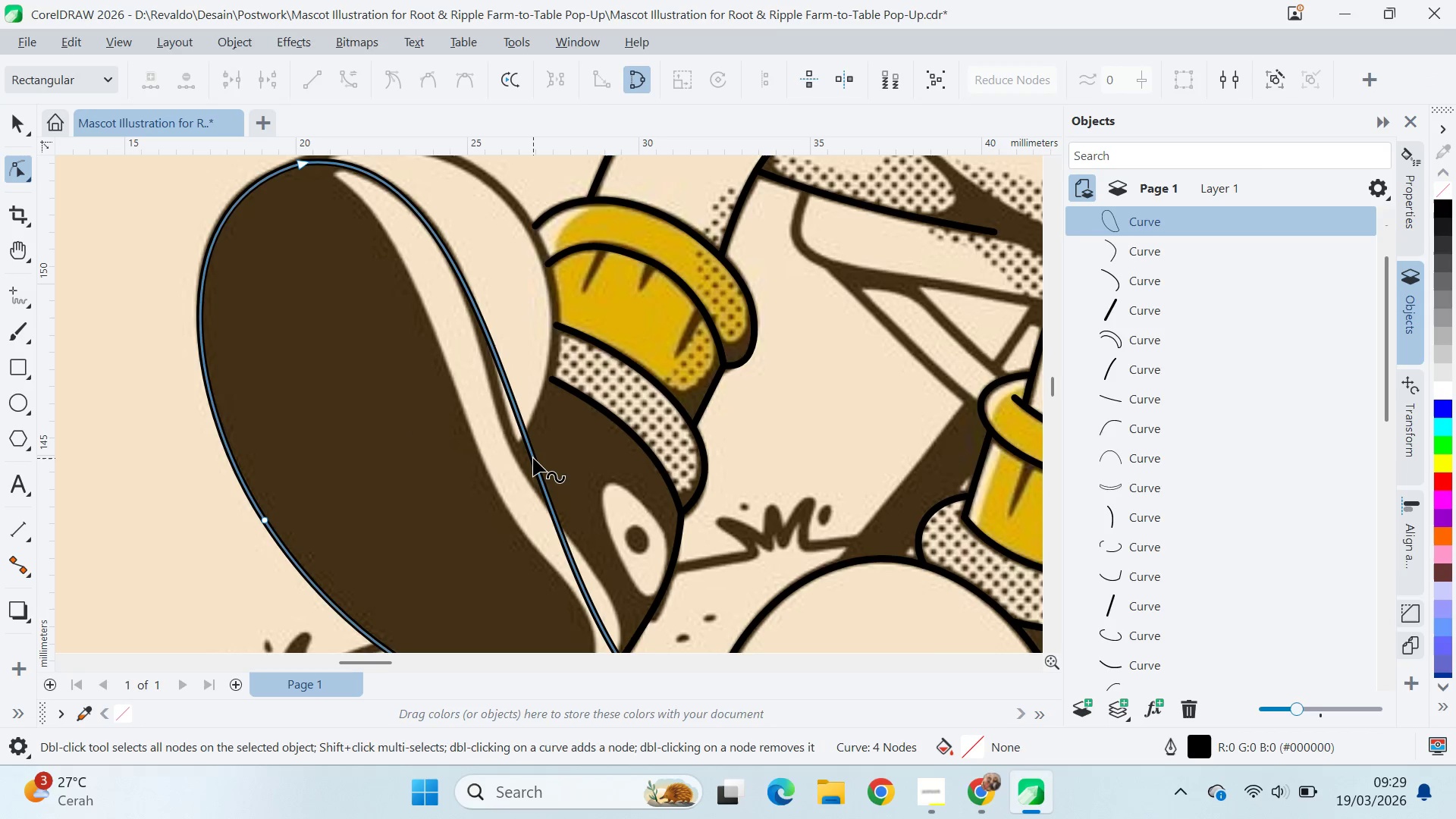 
left_click_drag(start_coordinate=[634, 483], to_coordinate=[578, 322])
 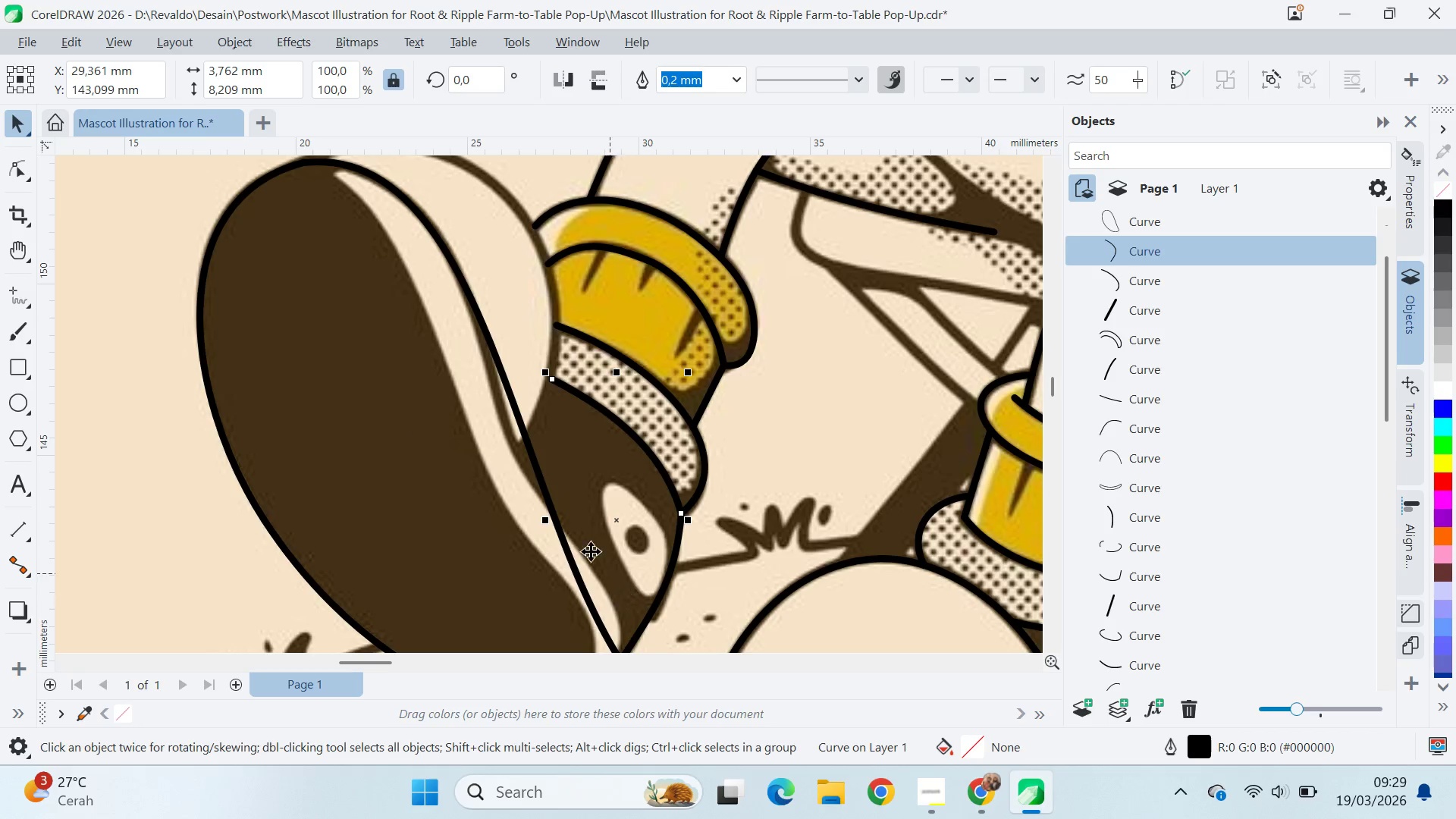 
left_click([532, 455])
 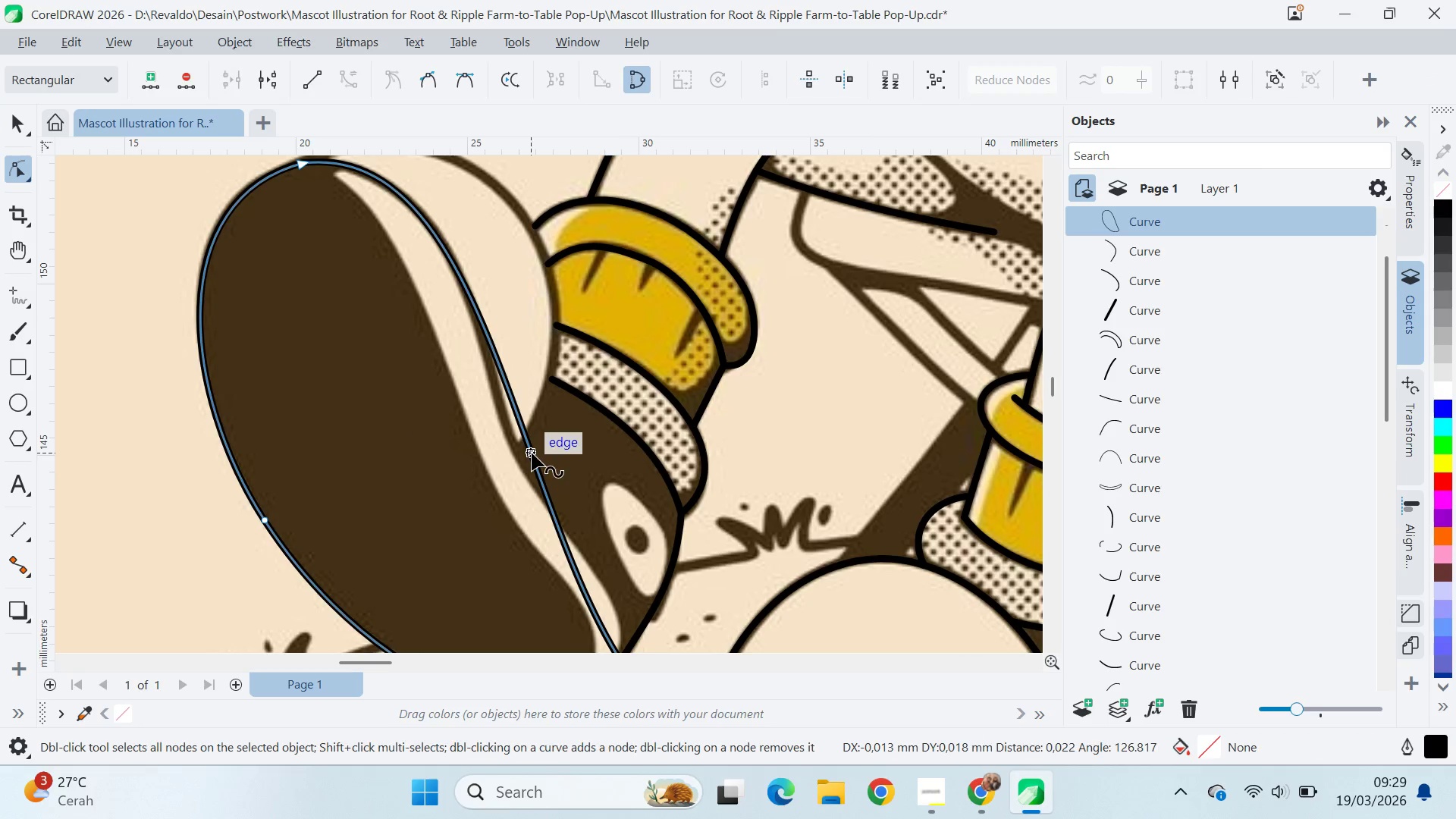 
double_click([532, 453])
 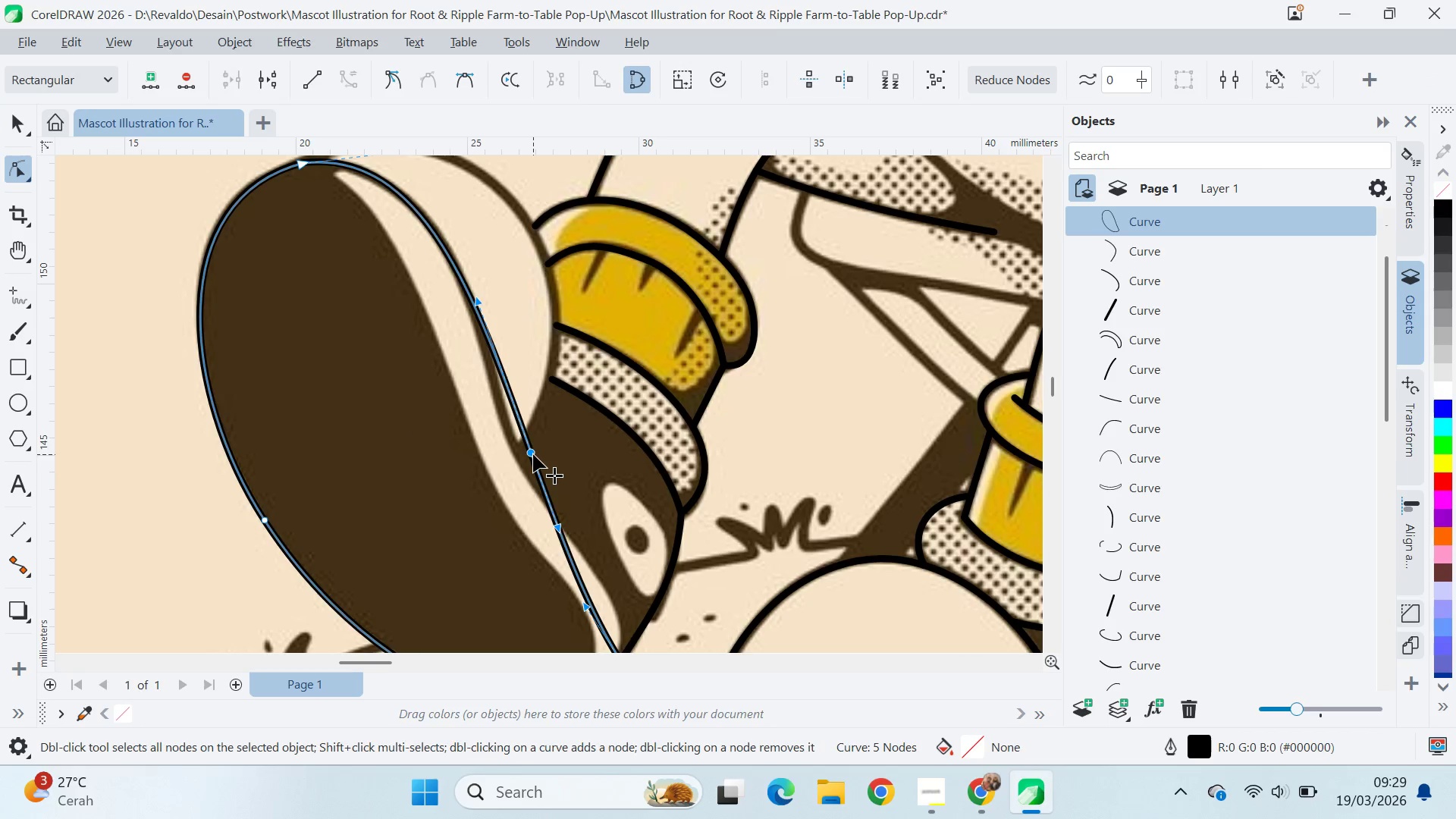 
left_click_drag(start_coordinate=[533, 454], to_coordinate=[517, 451])
 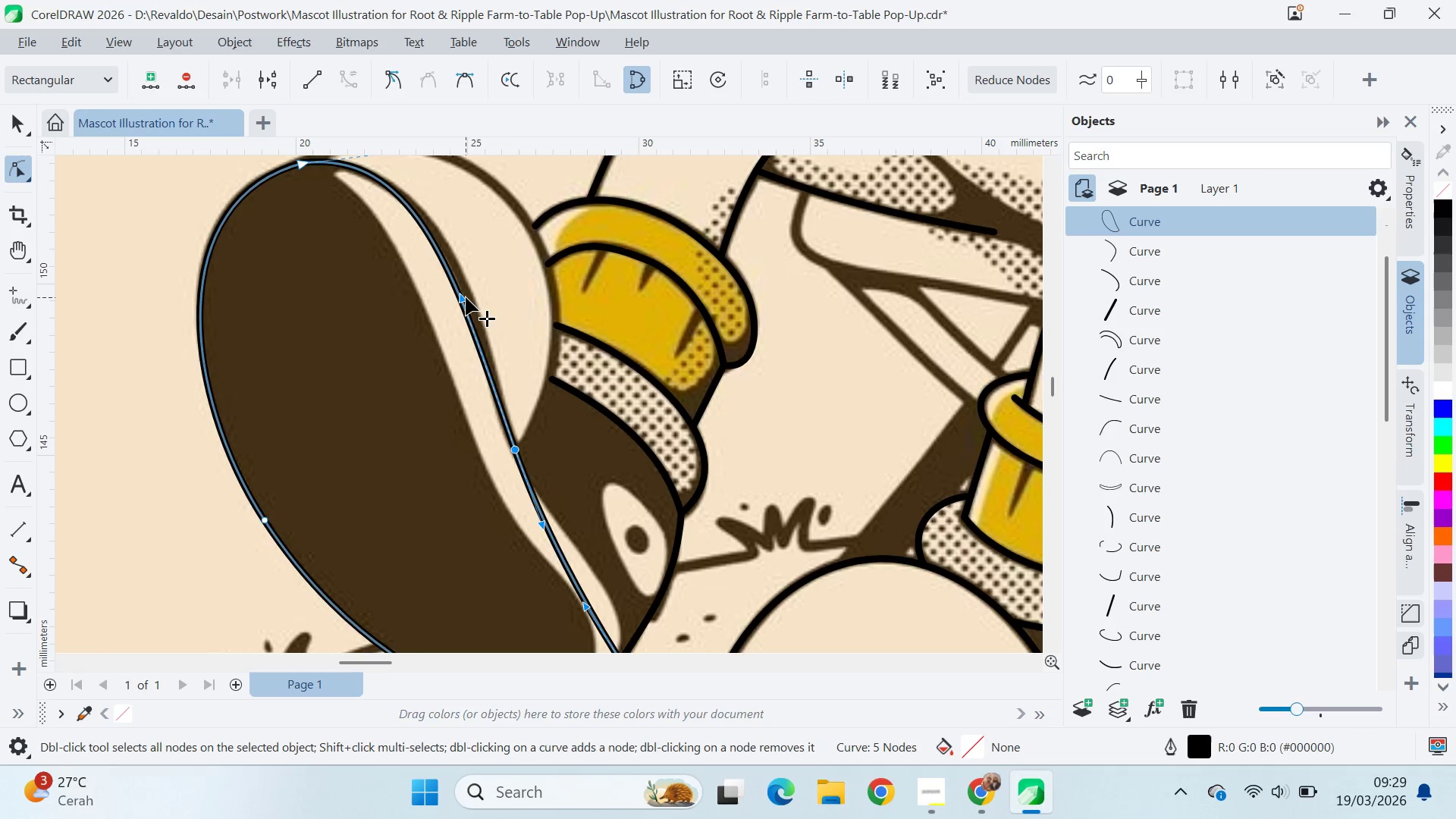 
left_click_drag(start_coordinate=[464, 297], to_coordinate=[480, 300])
 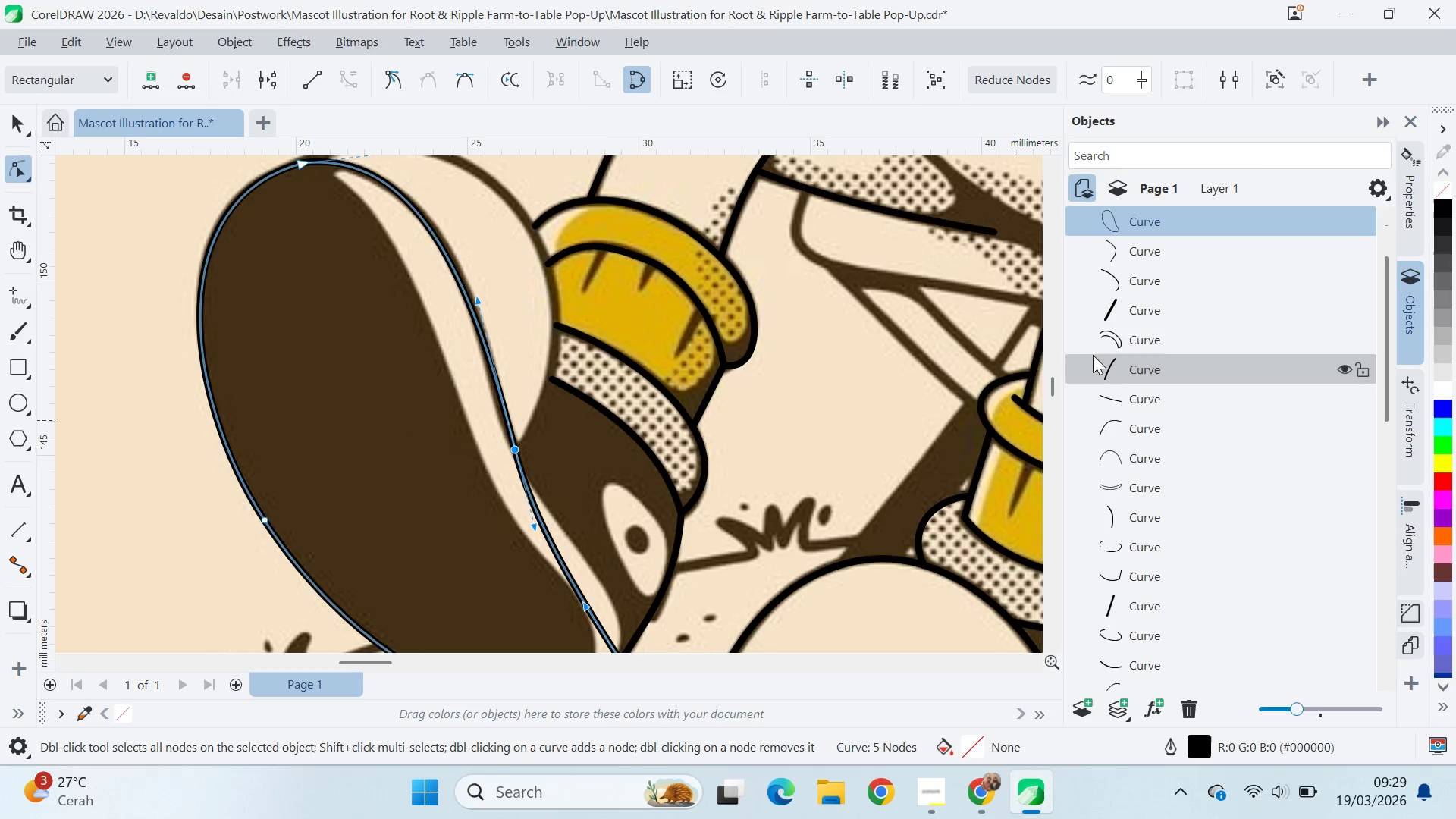 
left_click_drag(start_coordinate=[1054, 385], to_coordinate=[1049, 389])
 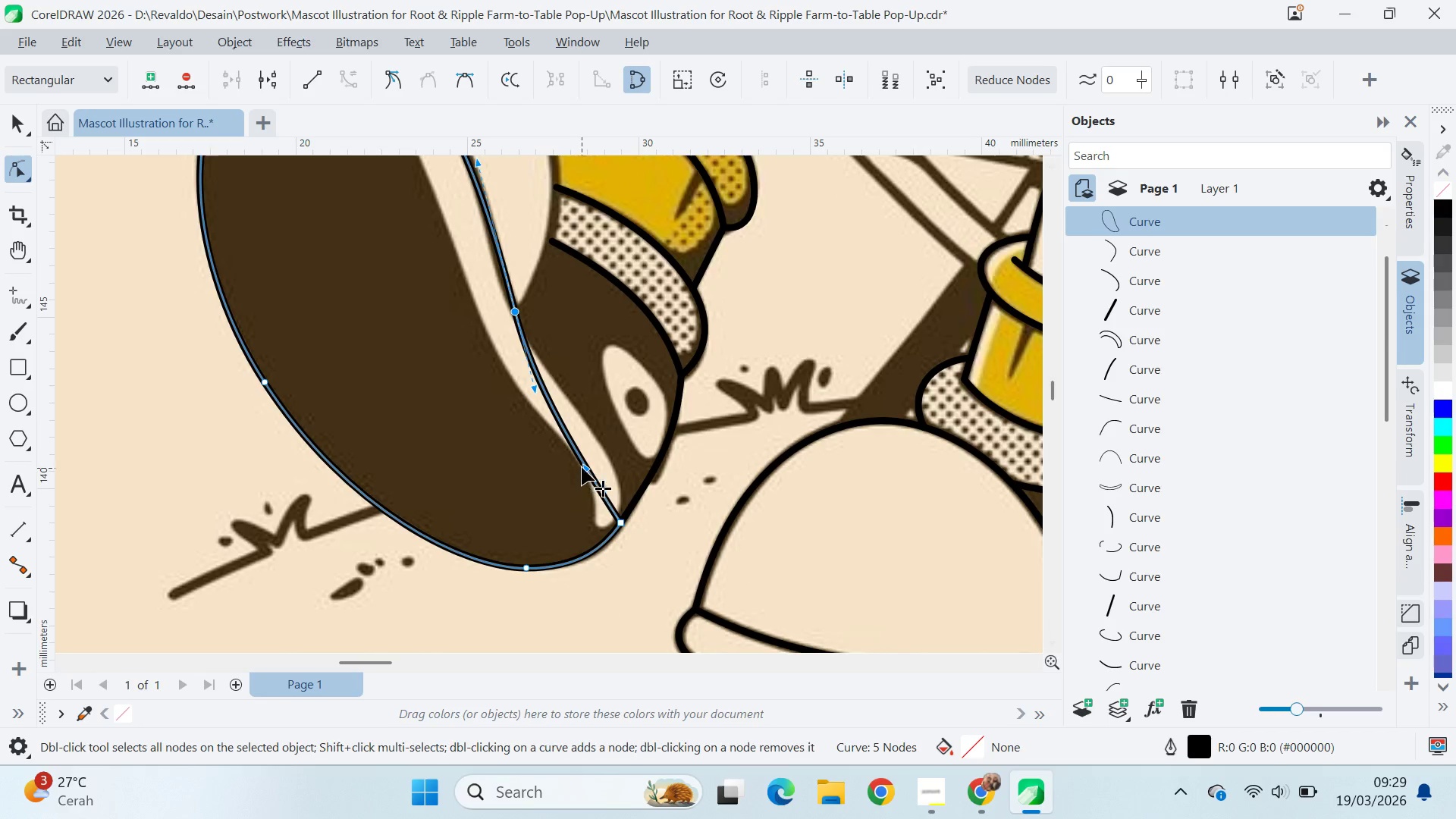 
left_click_drag(start_coordinate=[586, 467], to_coordinate=[644, 448])
 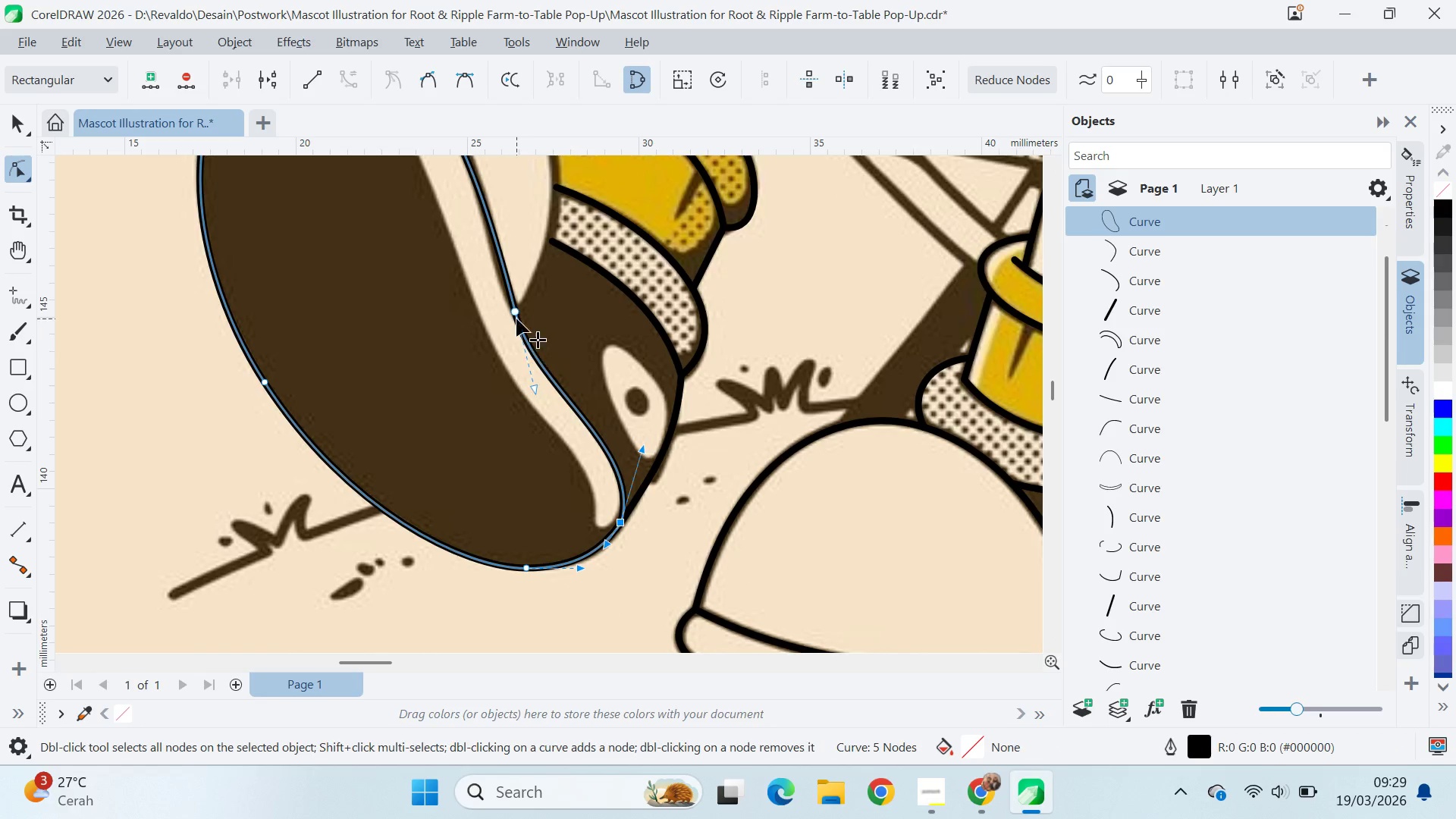 
left_click_drag(start_coordinate=[516, 315], to_coordinate=[504, 288])
 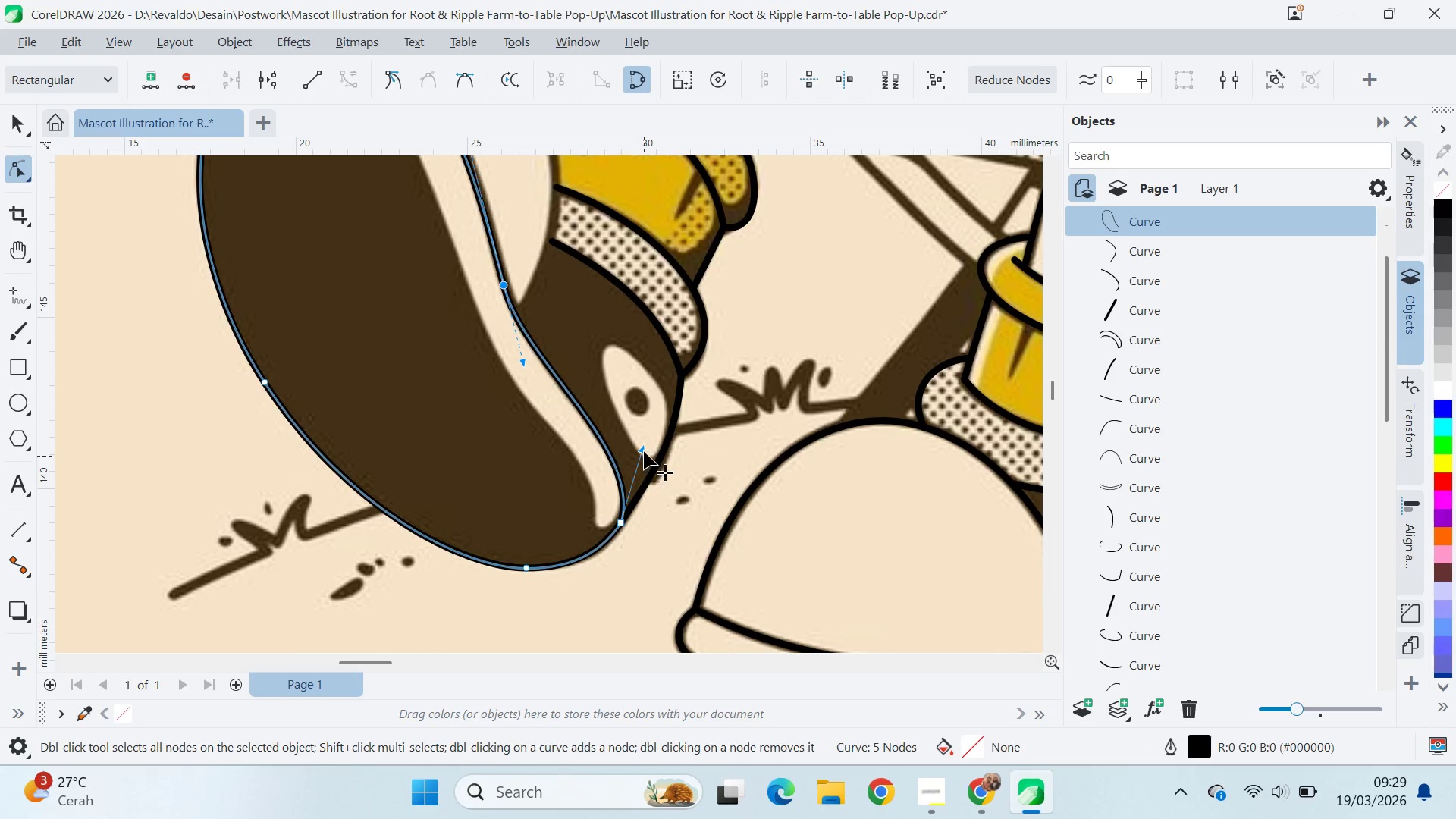 
left_click_drag(start_coordinate=[644, 450], to_coordinate=[653, 452])
 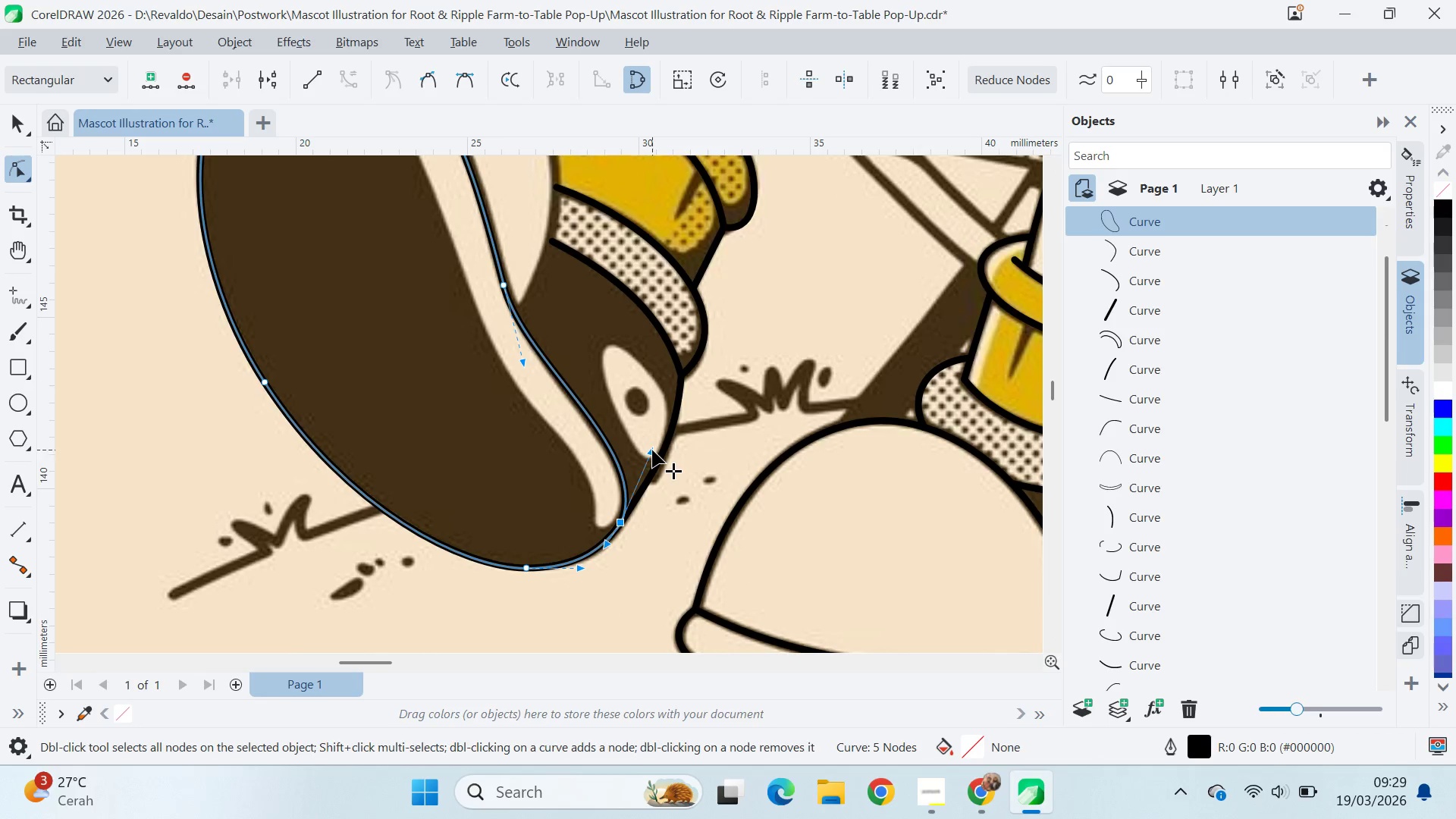 
left_click_drag(start_coordinate=[652, 449], to_coordinate=[654, 463])
 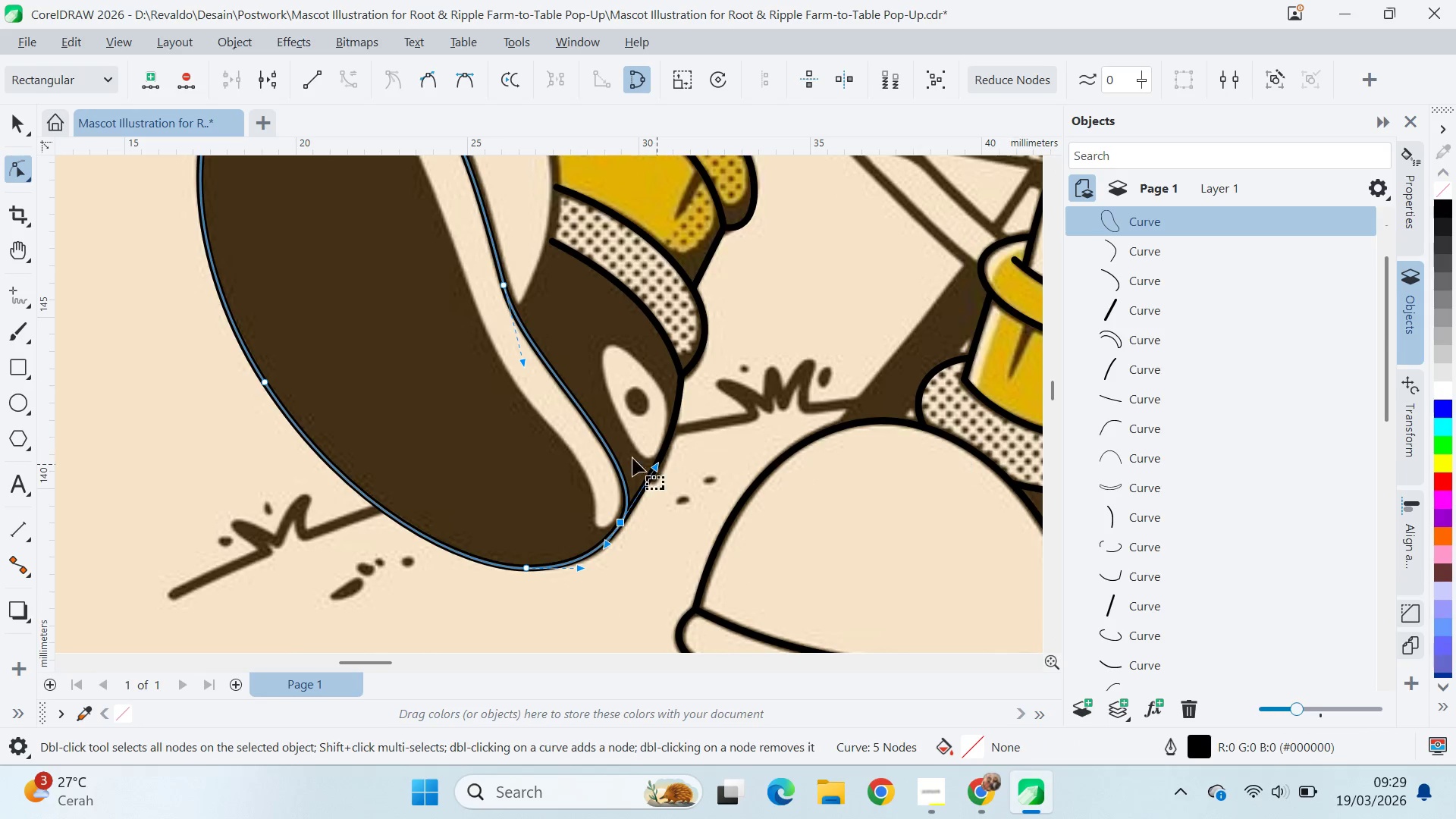 
type(qa)
 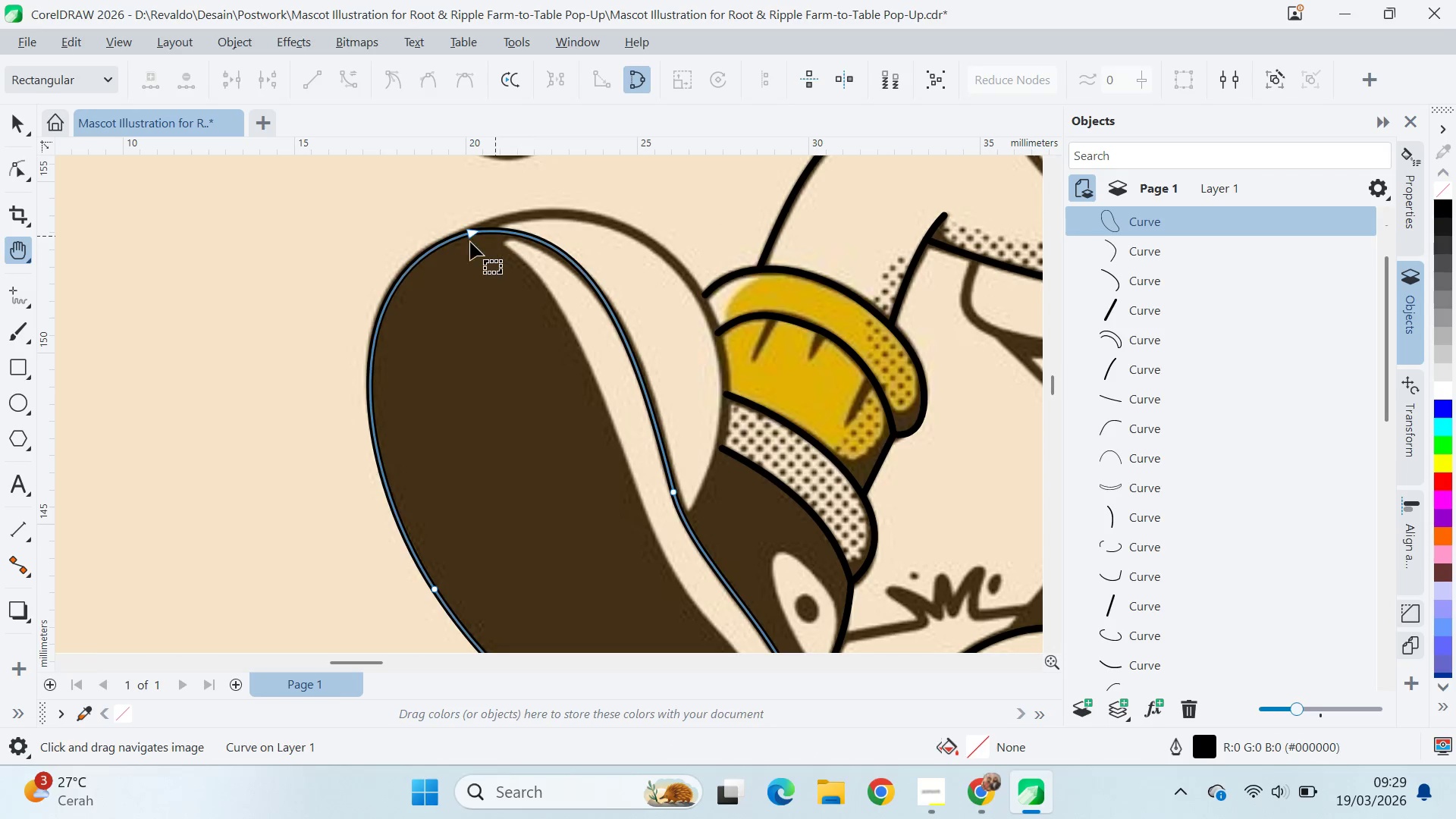 
left_click_drag(start_coordinate=[566, 359], to_coordinate=[736, 566])
 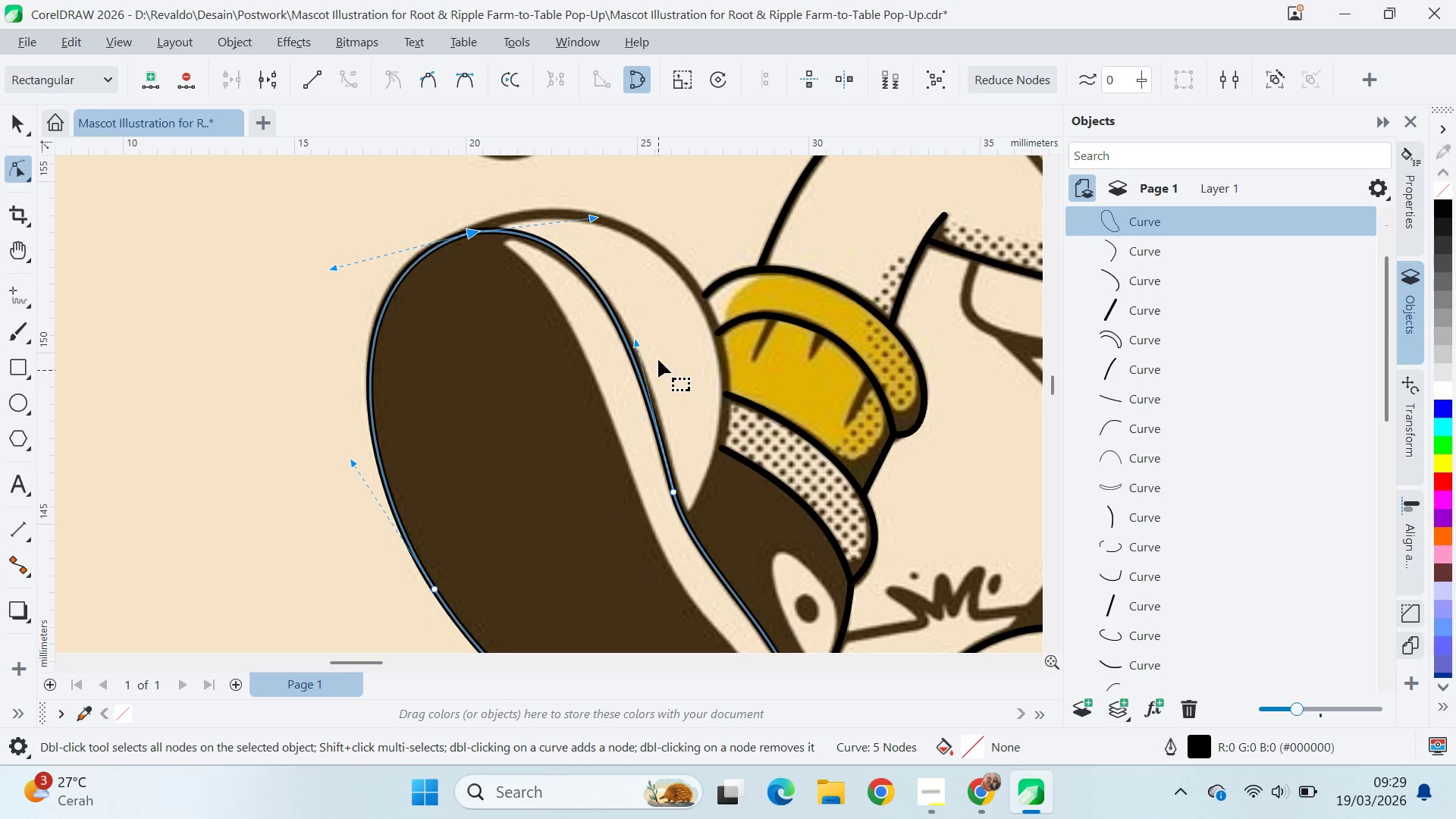 
left_click_drag(start_coordinate=[635, 340], to_coordinate=[657, 384])
 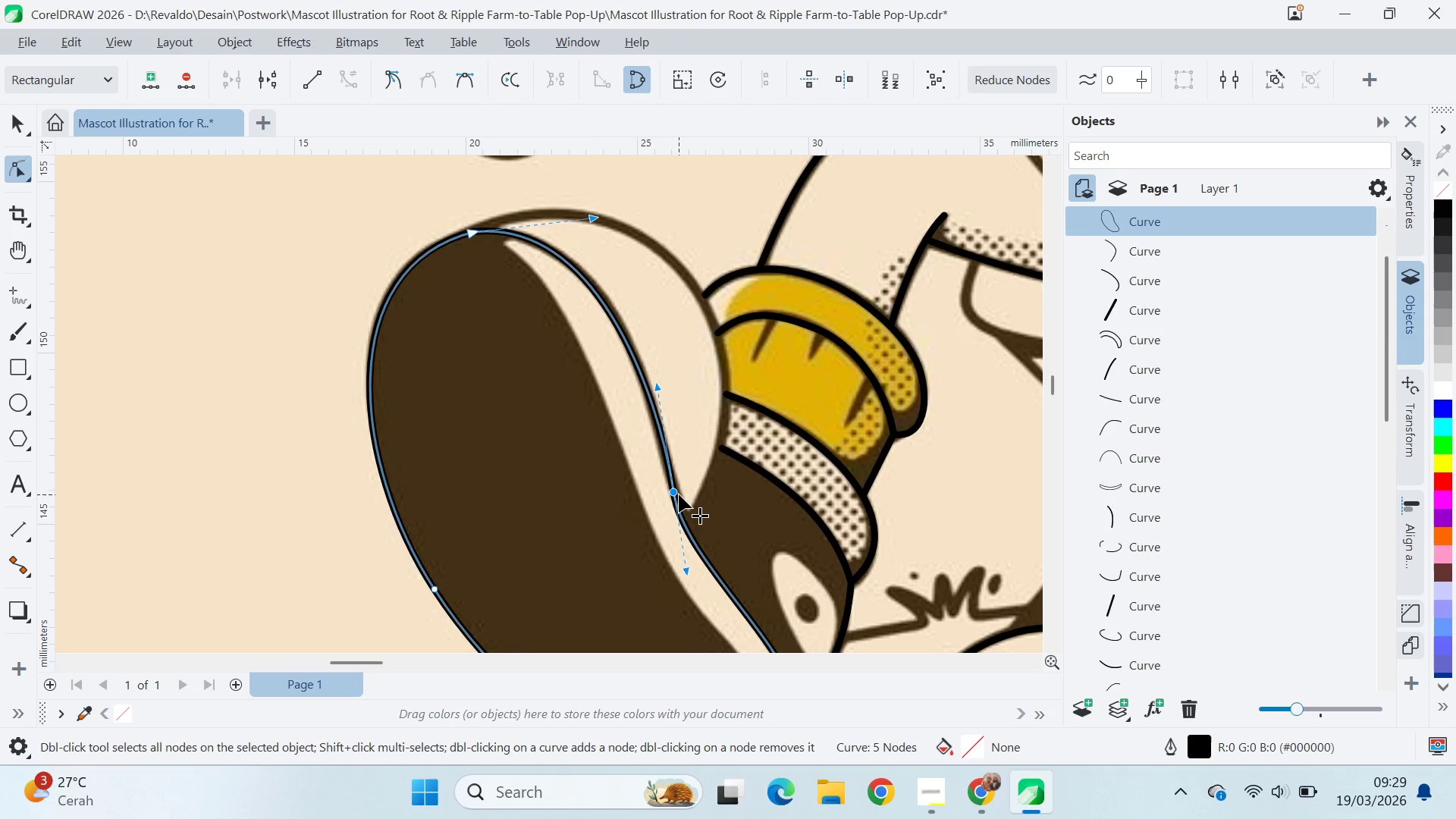 
left_click_drag(start_coordinate=[675, 492], to_coordinate=[702, 494])
 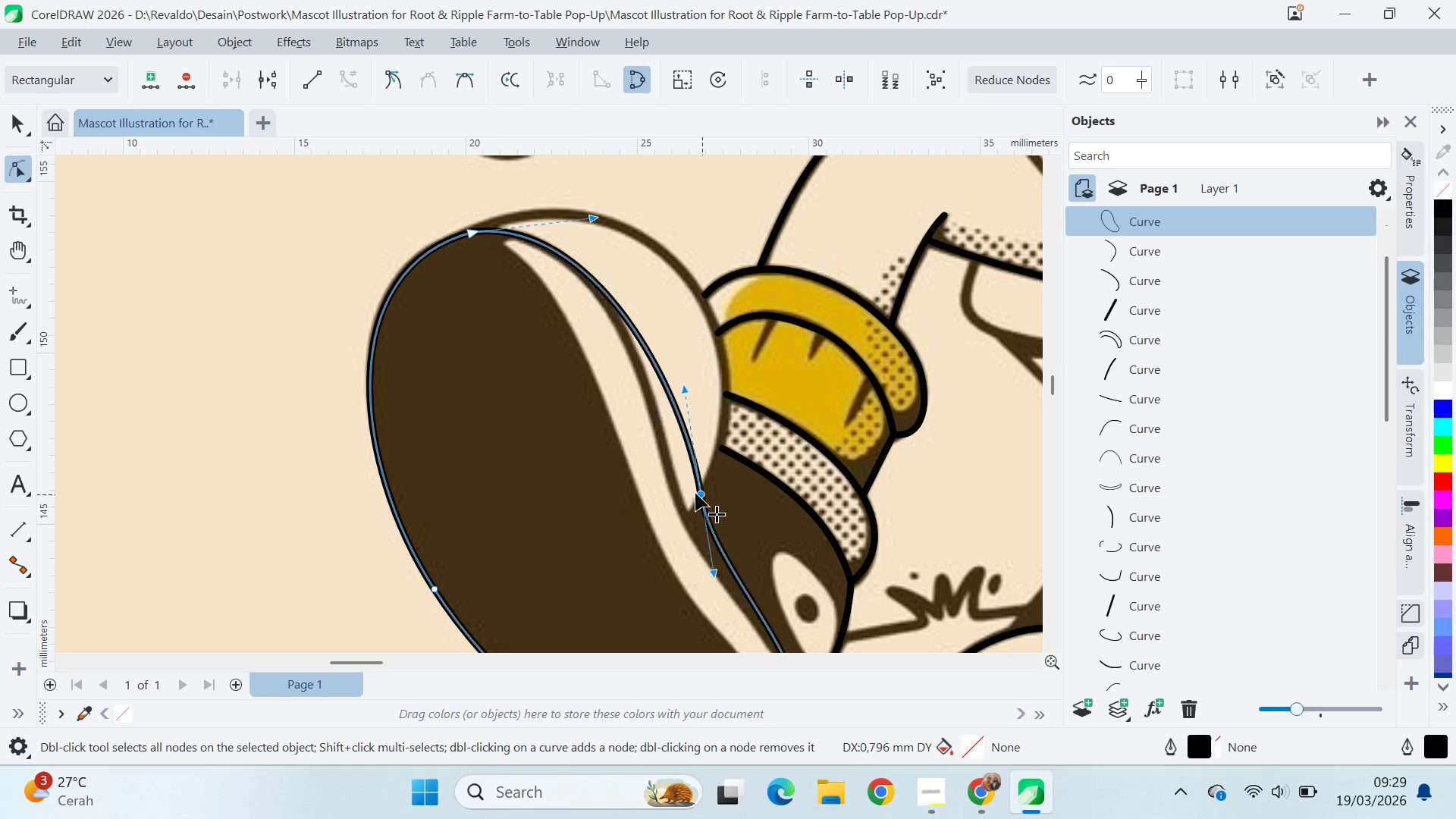 
left_click_drag(start_coordinate=[702, 494], to_coordinate=[678, 491])
 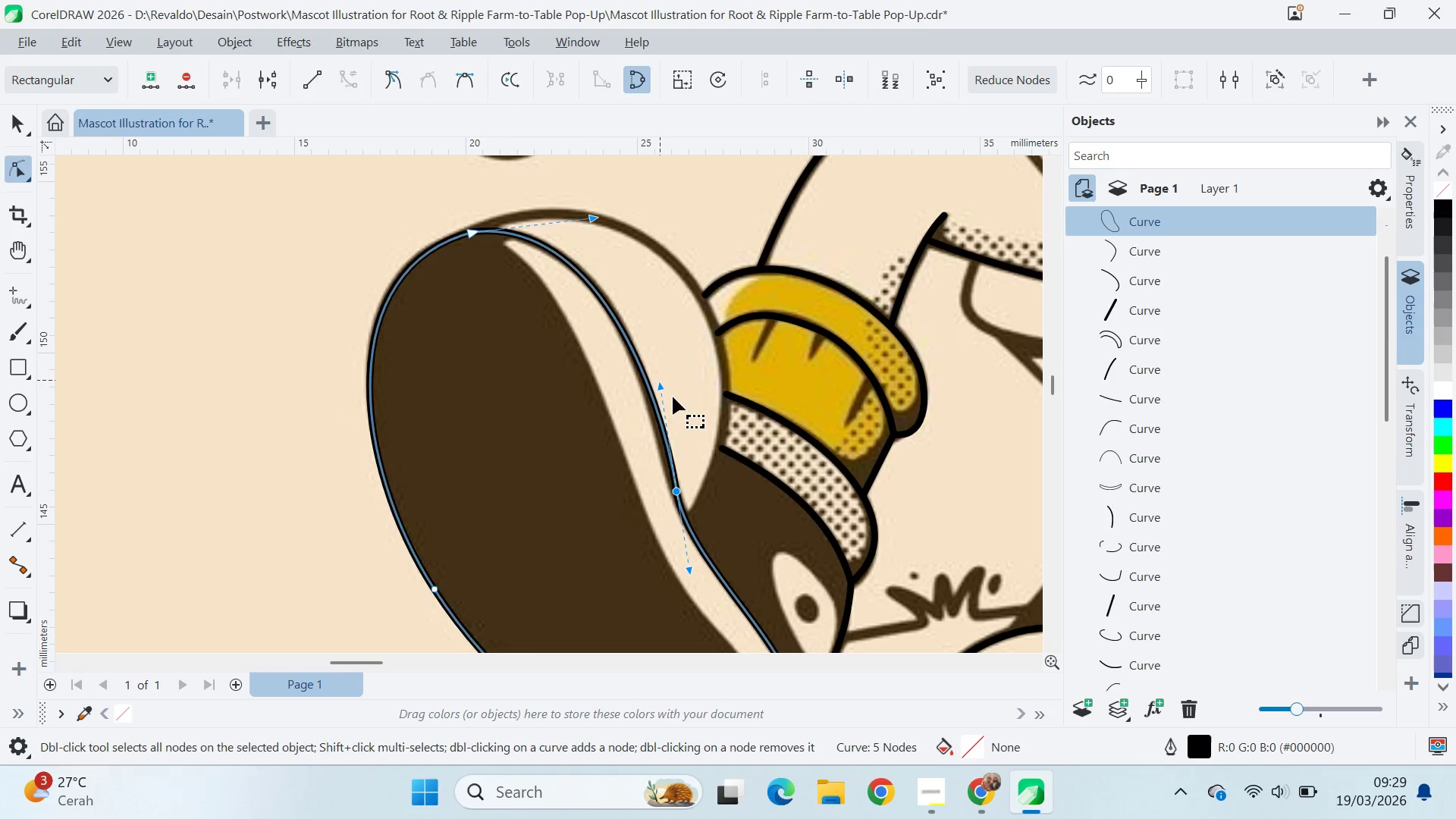 
type(qvq)
 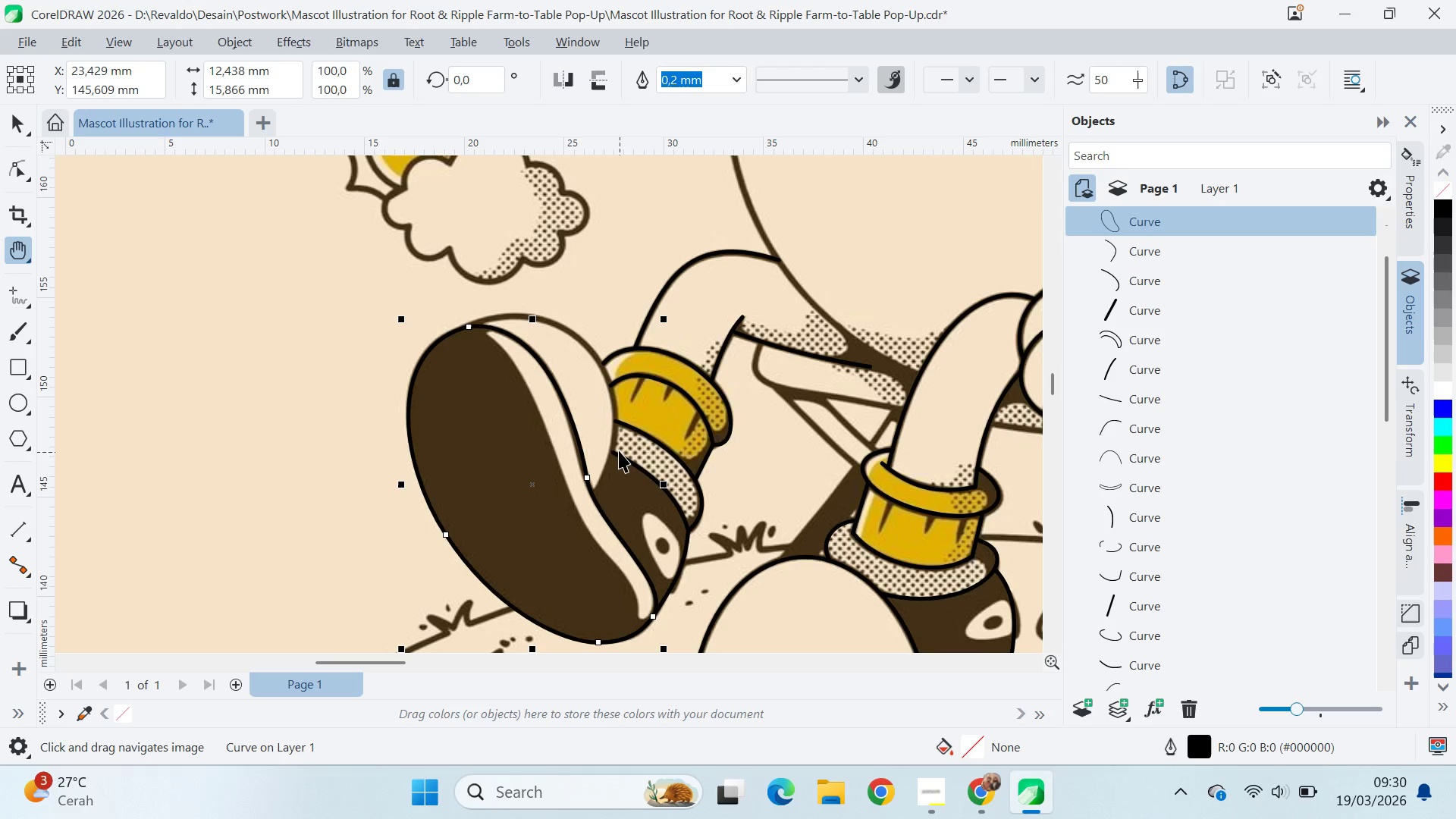 
left_click_drag(start_coordinate=[728, 440], to_coordinate=[589, 332])
 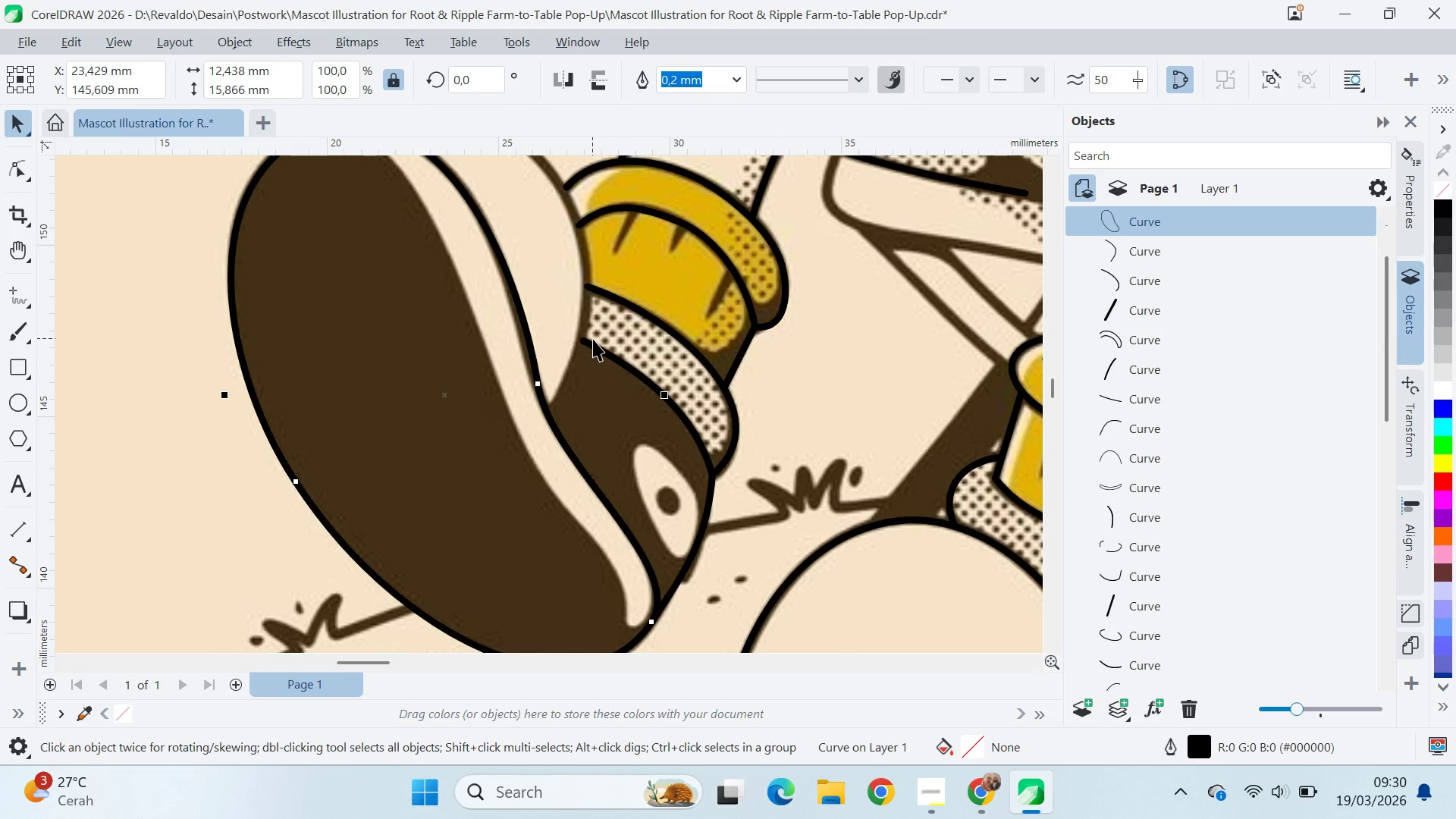 
scroll: coordinate [594, 341], scroll_direction: down, amount: 4.0
 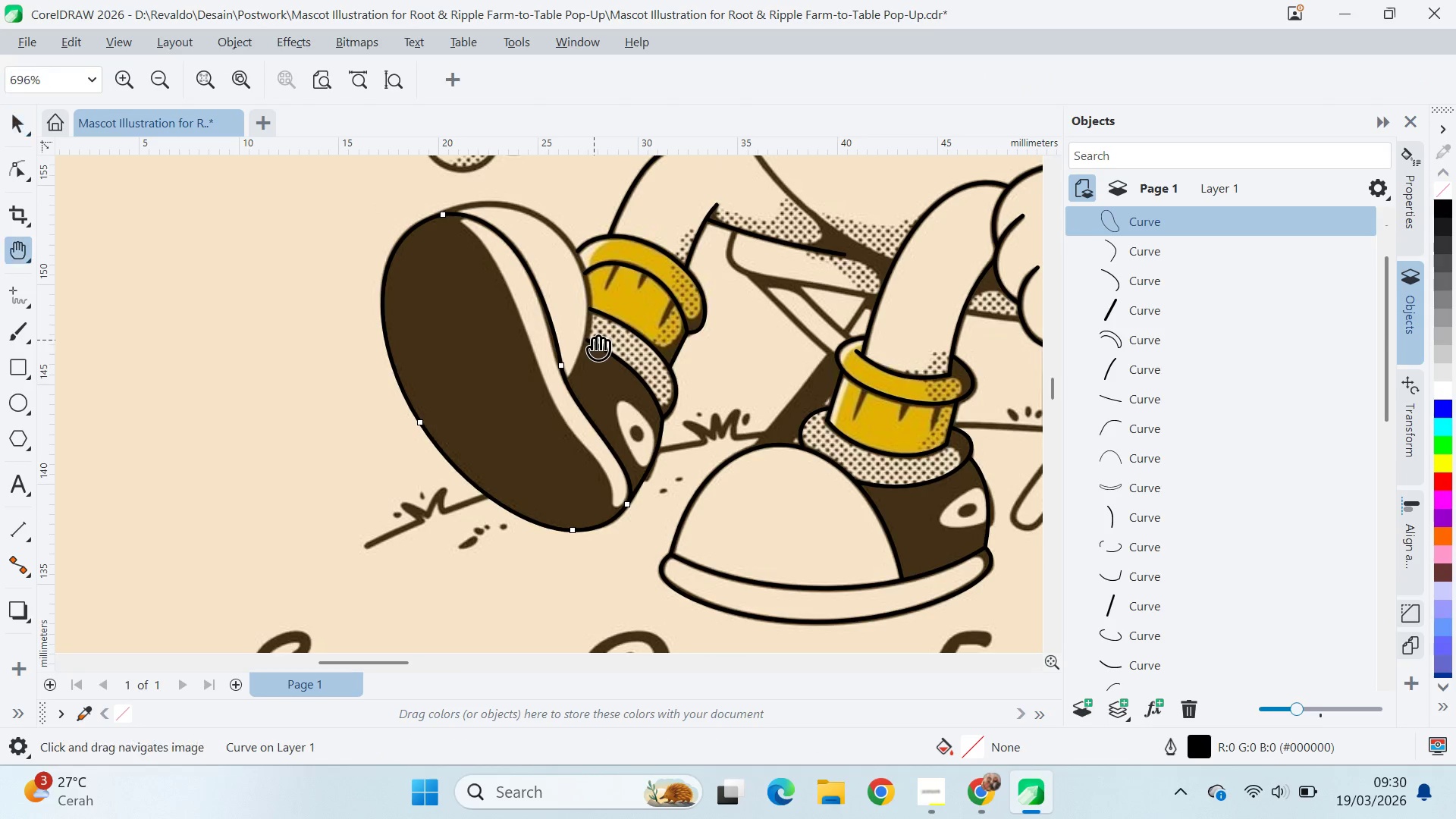 
left_click_drag(start_coordinate=[594, 340], to_coordinate=[620, 452])
 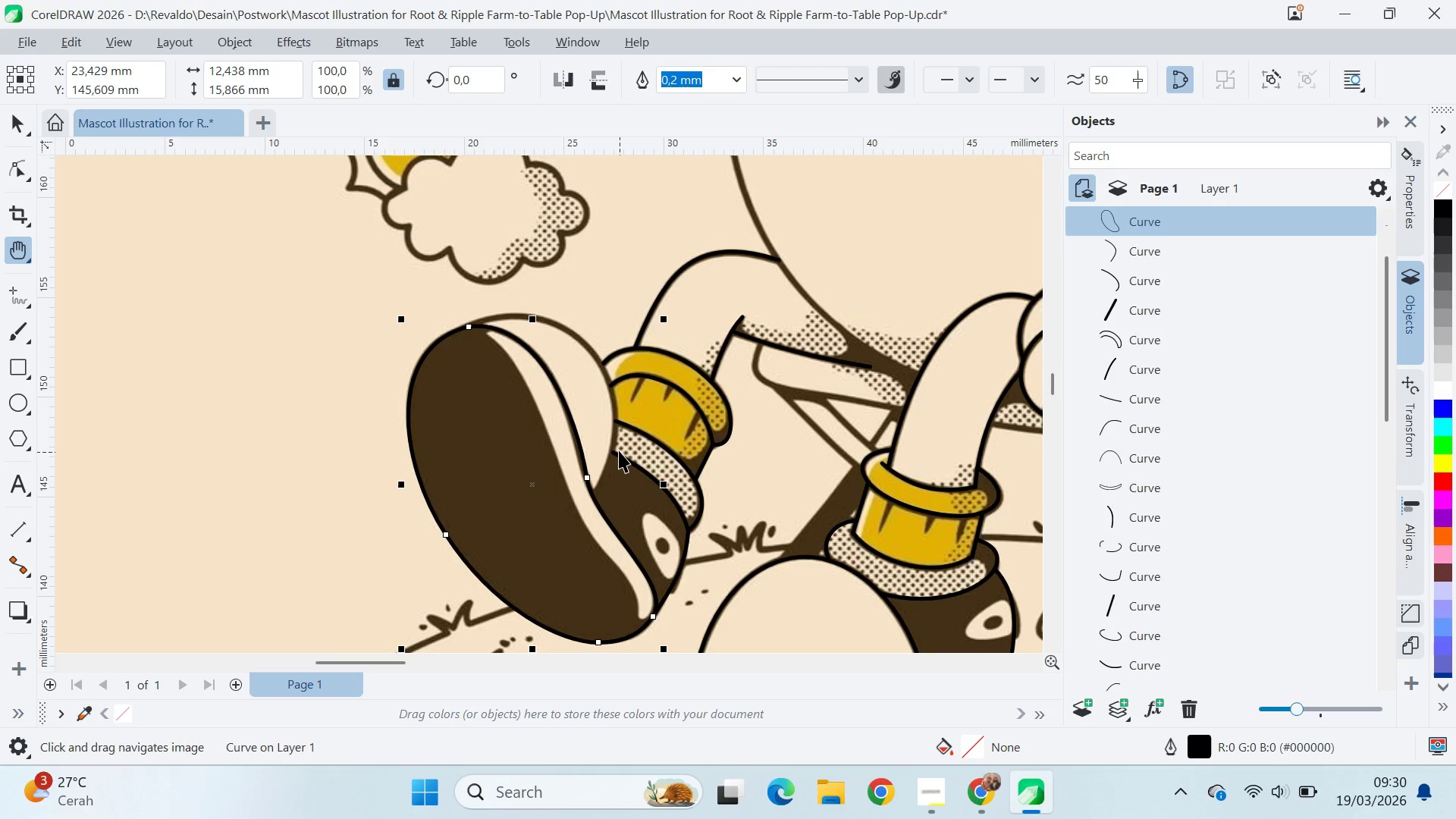 
key(V)
 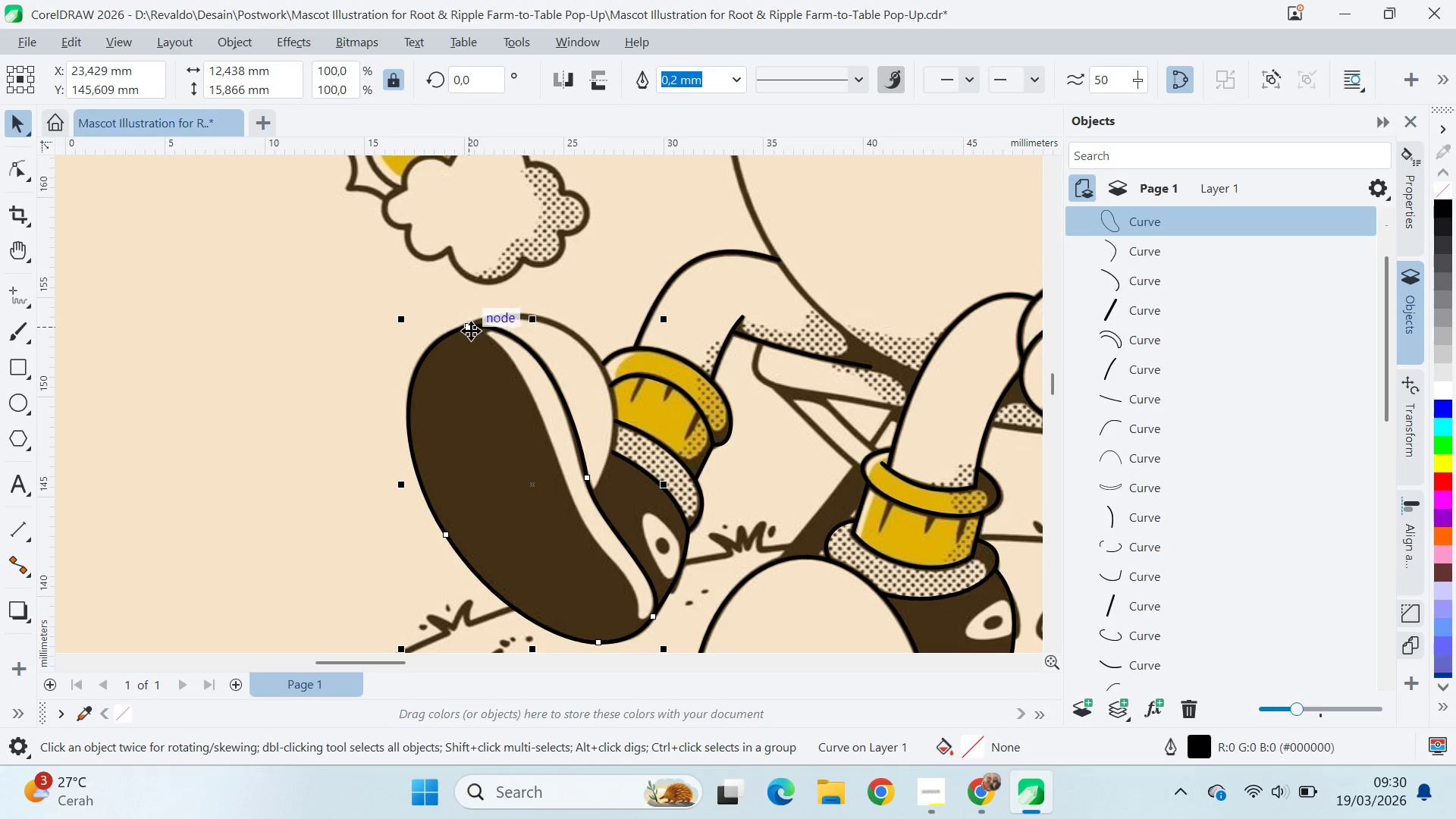 
double_click([471, 328])
 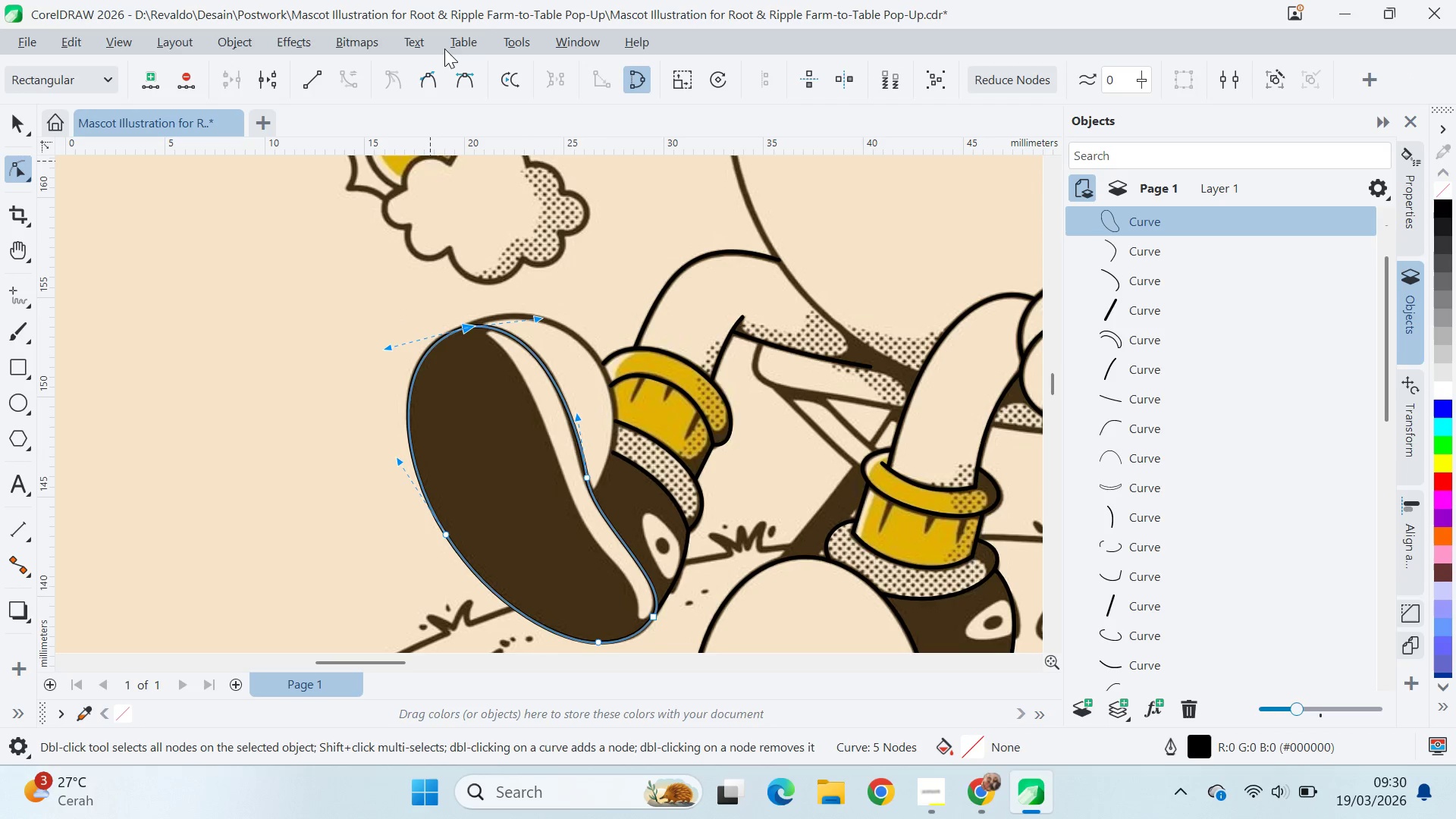 
left_click([460, 93])
 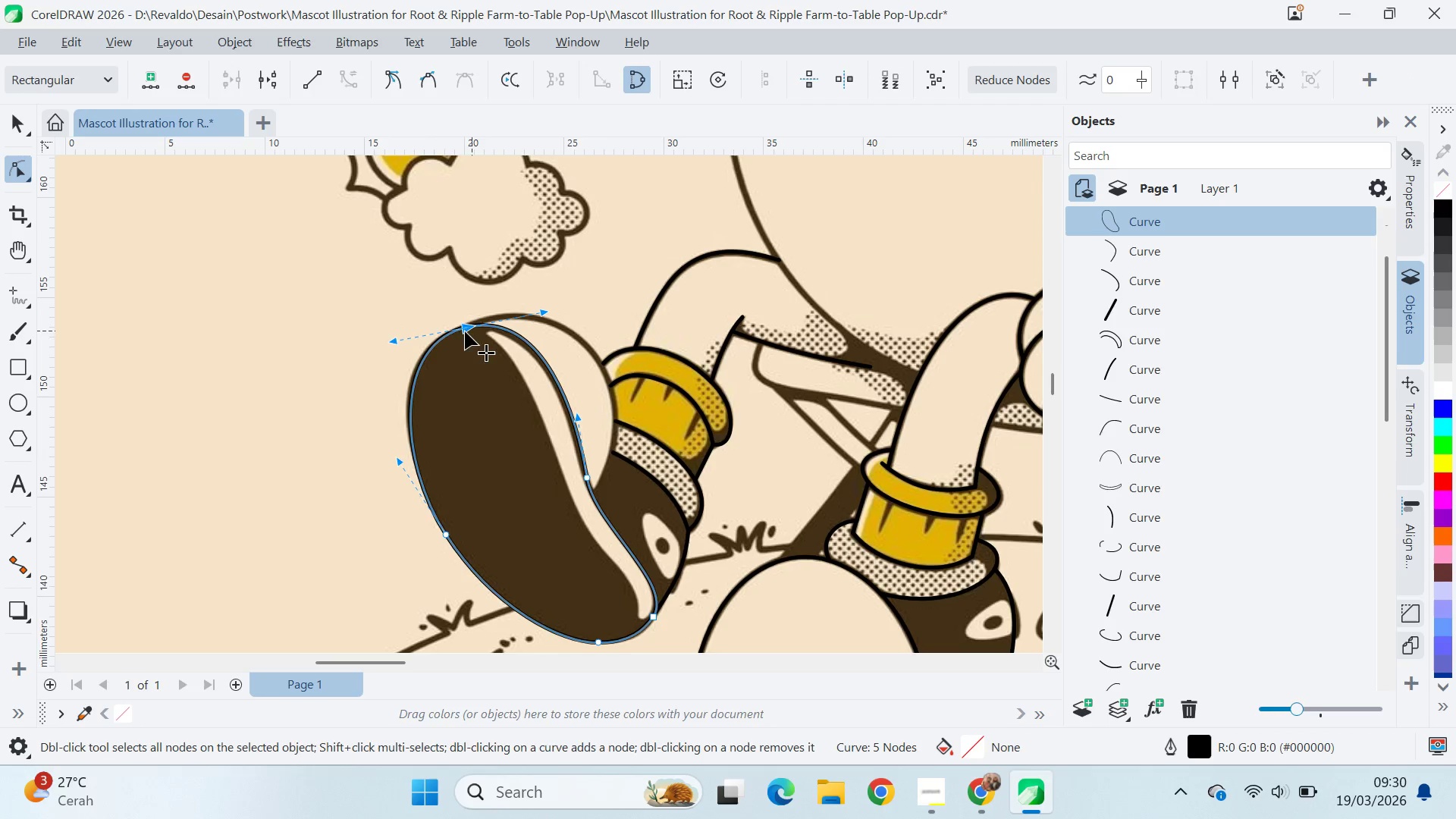 
scroll: coordinate [464, 326], scroll_direction: up, amount: 6.0
 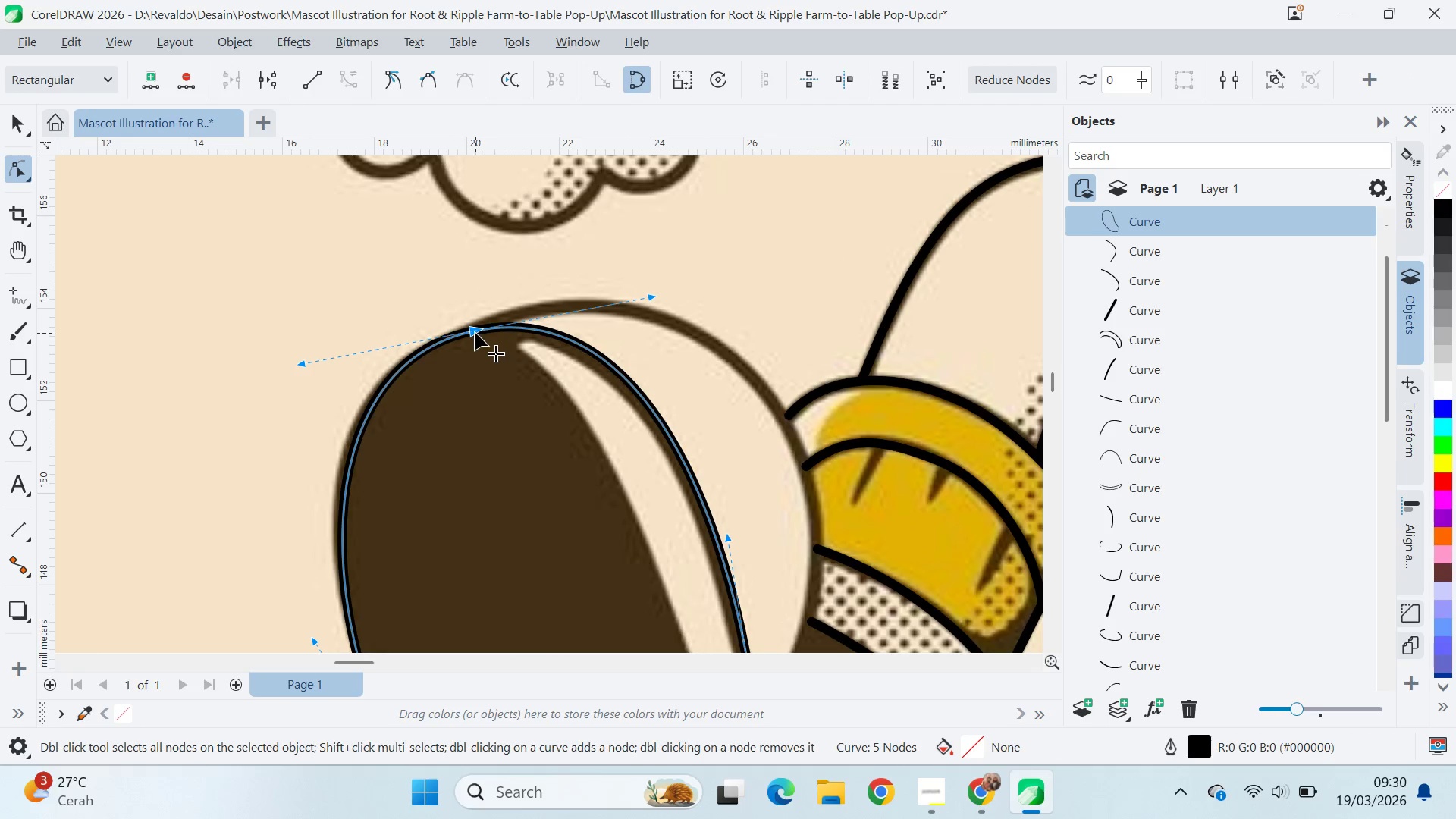 
left_click_drag(start_coordinate=[475, 331], to_coordinate=[464, 332])
 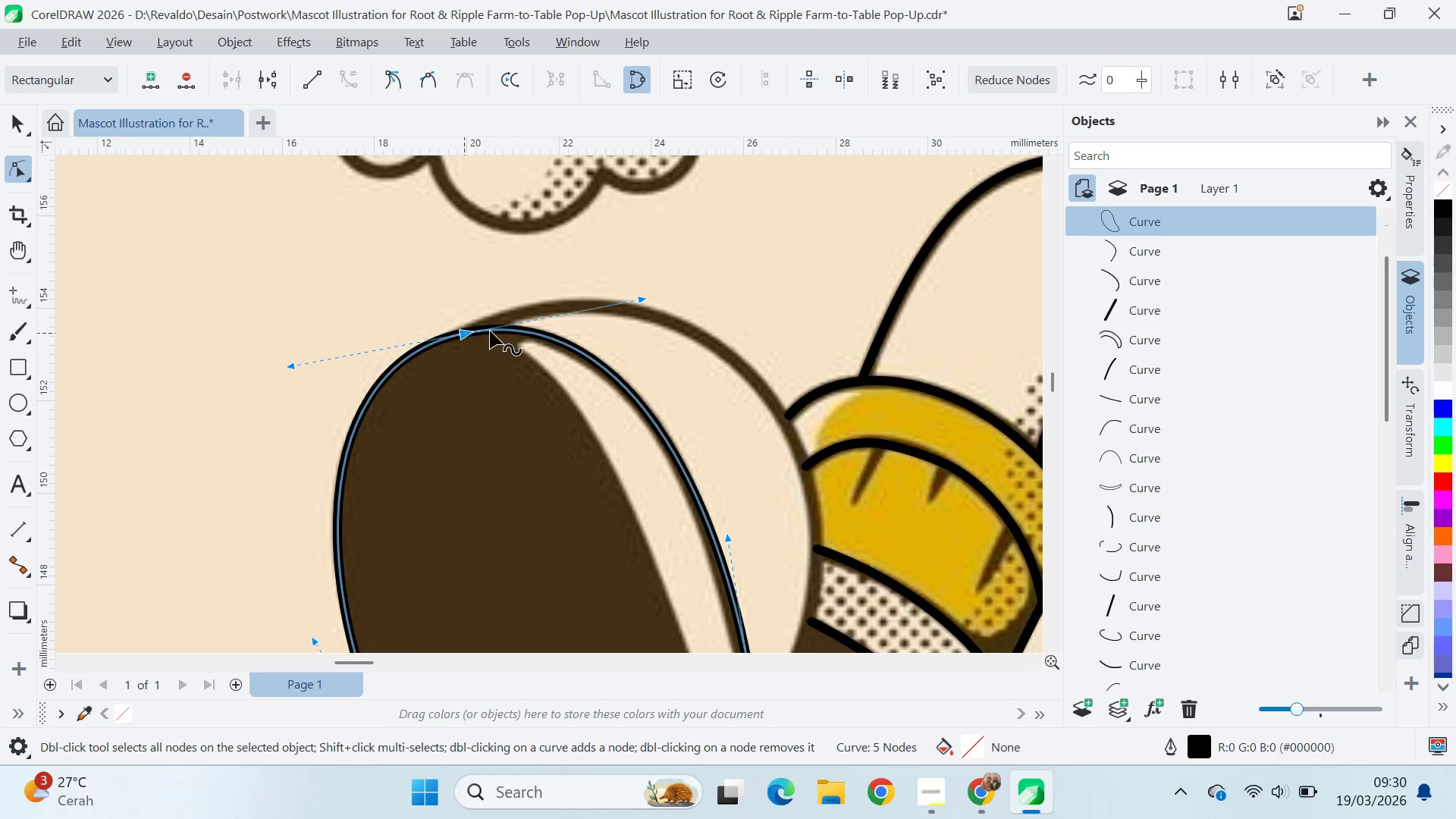 
key(Q)
 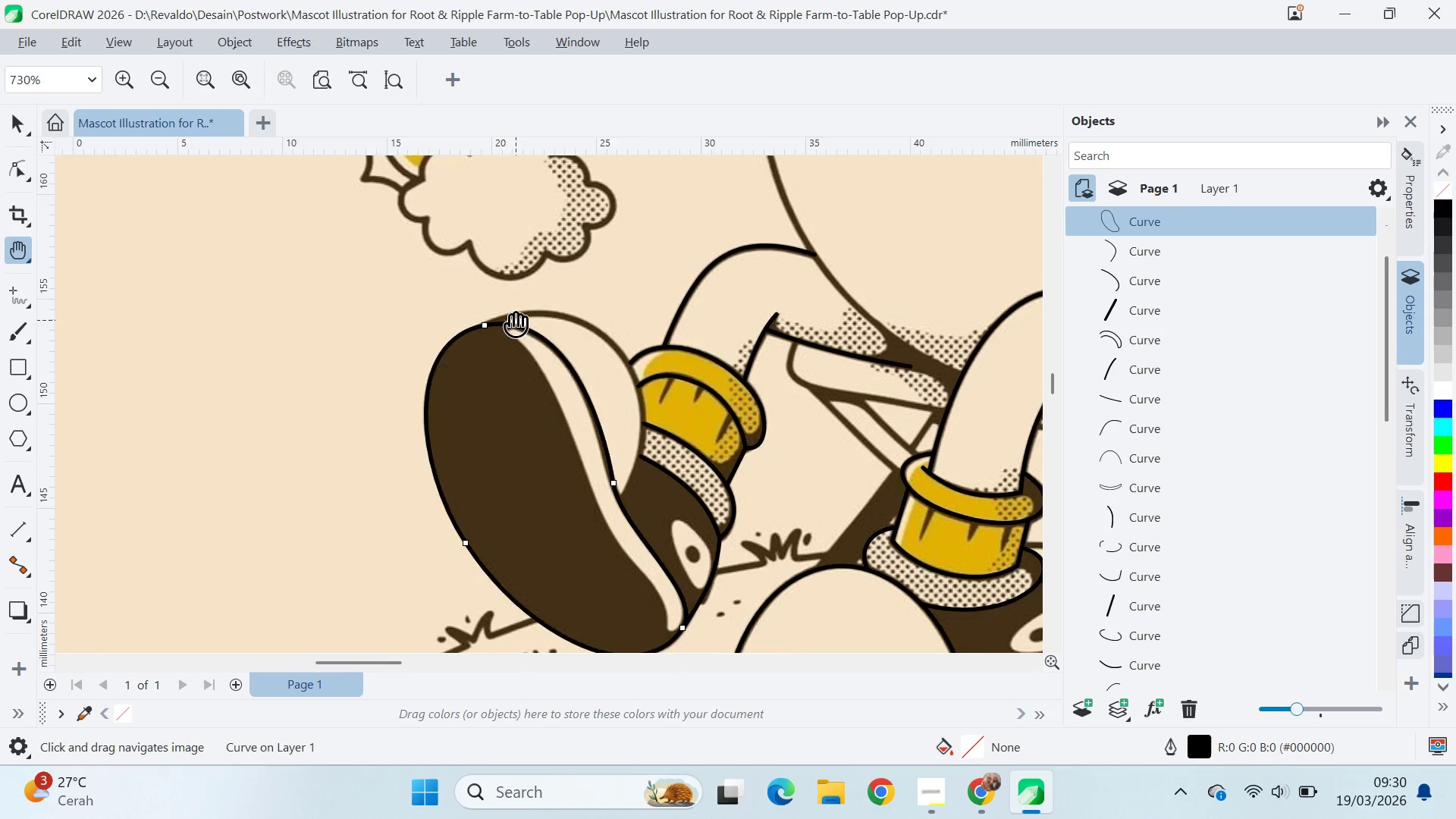 
left_click_drag(start_coordinate=[523, 327], to_coordinate=[455, 267])
 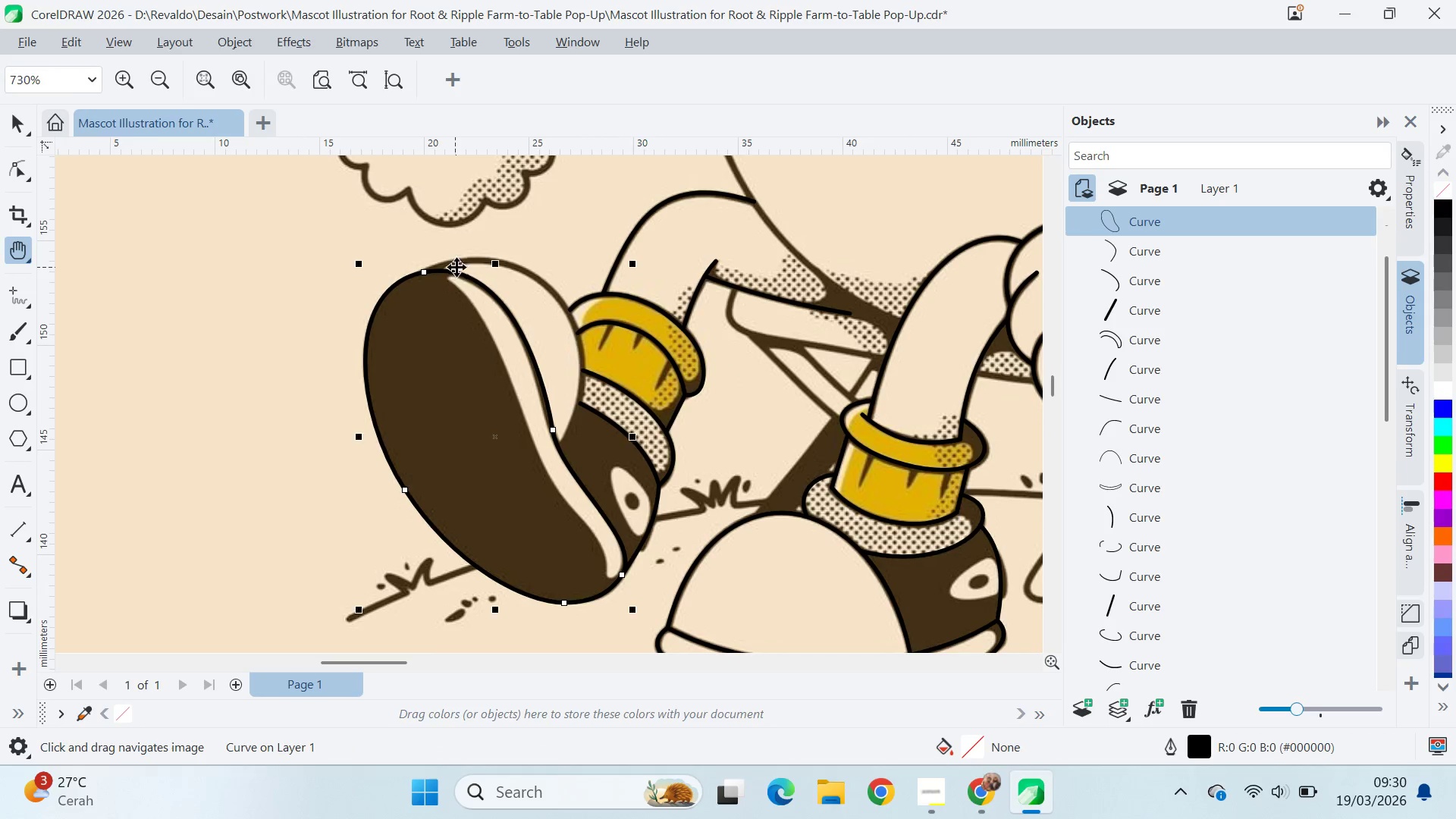 
scroll: coordinate [519, 332], scroll_direction: down, amount: 6.0
 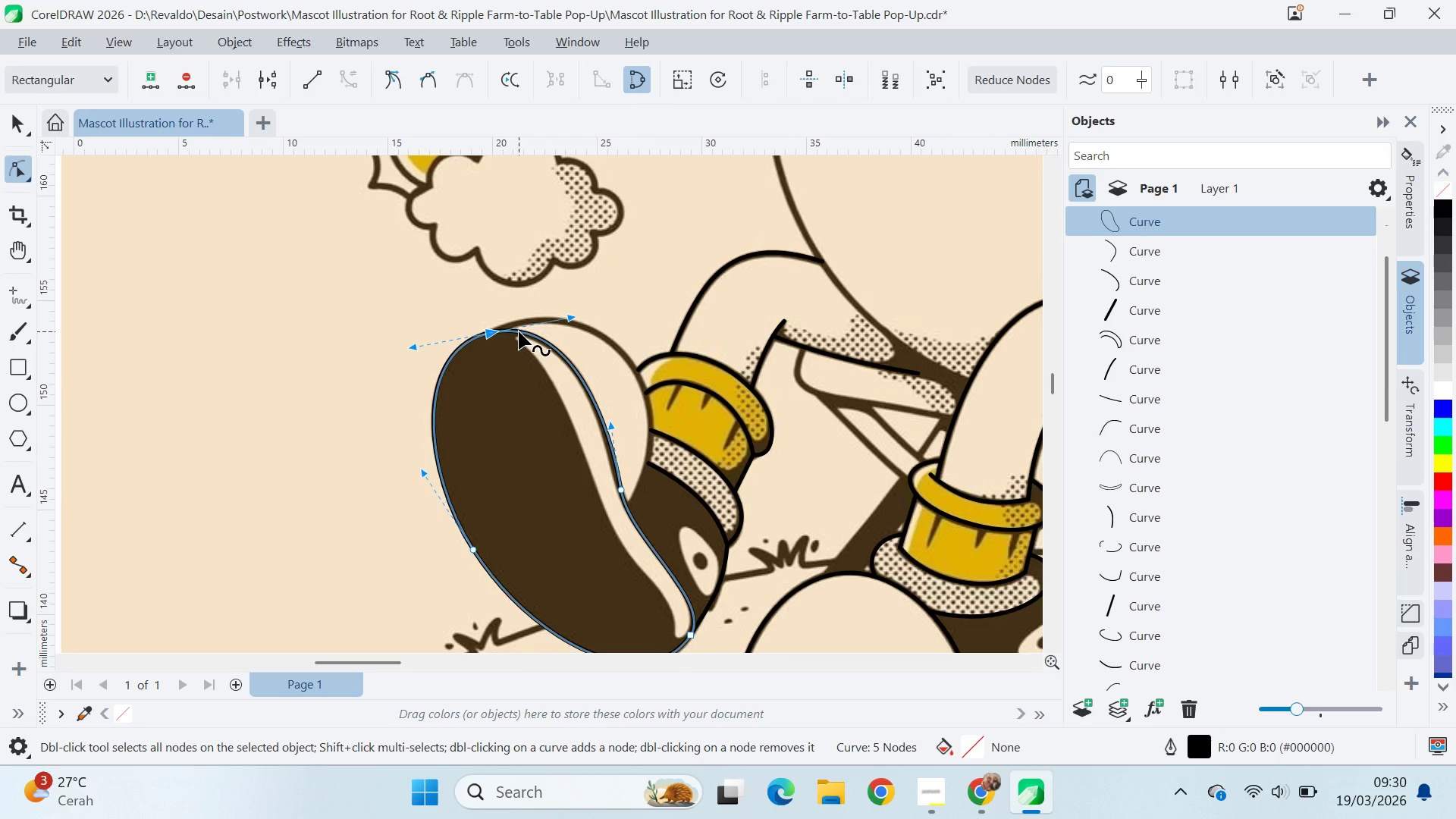 
key(V)
 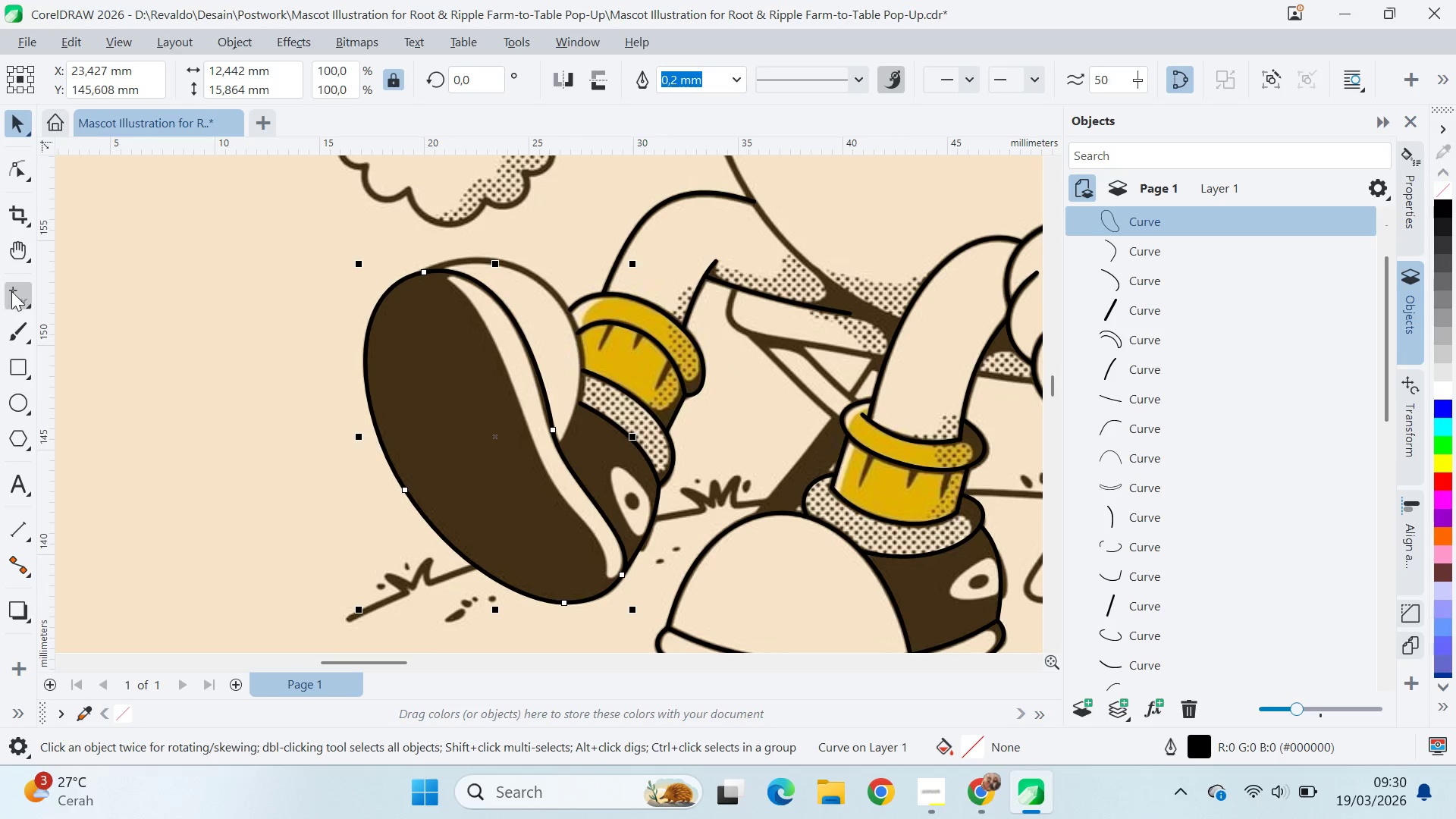 
left_click([14, 295])
 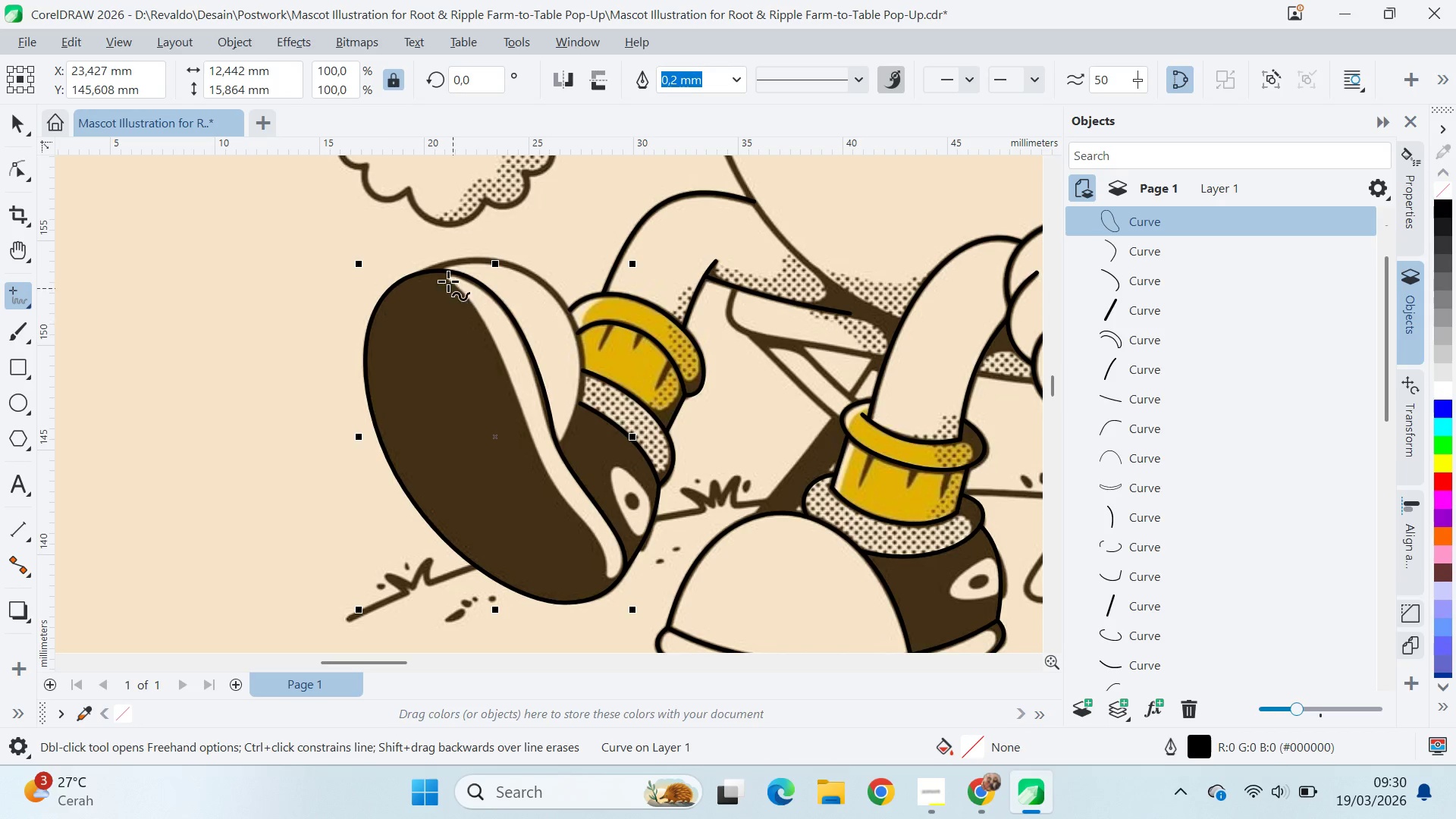 
mouse_move([447, 303])
 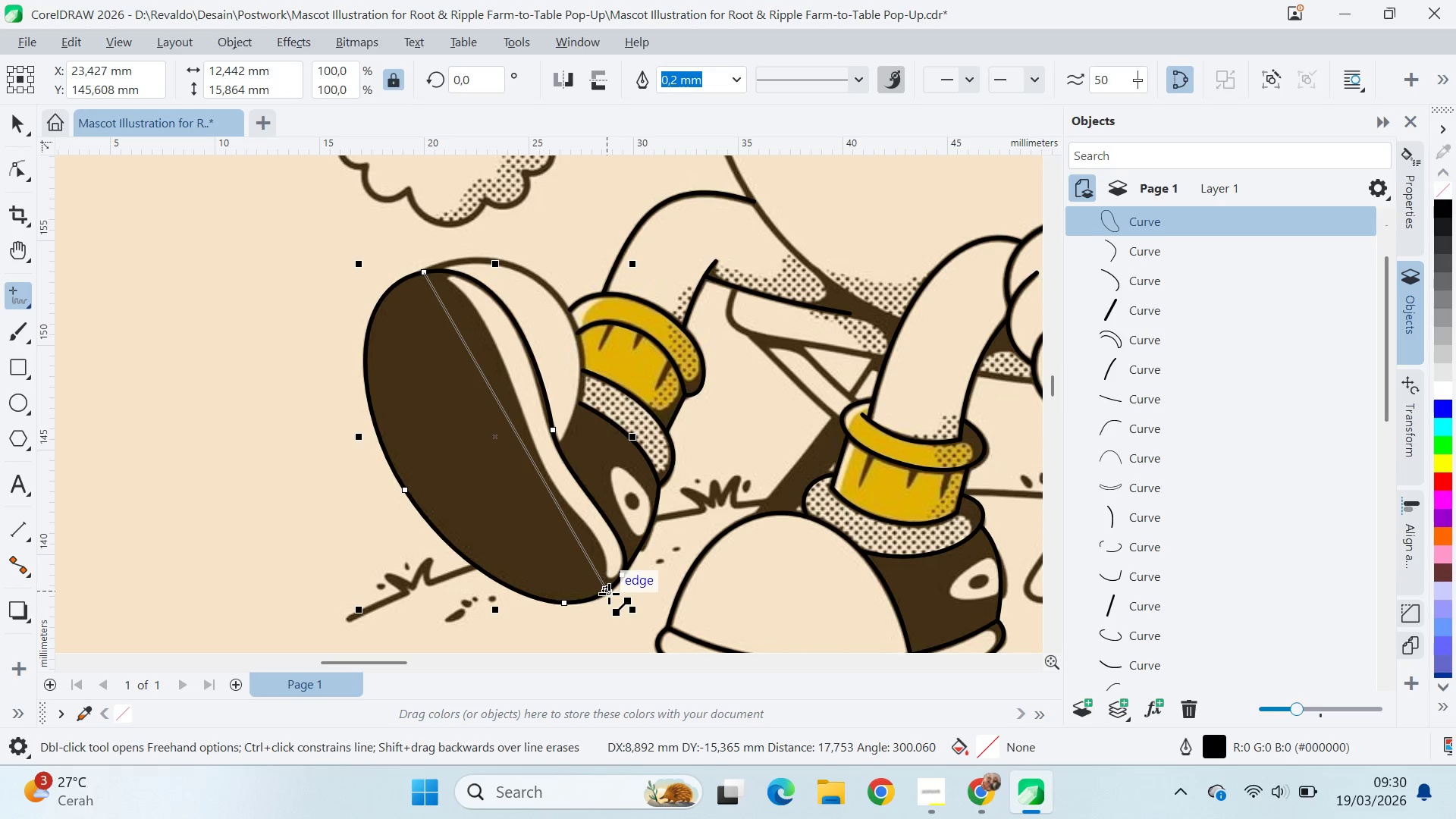 
left_click([608, 593])
 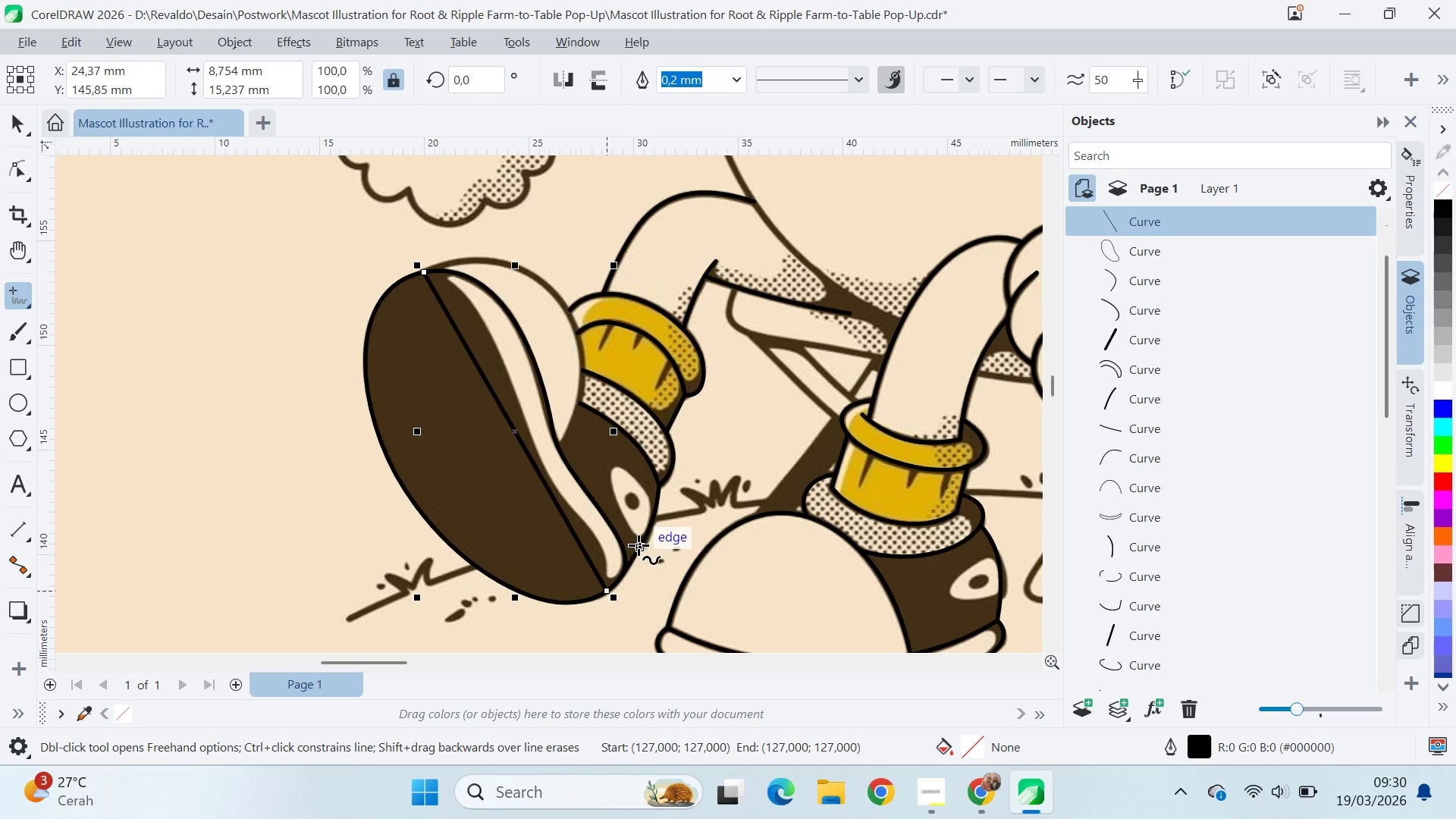 
key(A)
 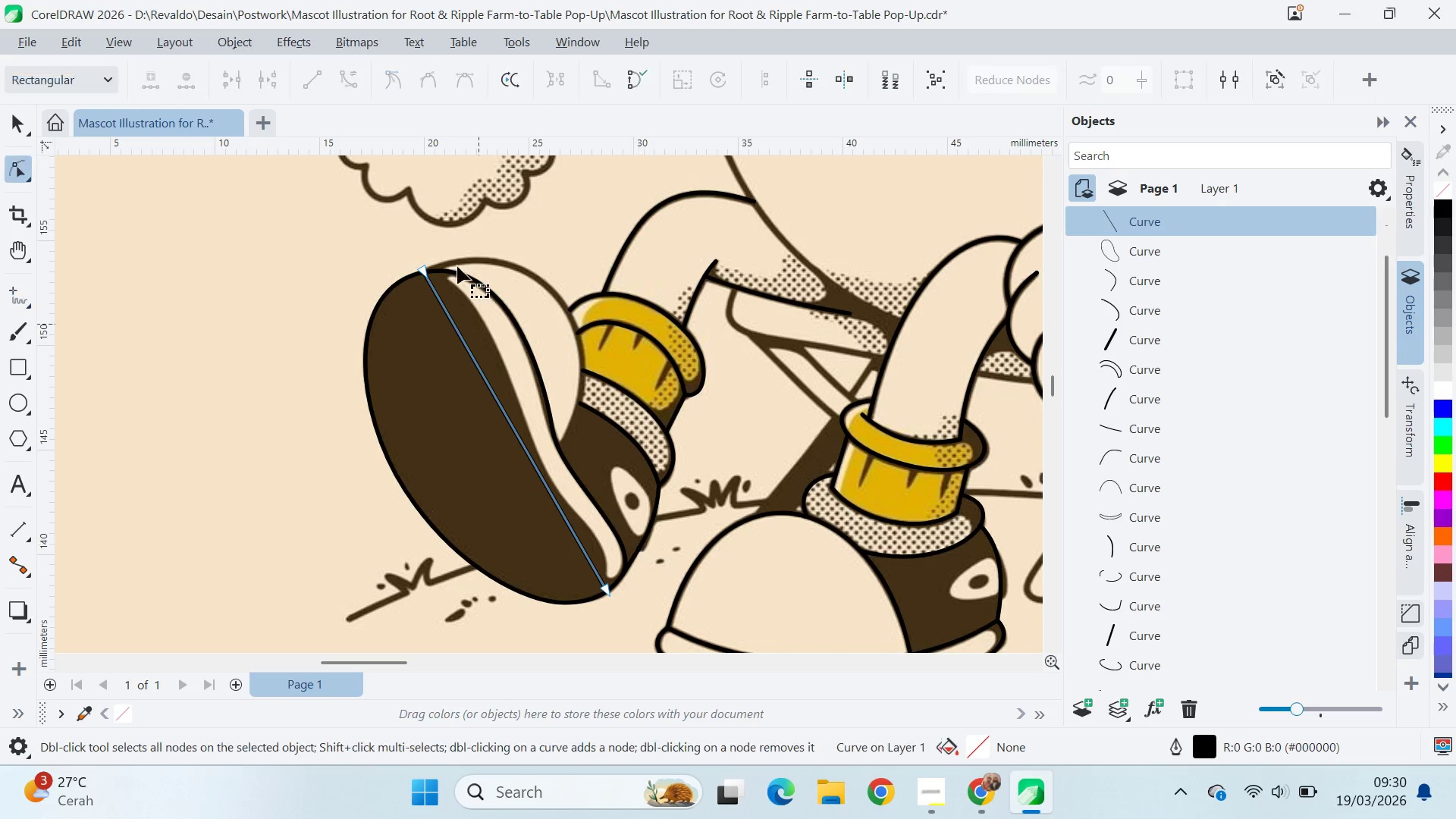 
key(Control+ControlLeft)
 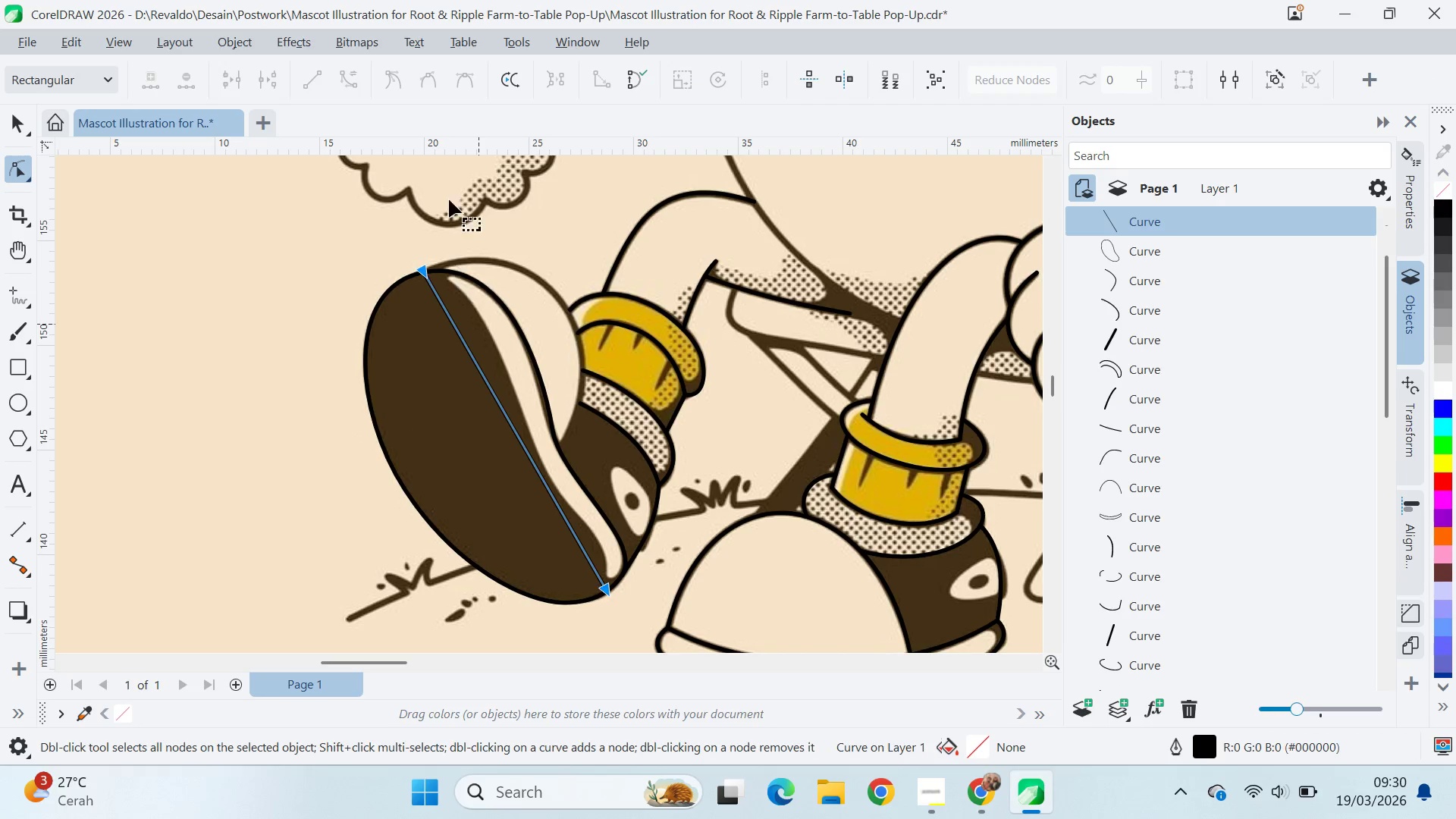 
key(Control+A)
 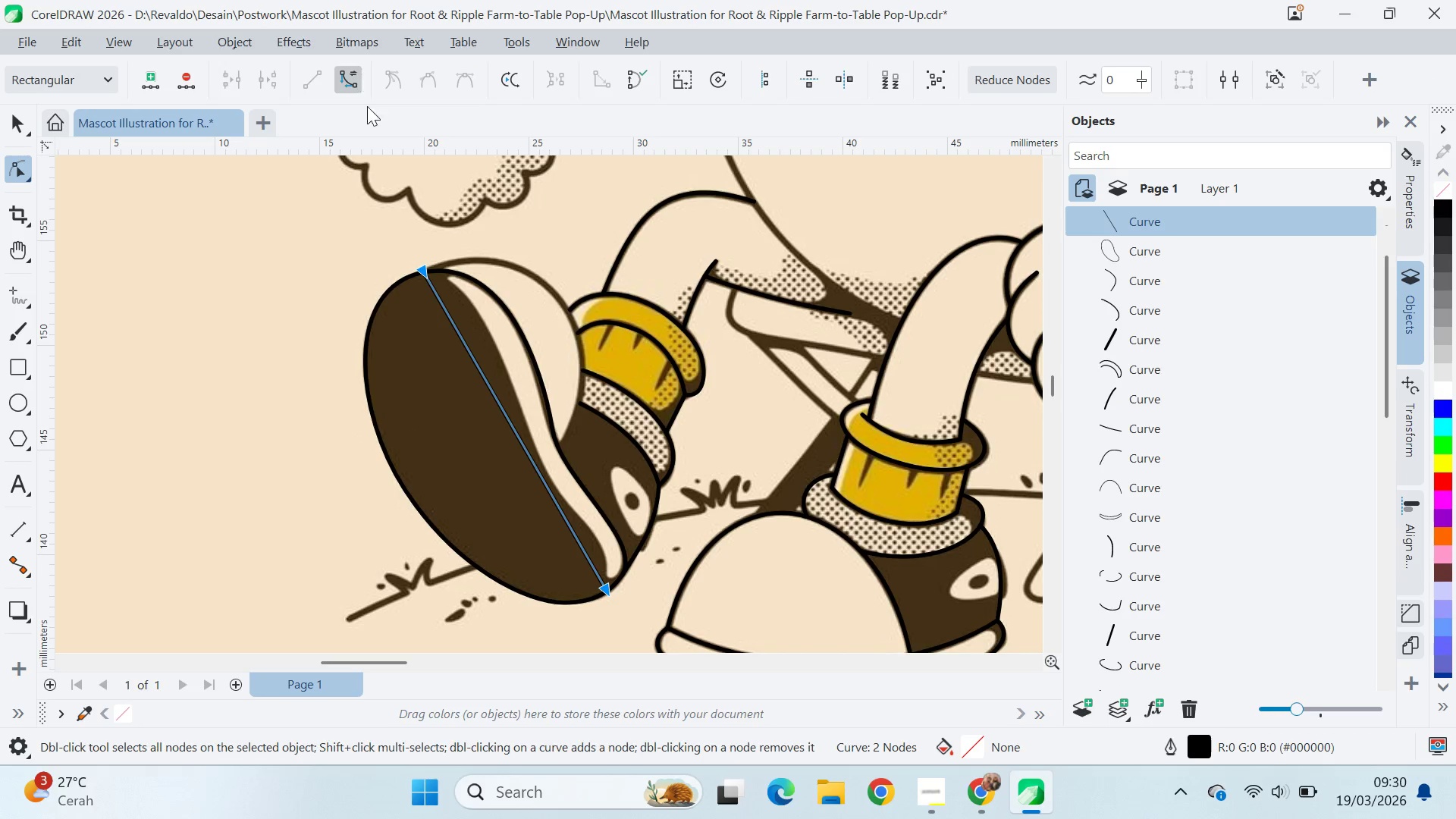 
double_click([392, 375])
 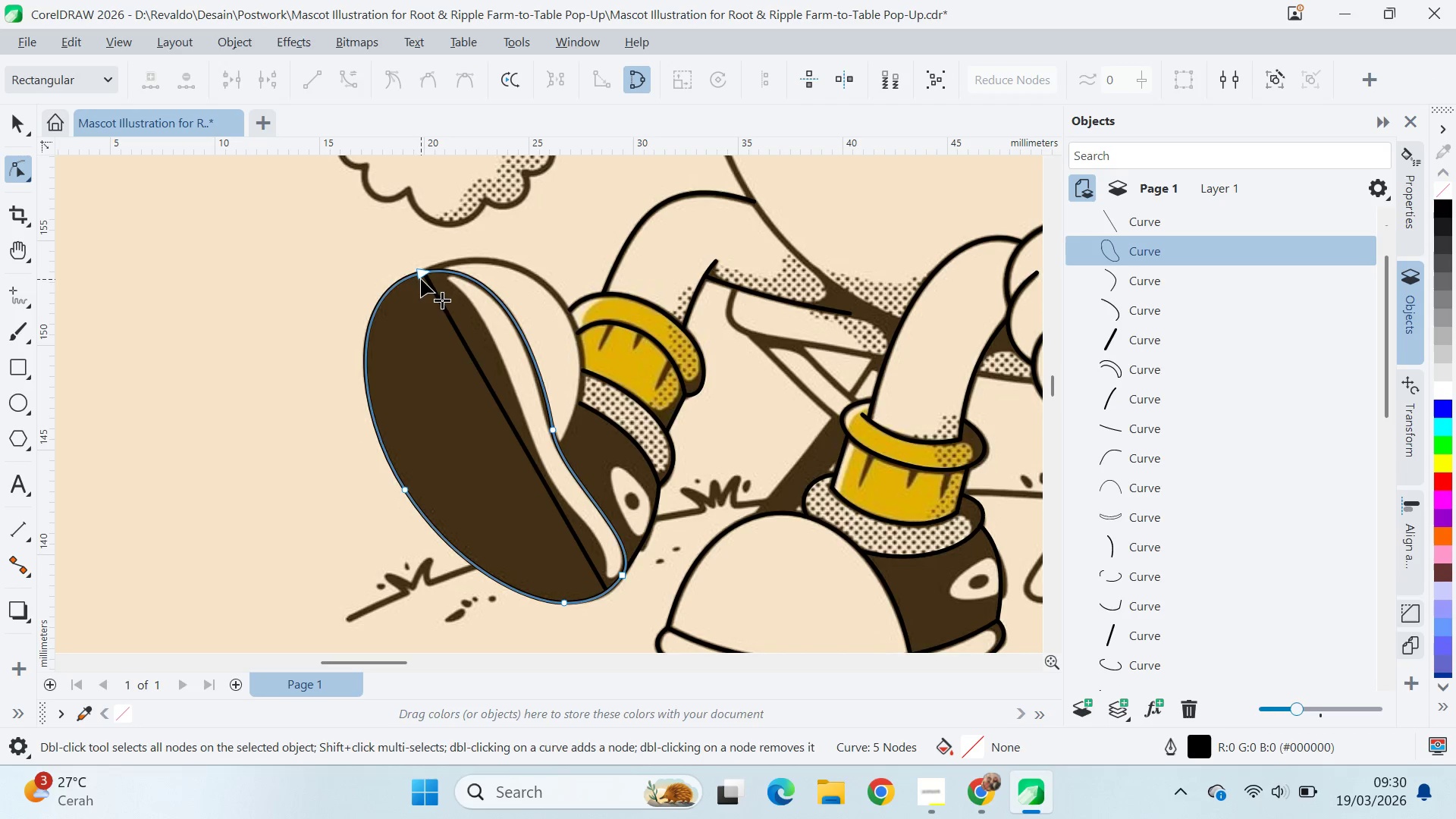 
left_click([428, 284])
 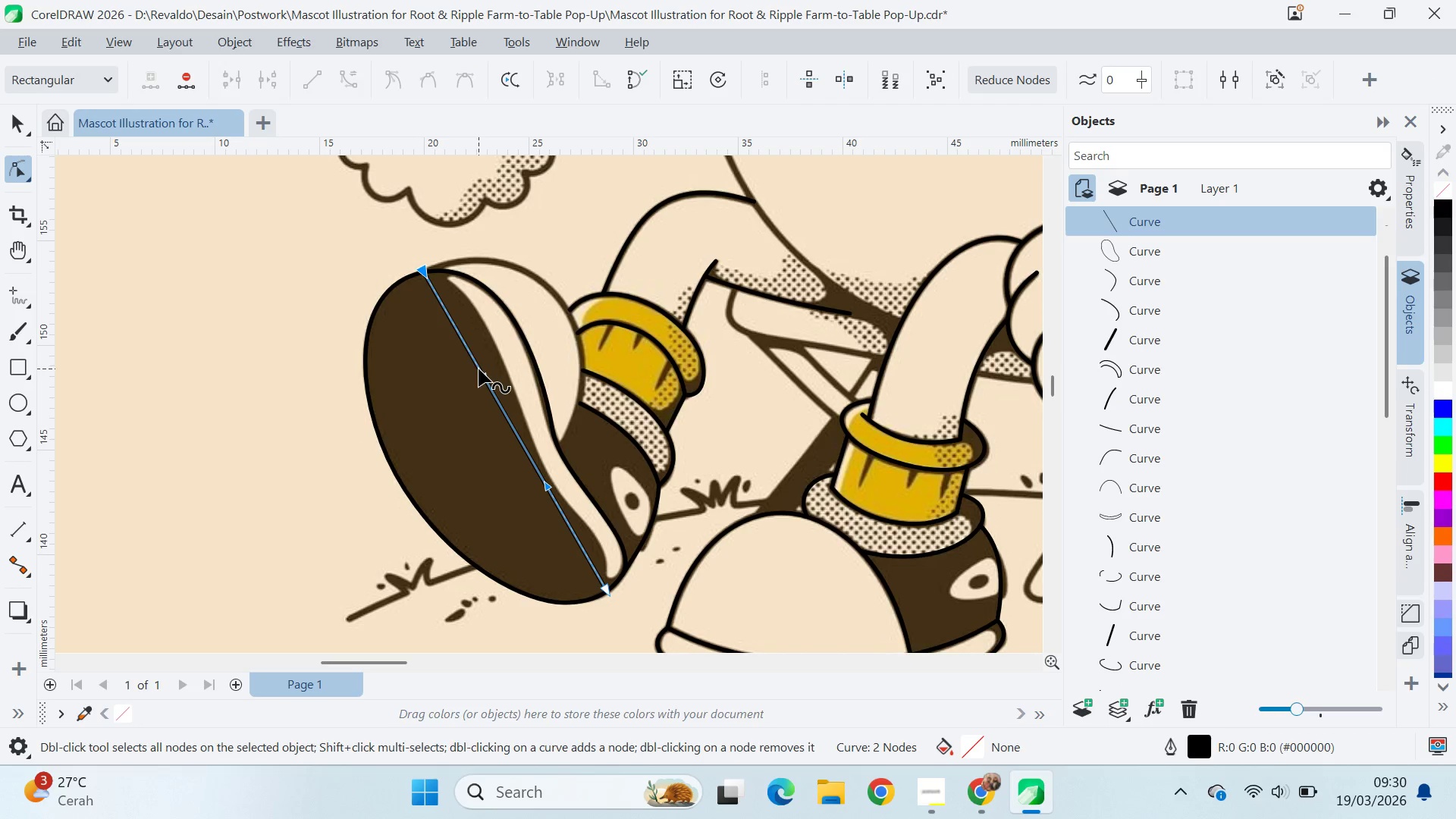 
left_click_drag(start_coordinate=[487, 375], to_coordinate=[489, 271])
 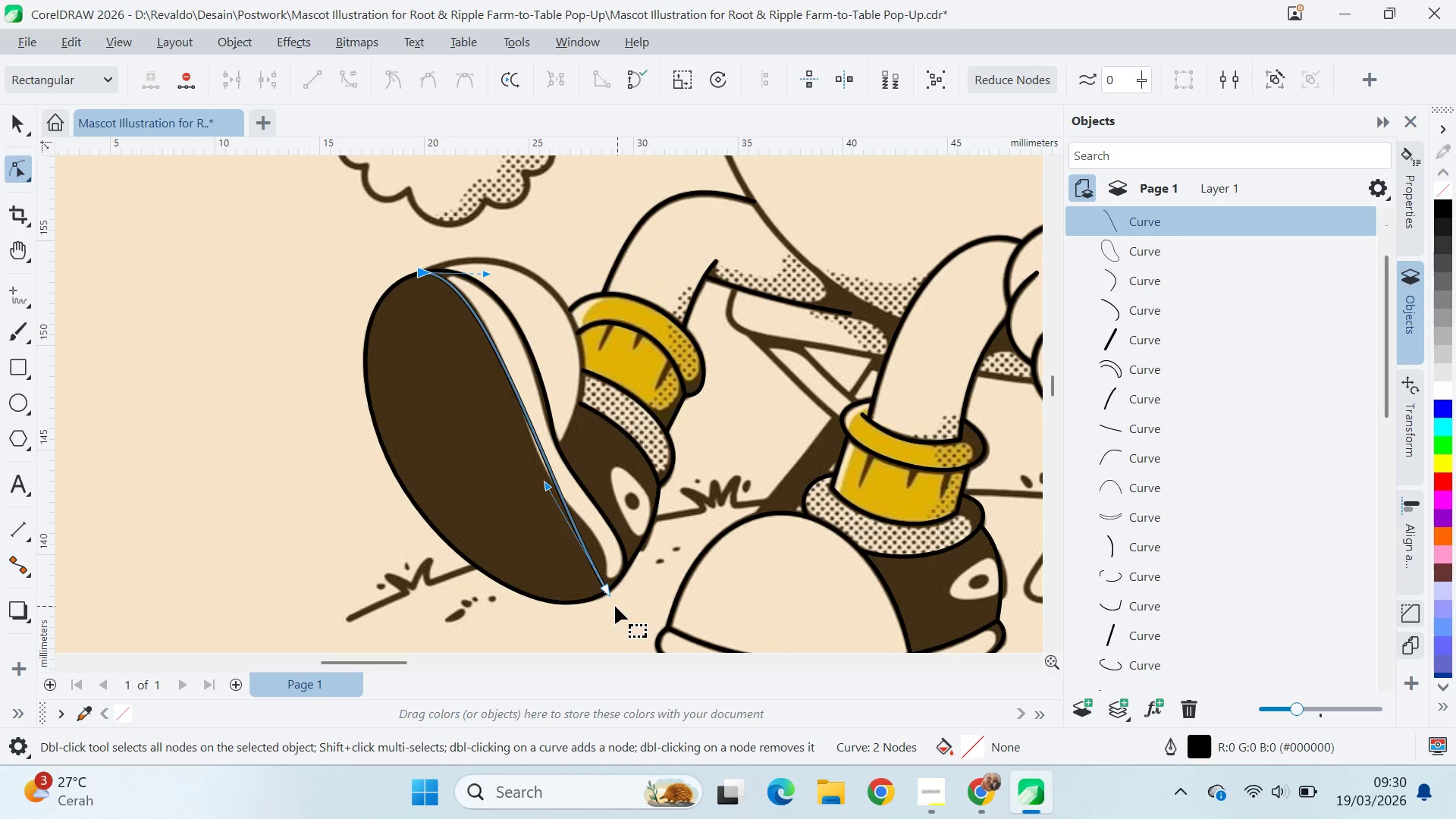 
left_click([607, 595])
 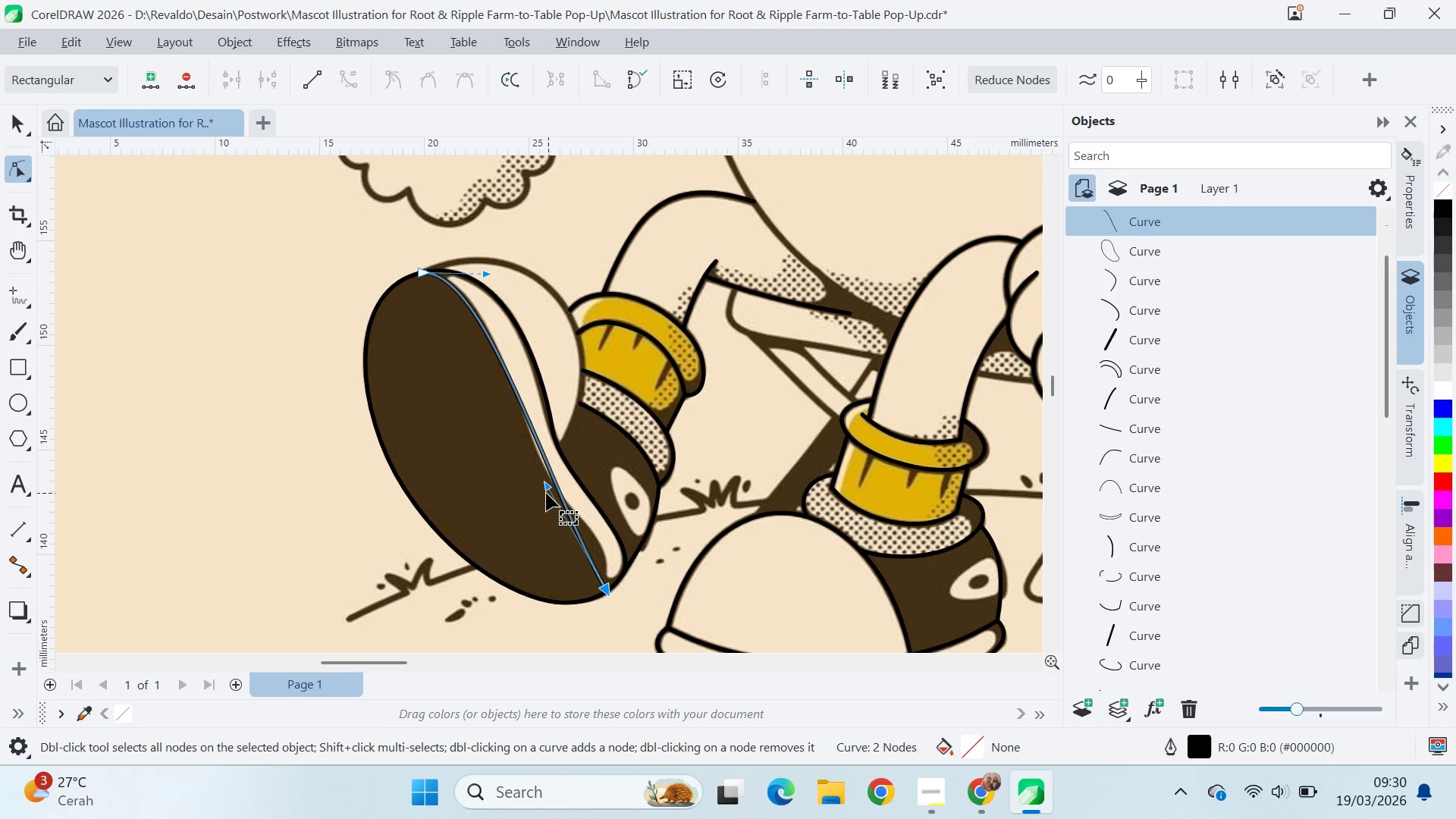 
left_click_drag(start_coordinate=[546, 491], to_coordinate=[616, 539])
 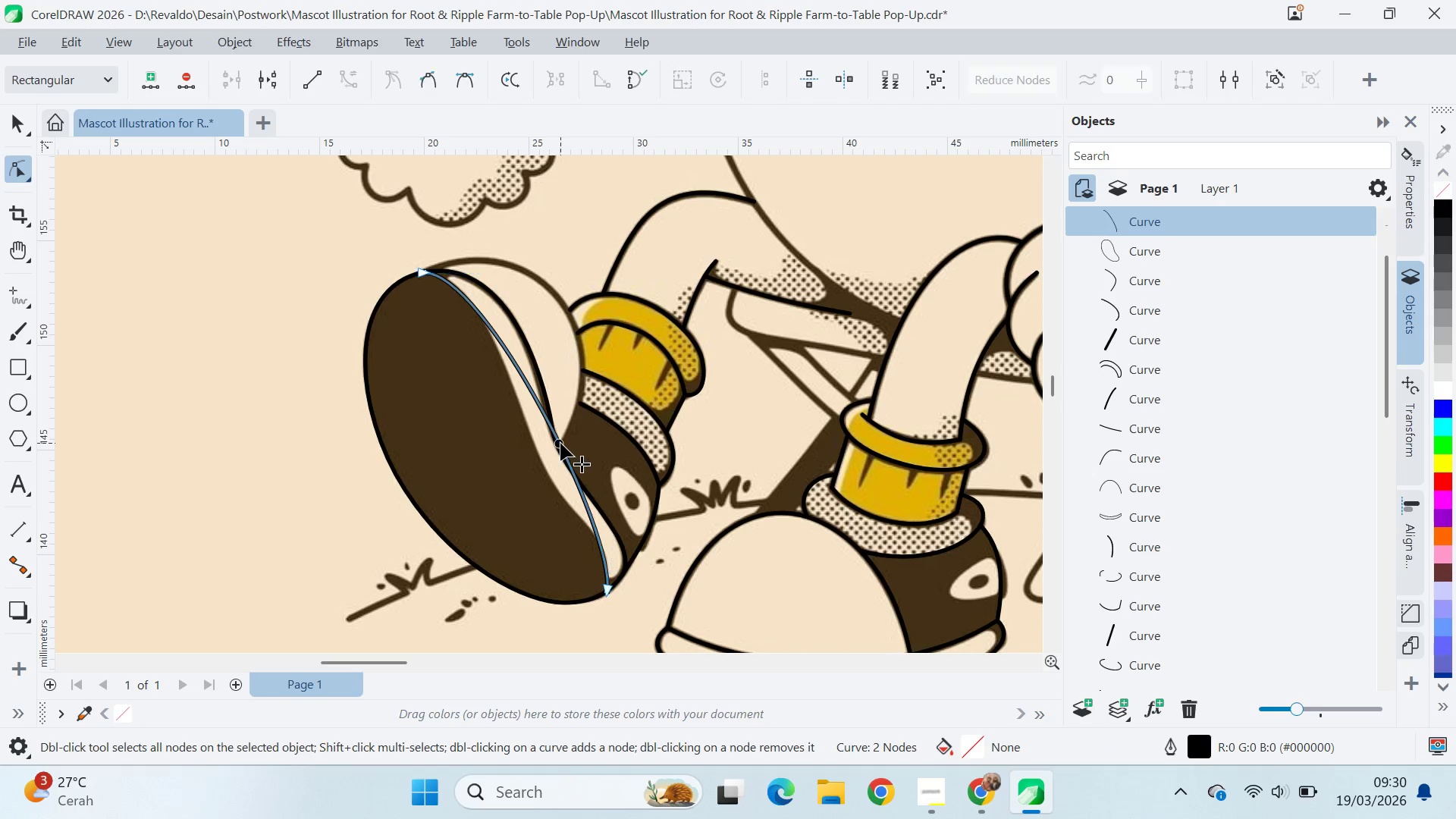 
double_click([560, 443])
 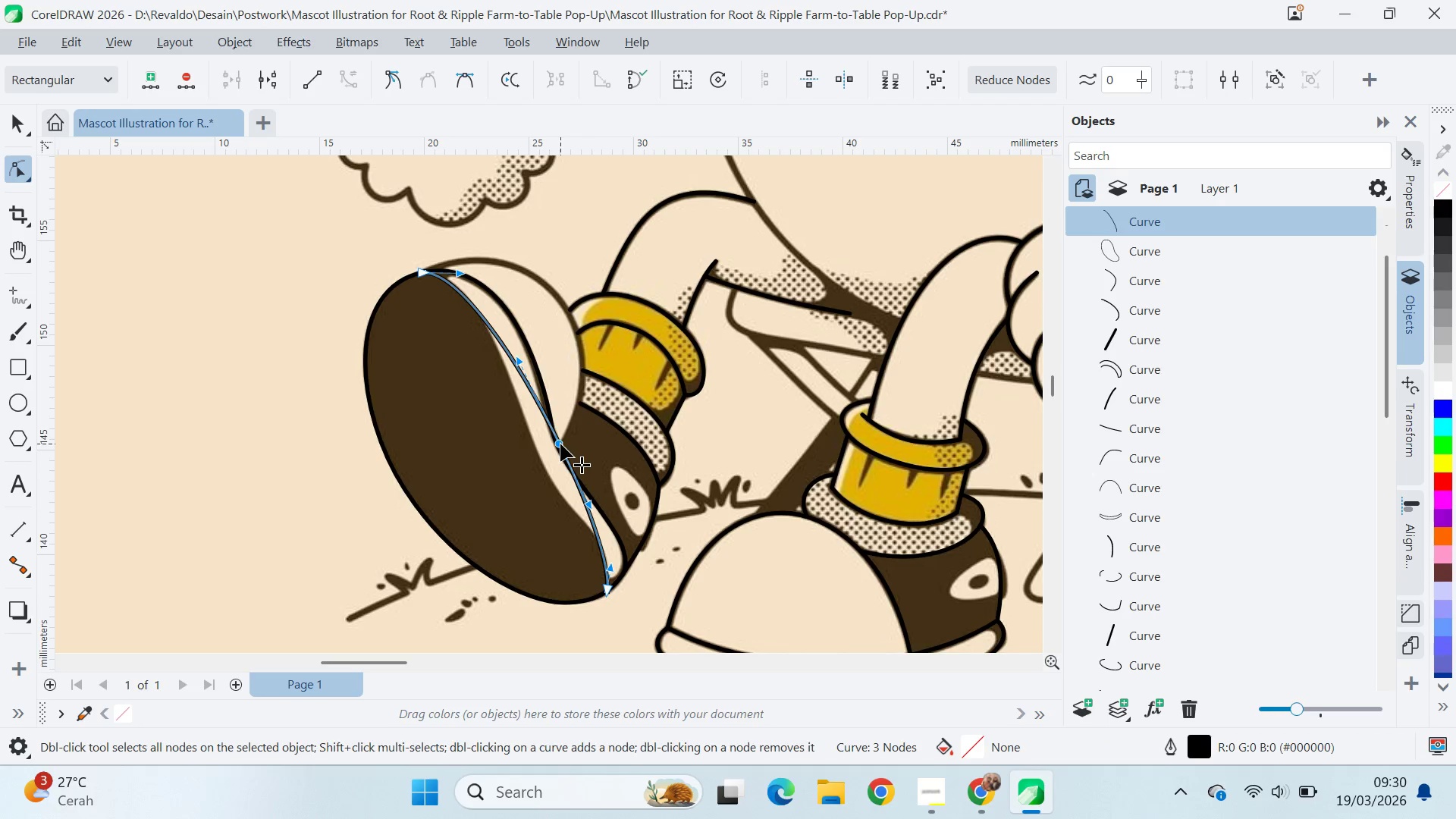 
left_click_drag(start_coordinate=[560, 444], to_coordinate=[532, 464])
 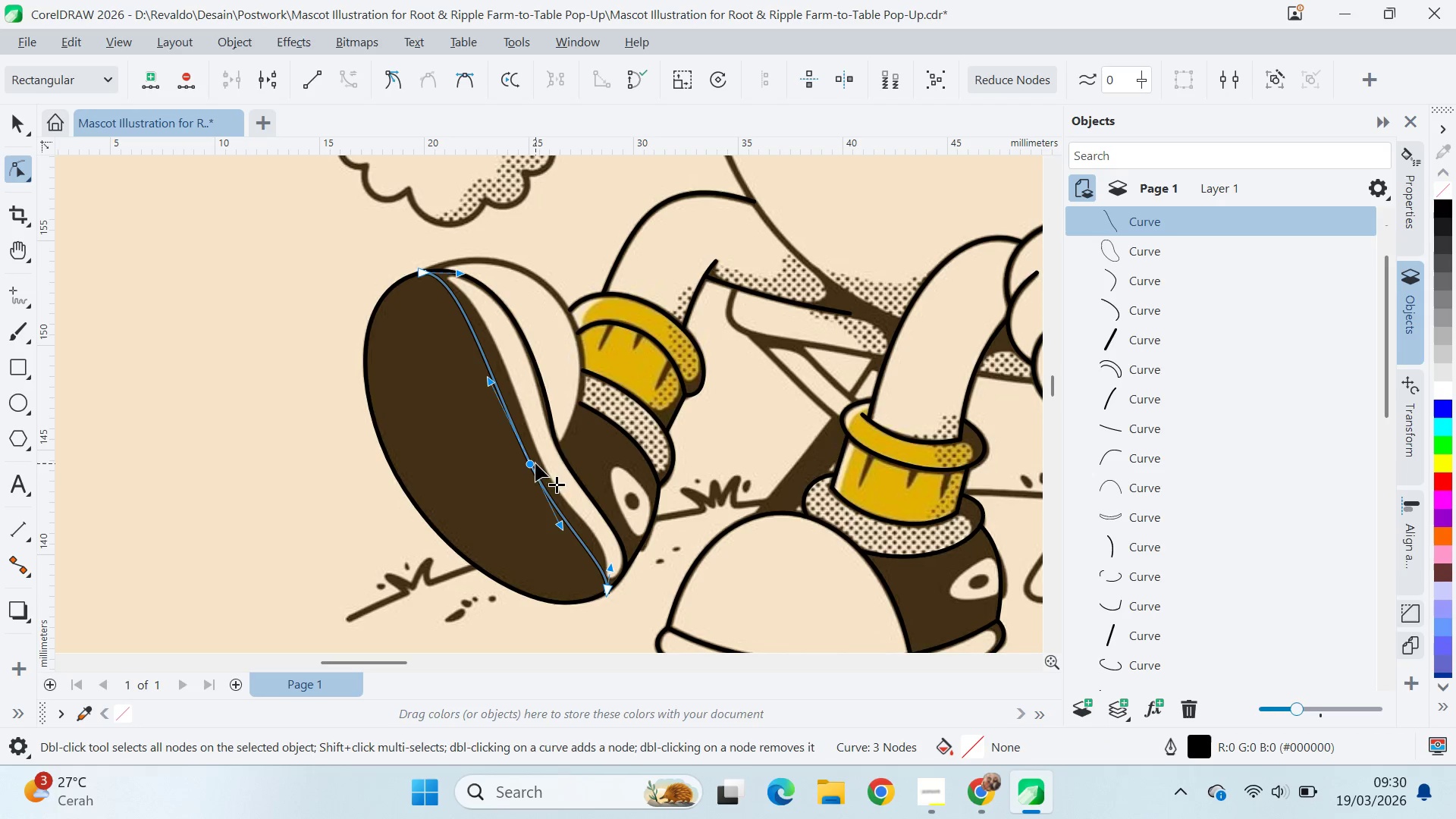 
left_click_drag(start_coordinate=[535, 463], to_coordinate=[531, 463])
 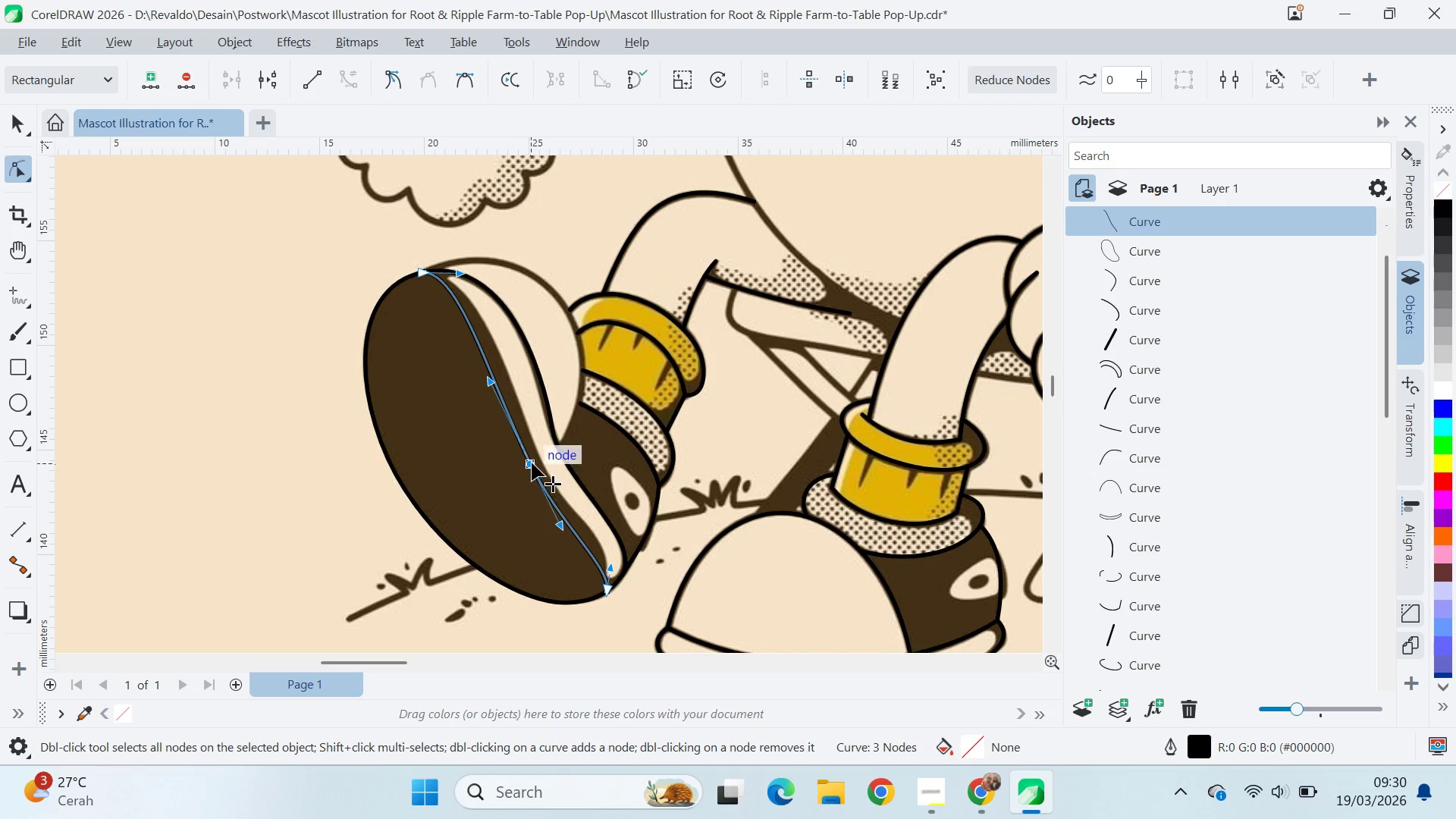 
left_click_drag(start_coordinate=[531, 463], to_coordinate=[544, 466])
 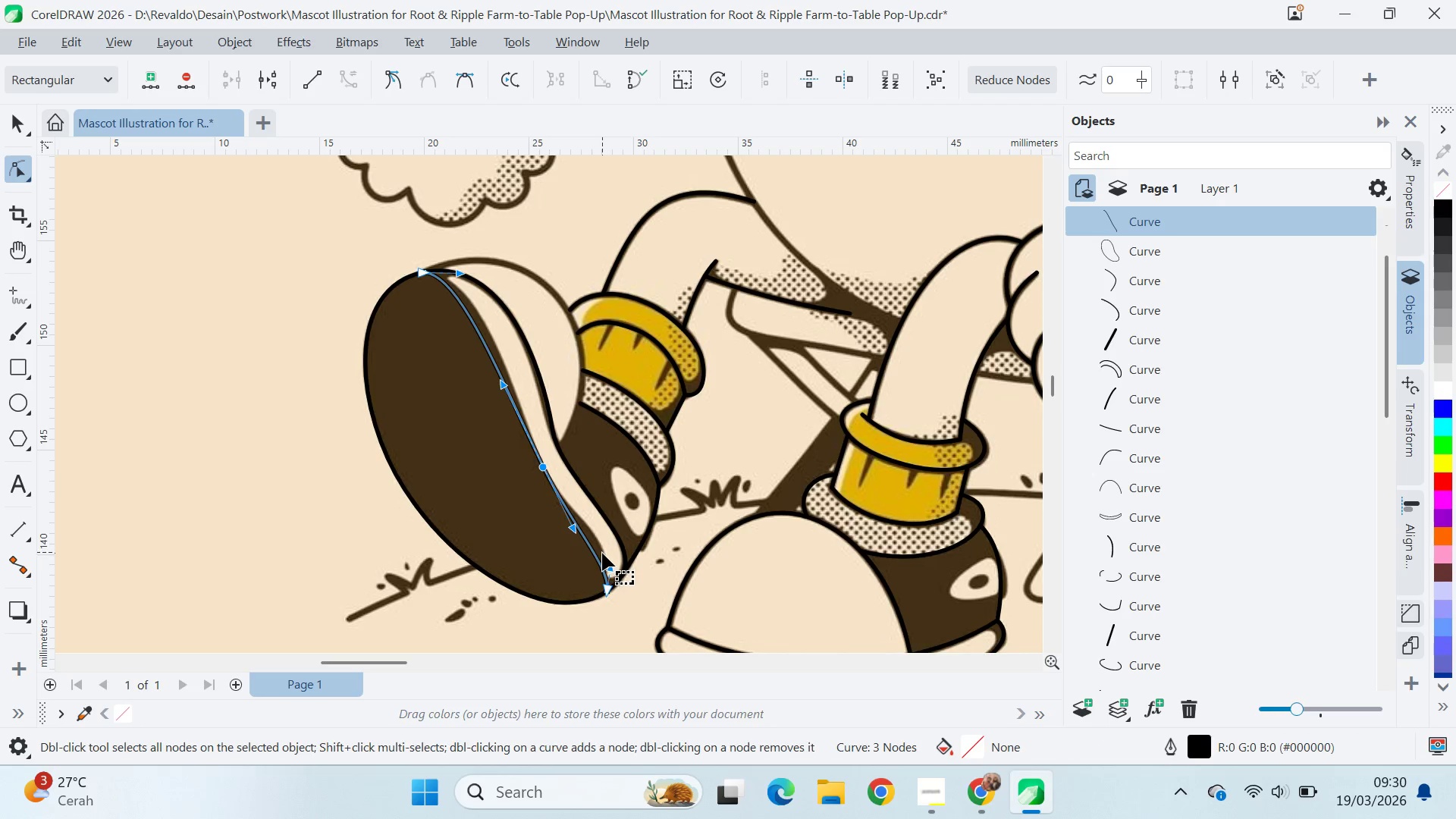 
left_click_drag(start_coordinate=[610, 569], to_coordinate=[605, 526])
 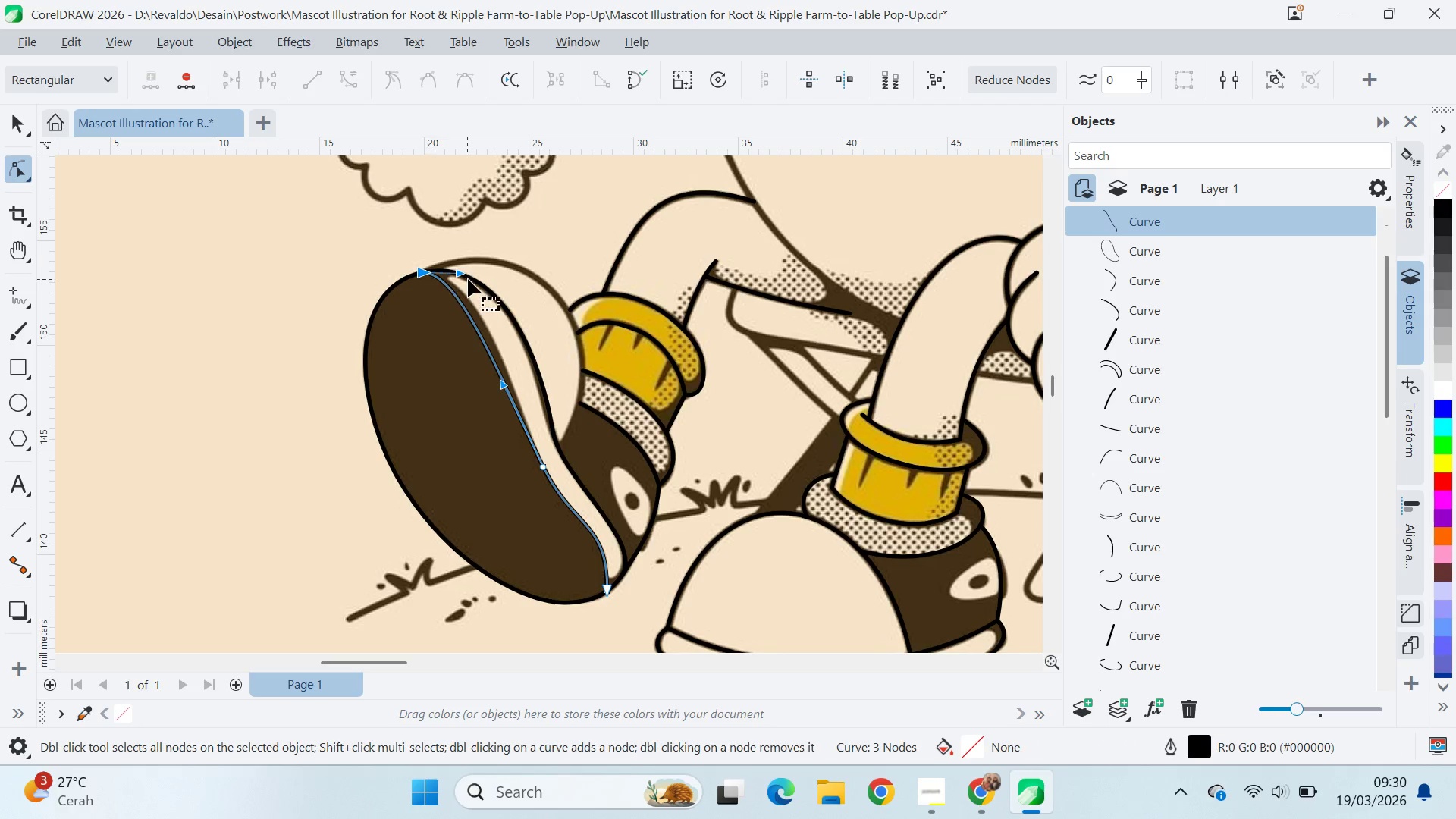 
left_click_drag(start_coordinate=[462, 277], to_coordinate=[483, 290])
 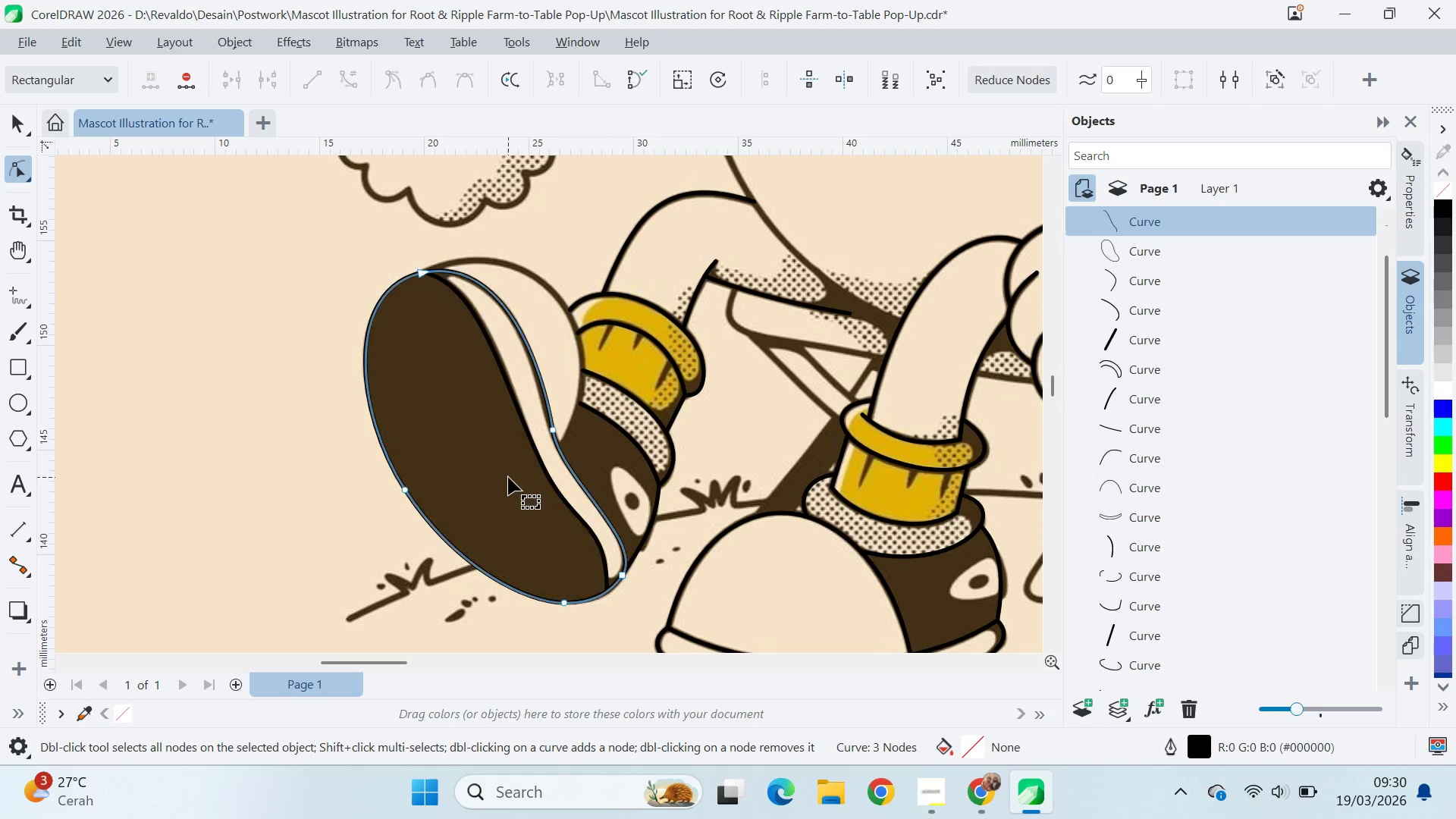 
key(V)
 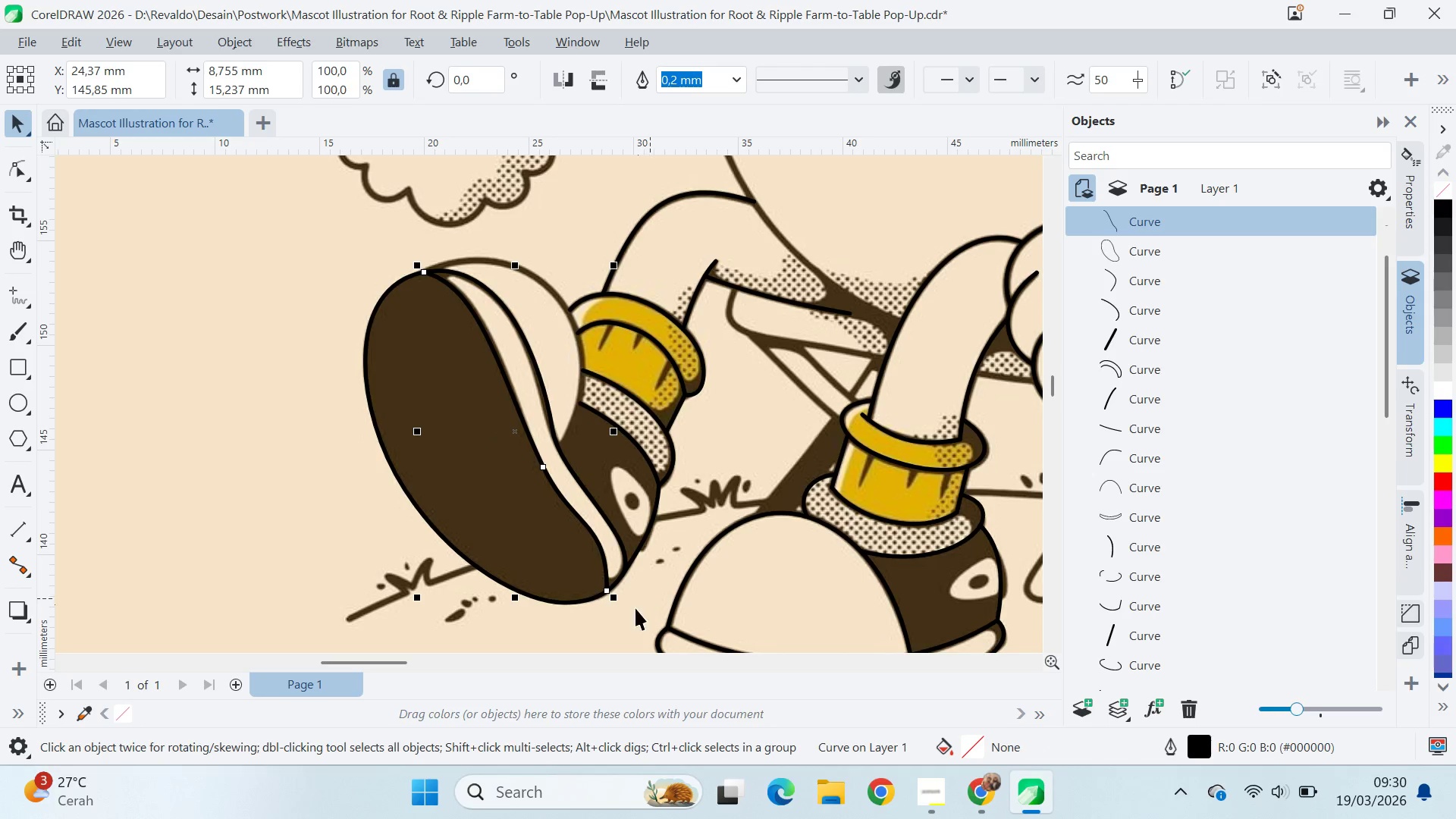 
scroll: coordinate [568, 325], scroll_direction: up, amount: 2.0
 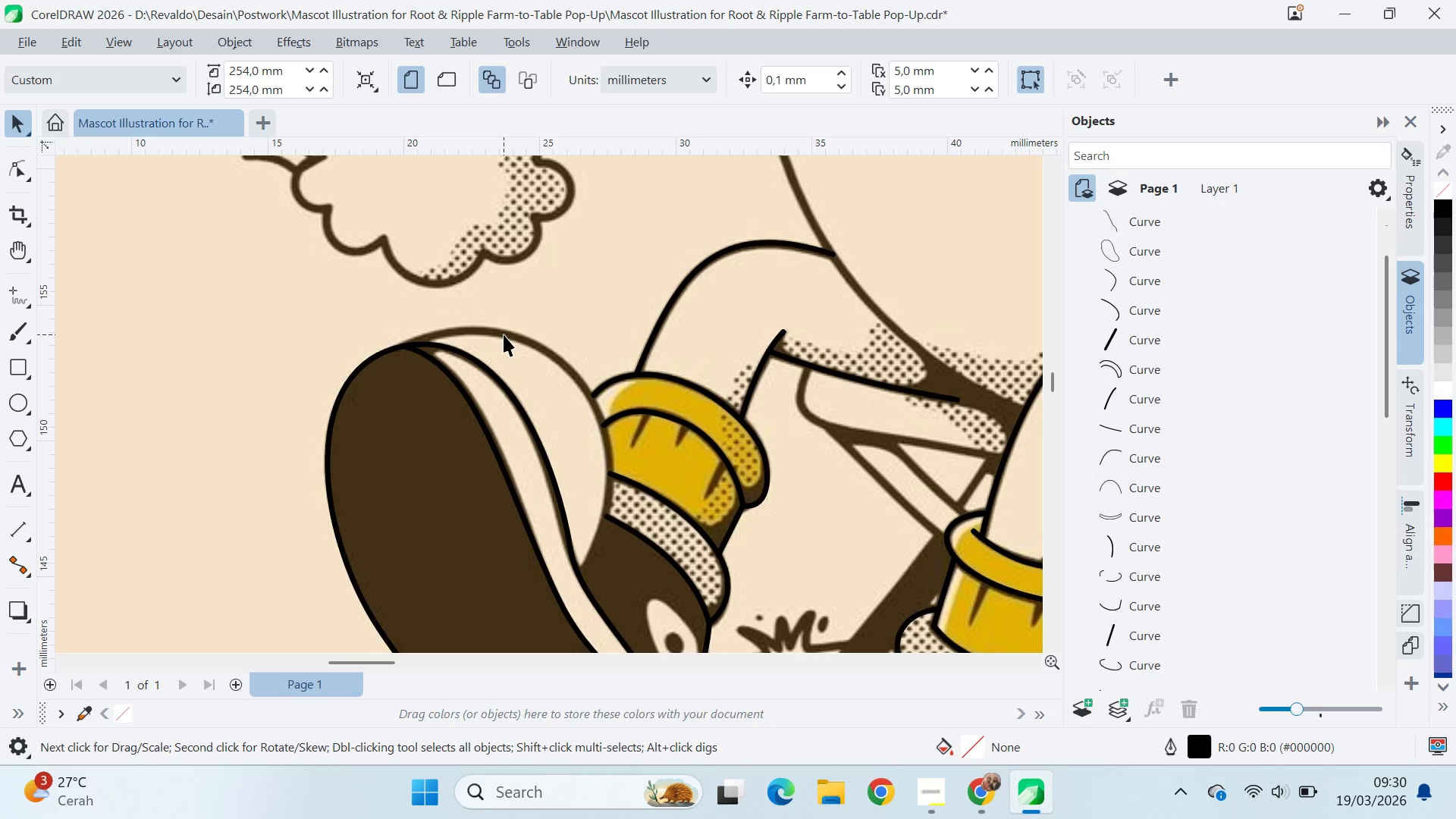 
wait(14.03)
 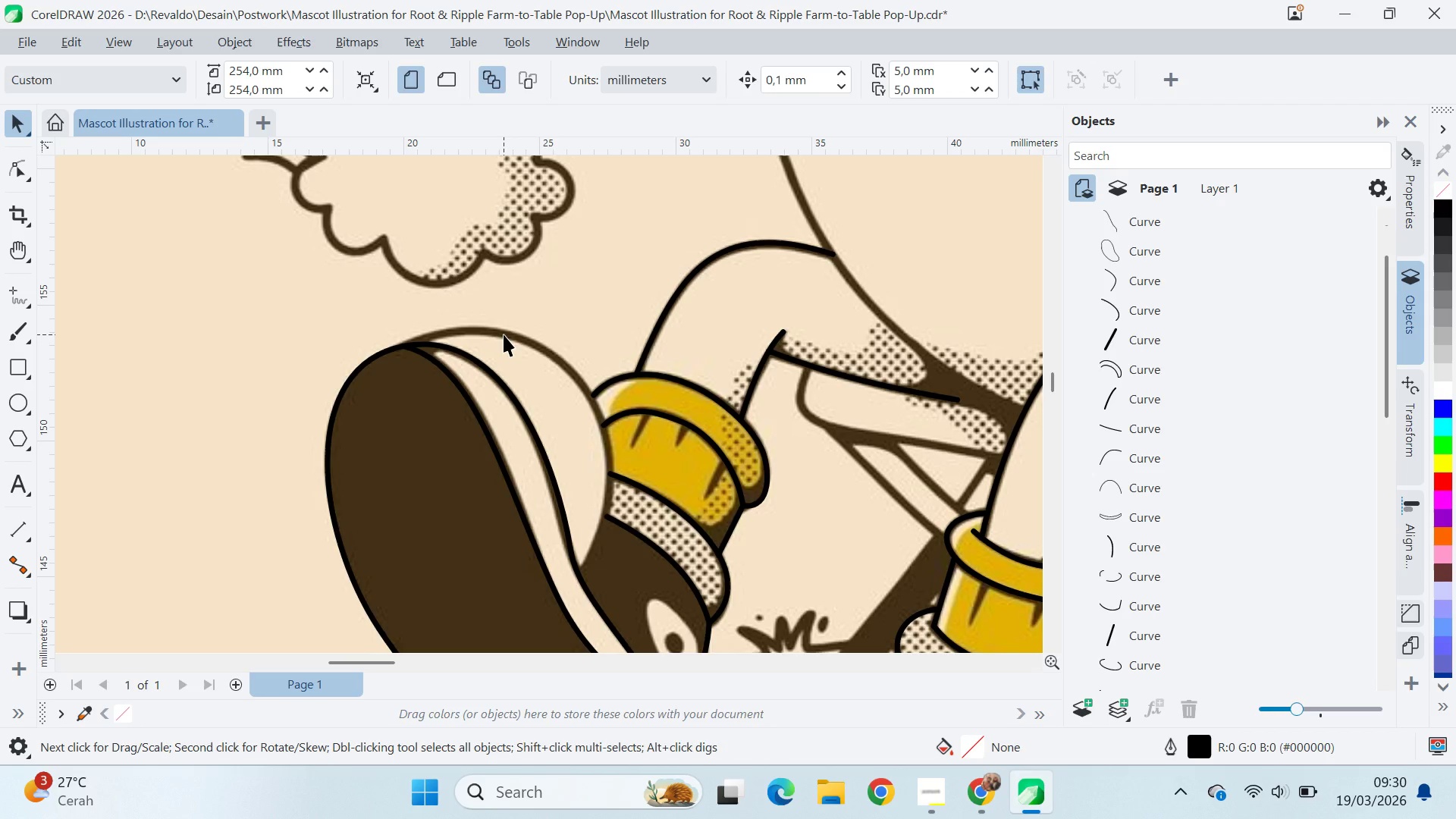 
double_click([12, 295])
 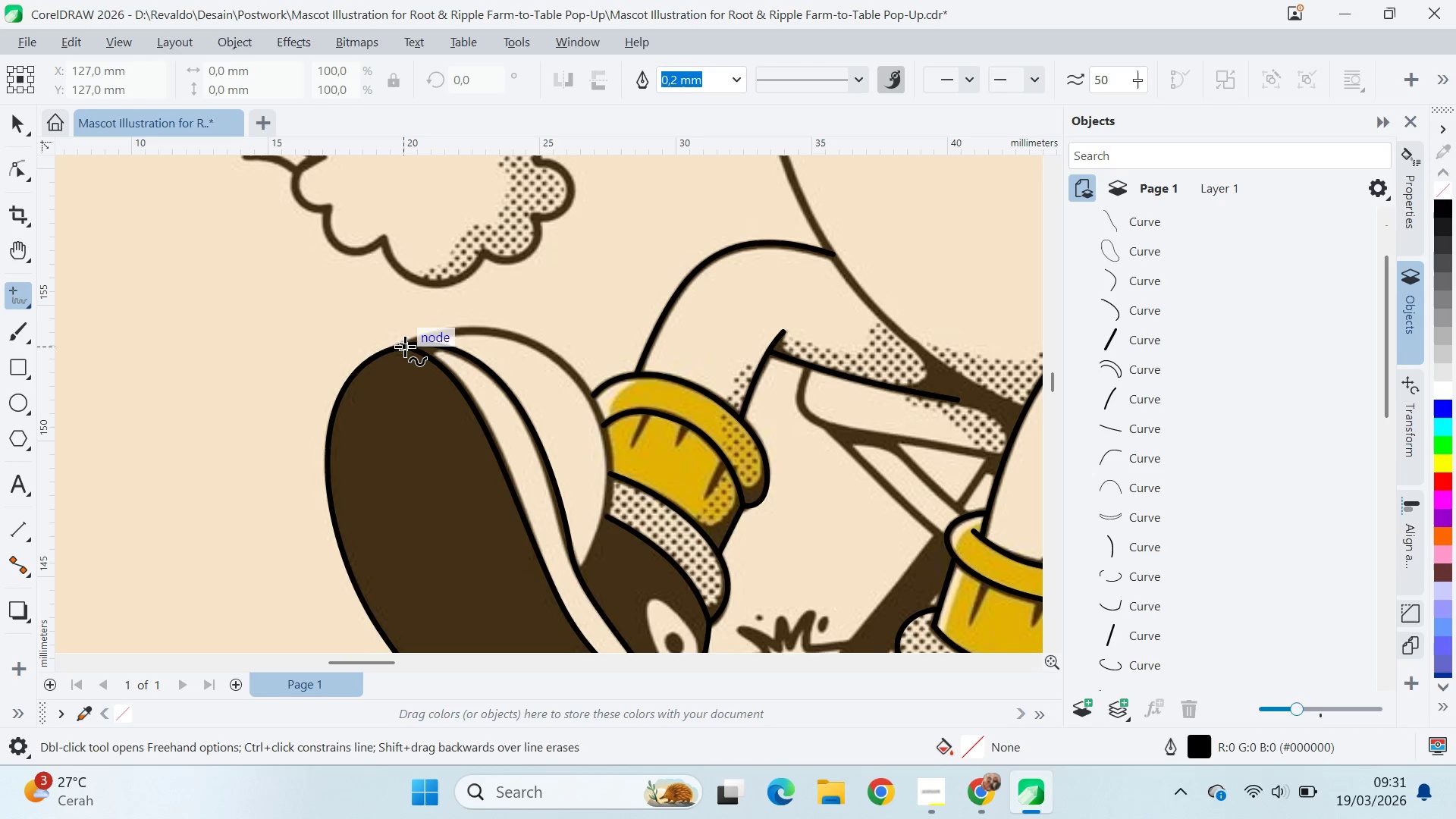 
left_click([400, 347])
 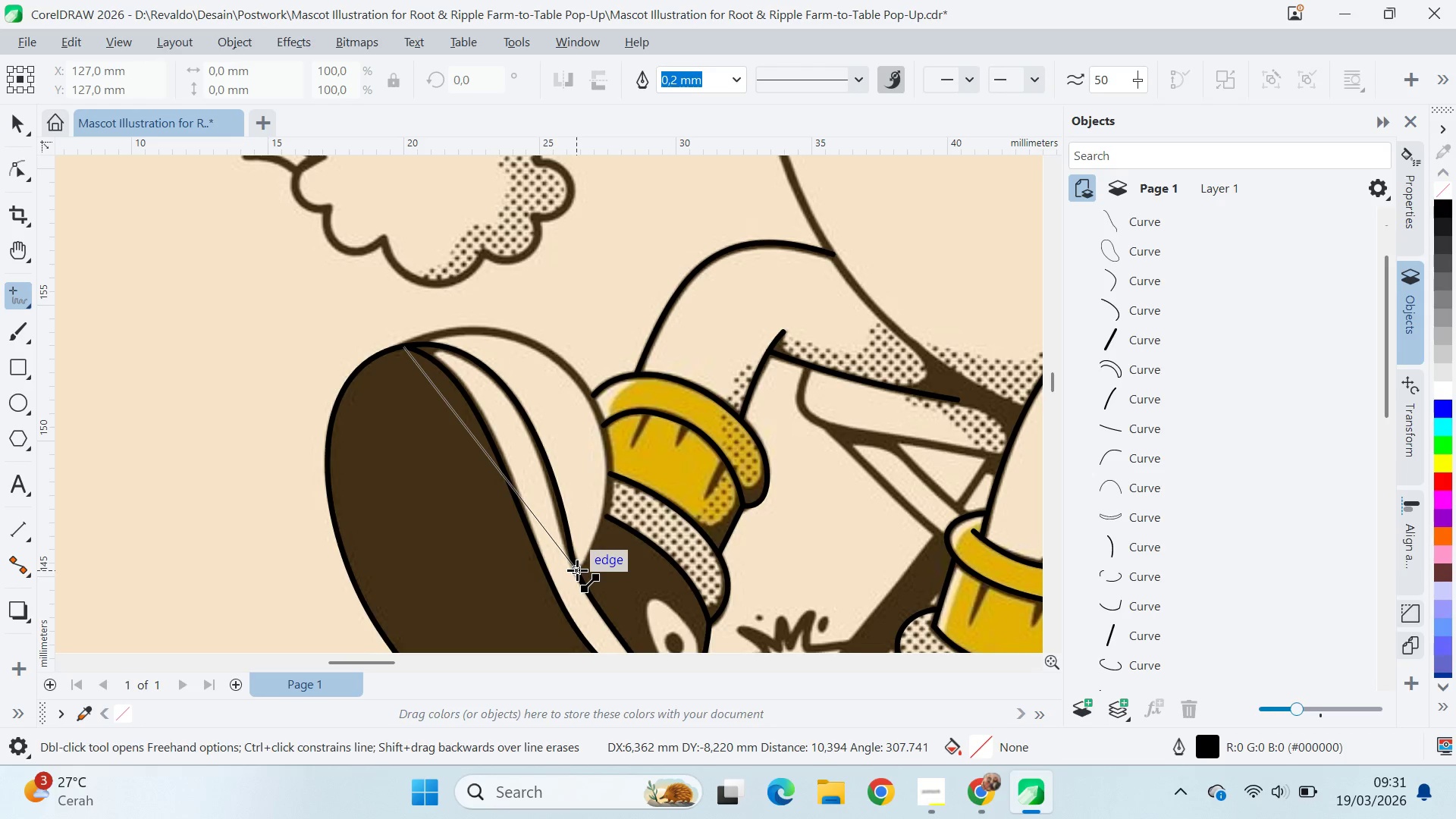 
key(A)
 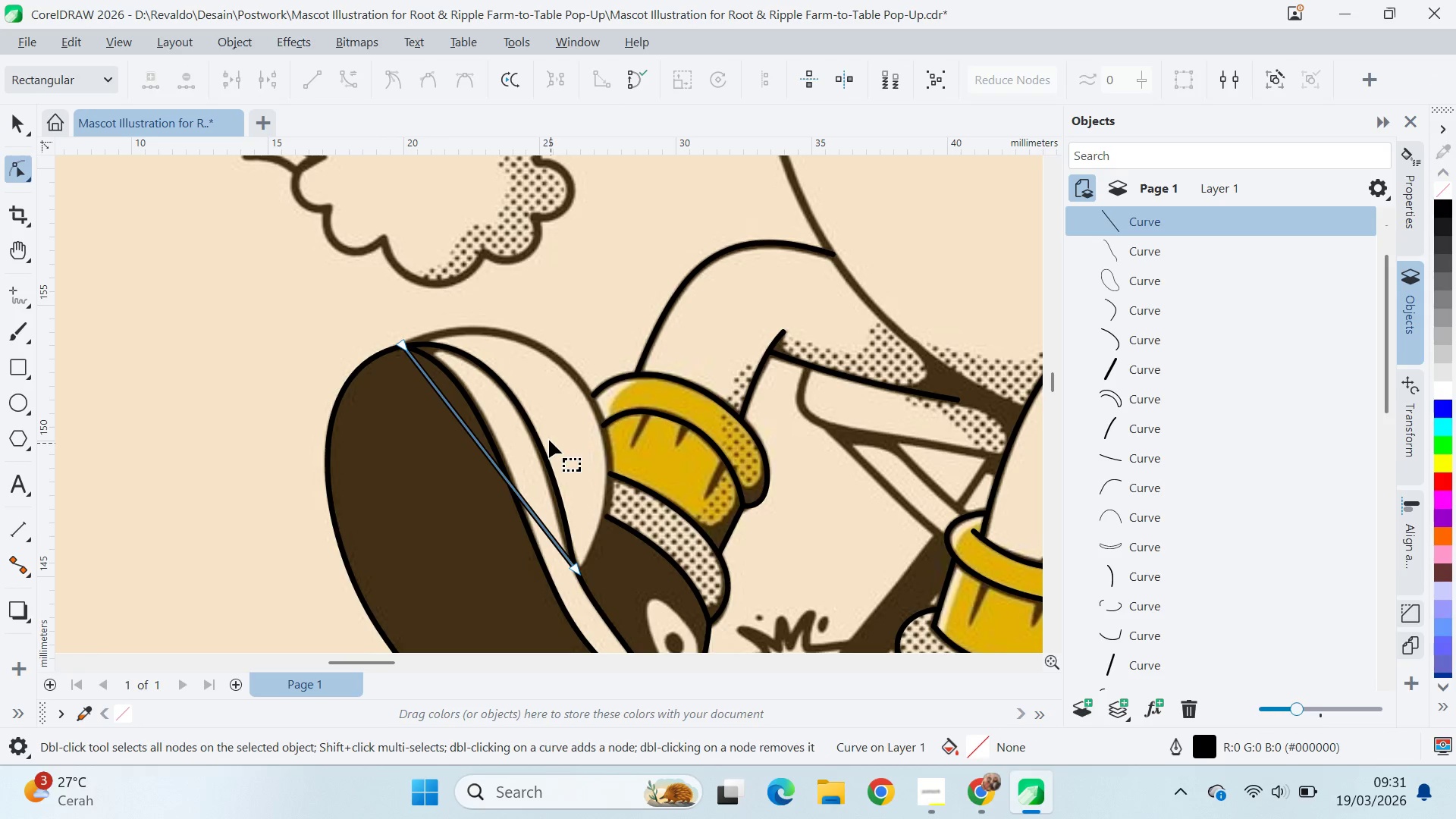 
key(Control+ControlLeft)
 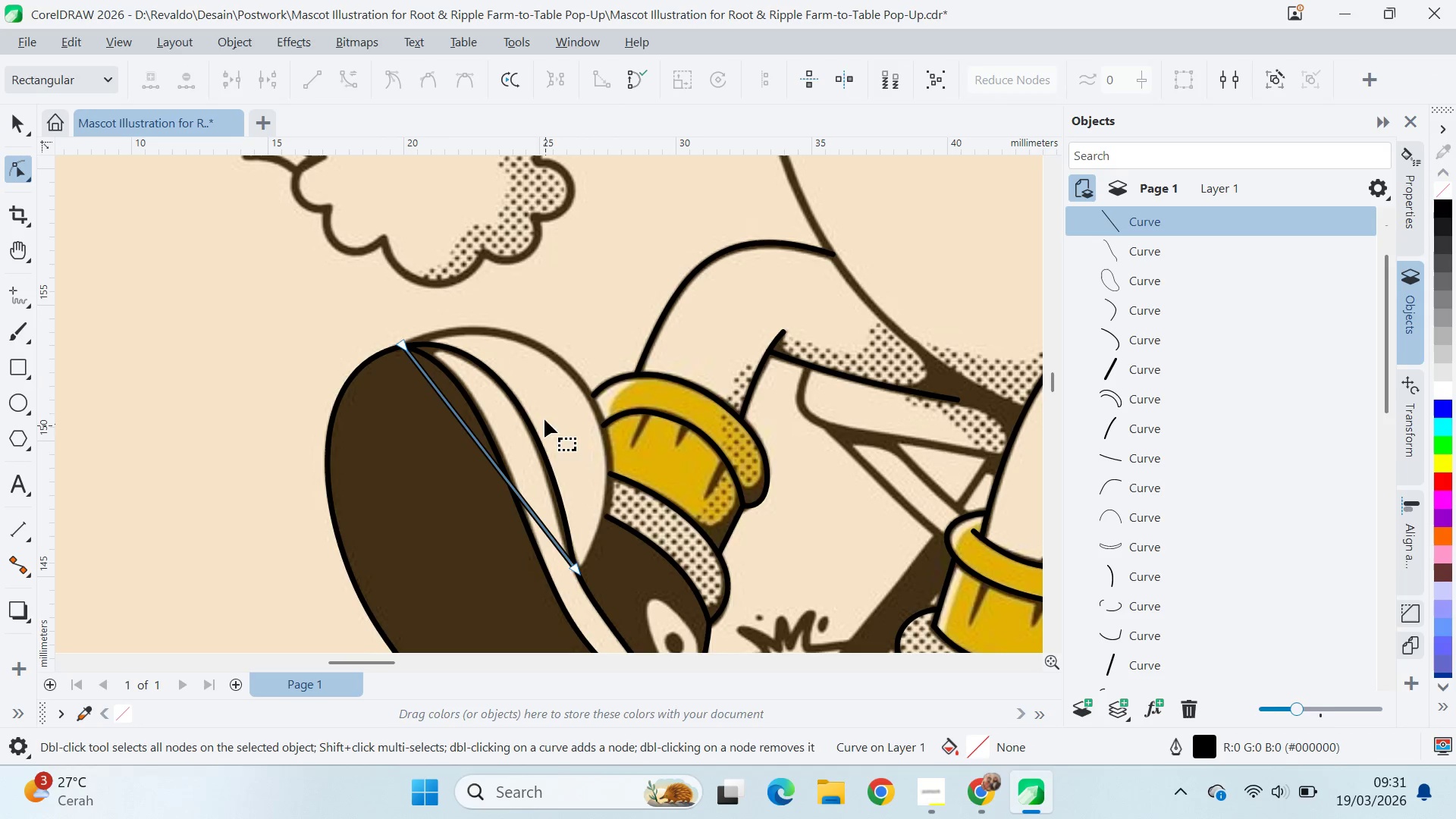 
key(Control+A)
 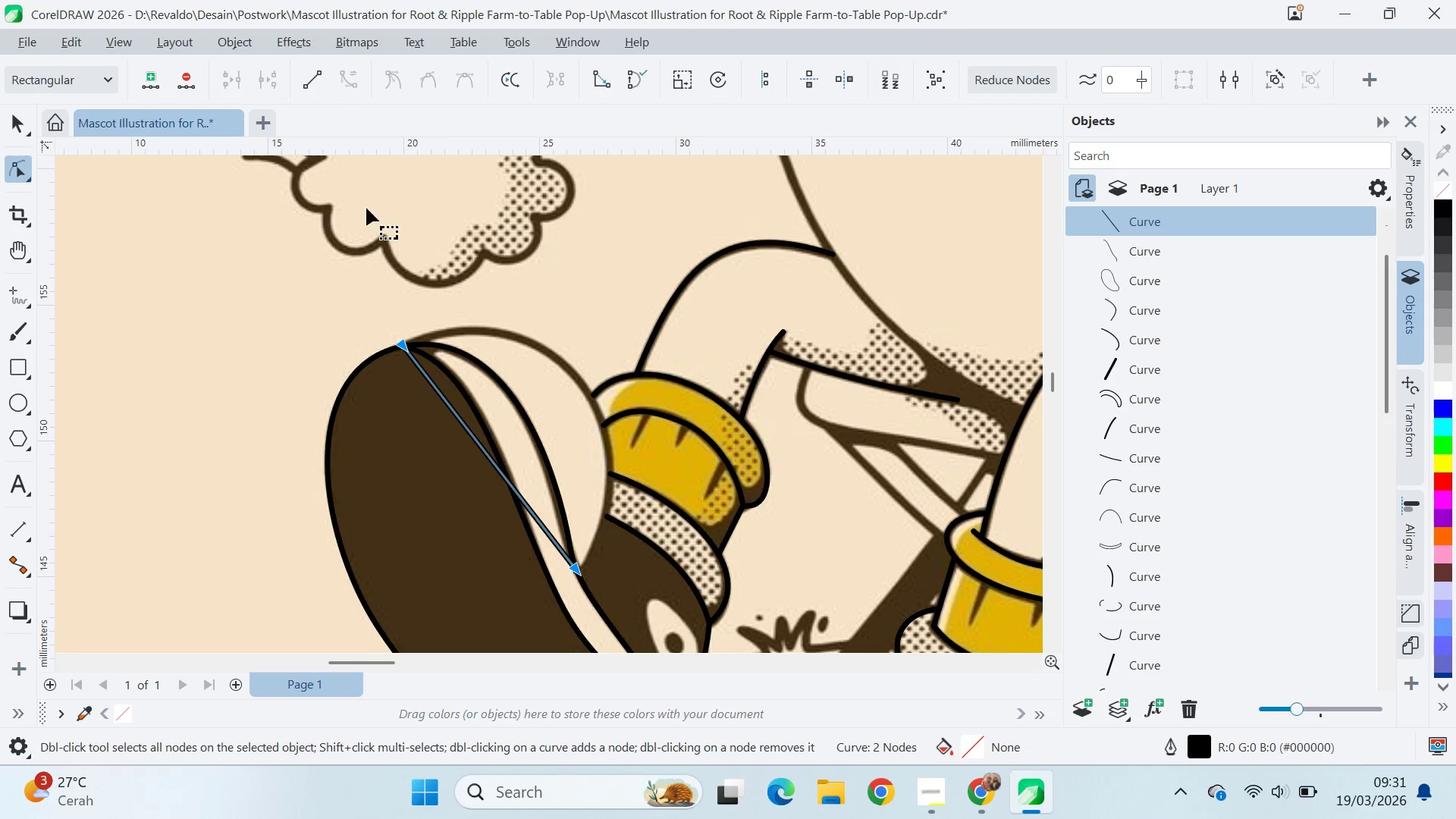 
key(V)
 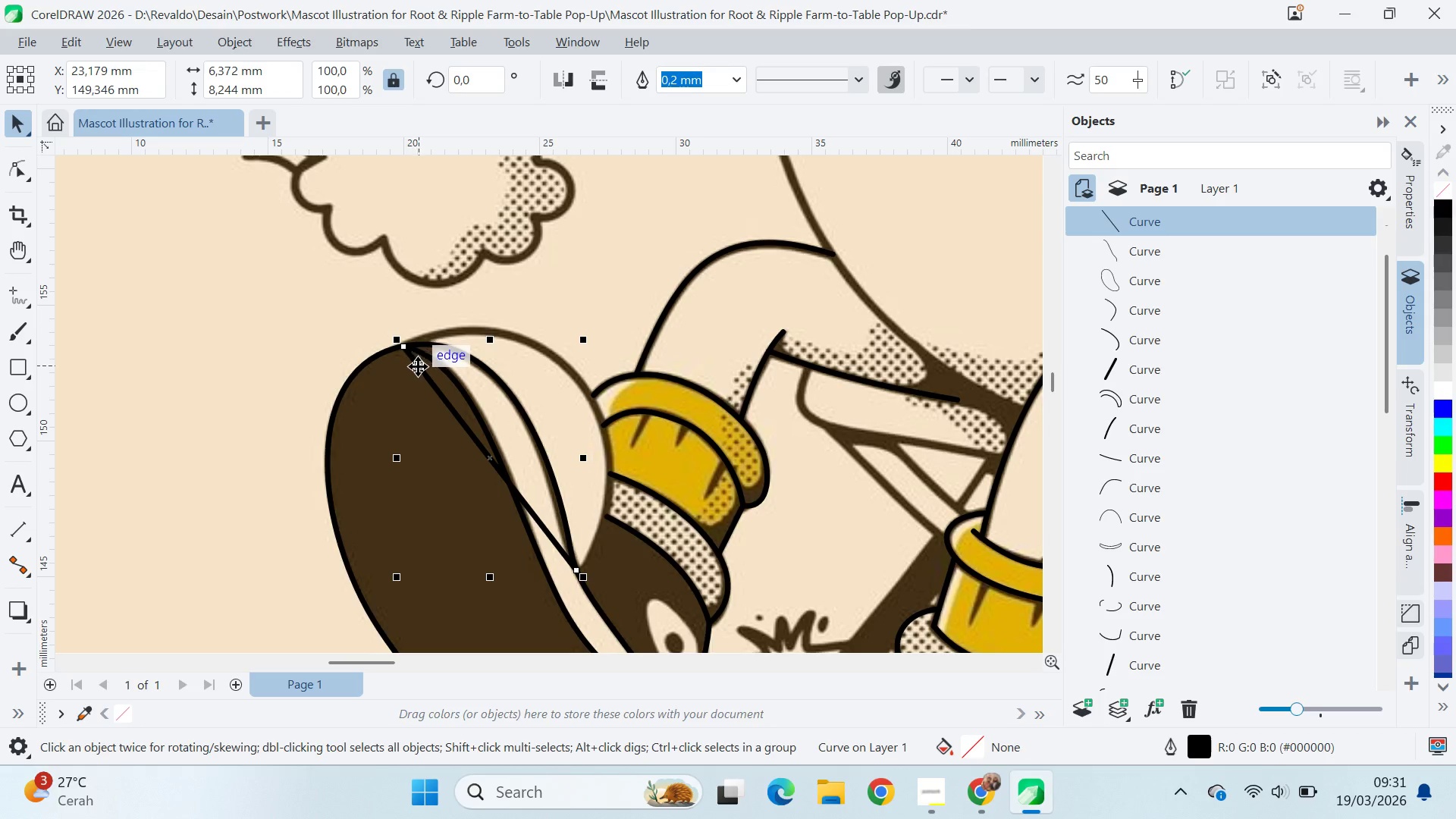 
left_click([418, 366])
 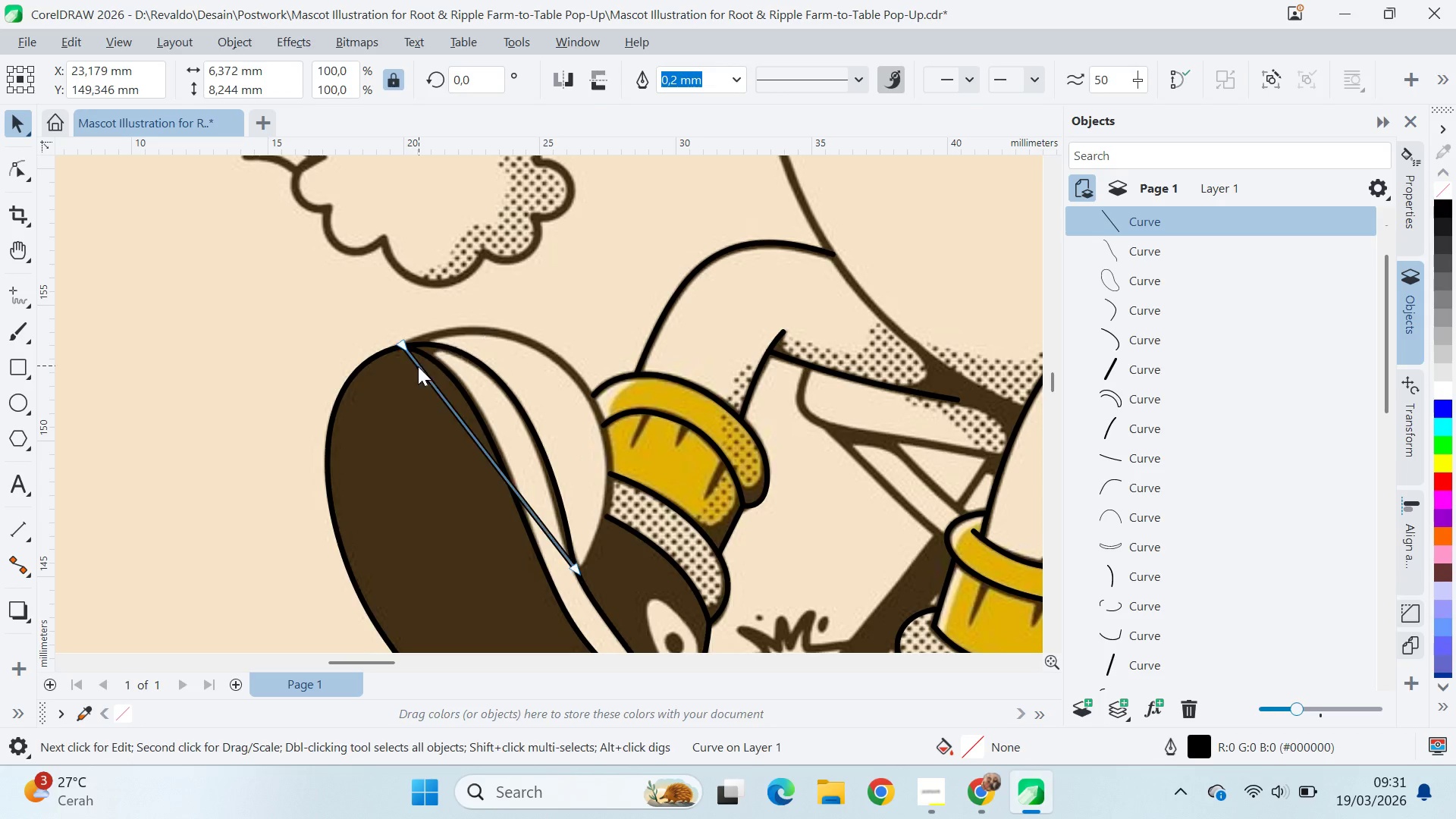 
key(A)
 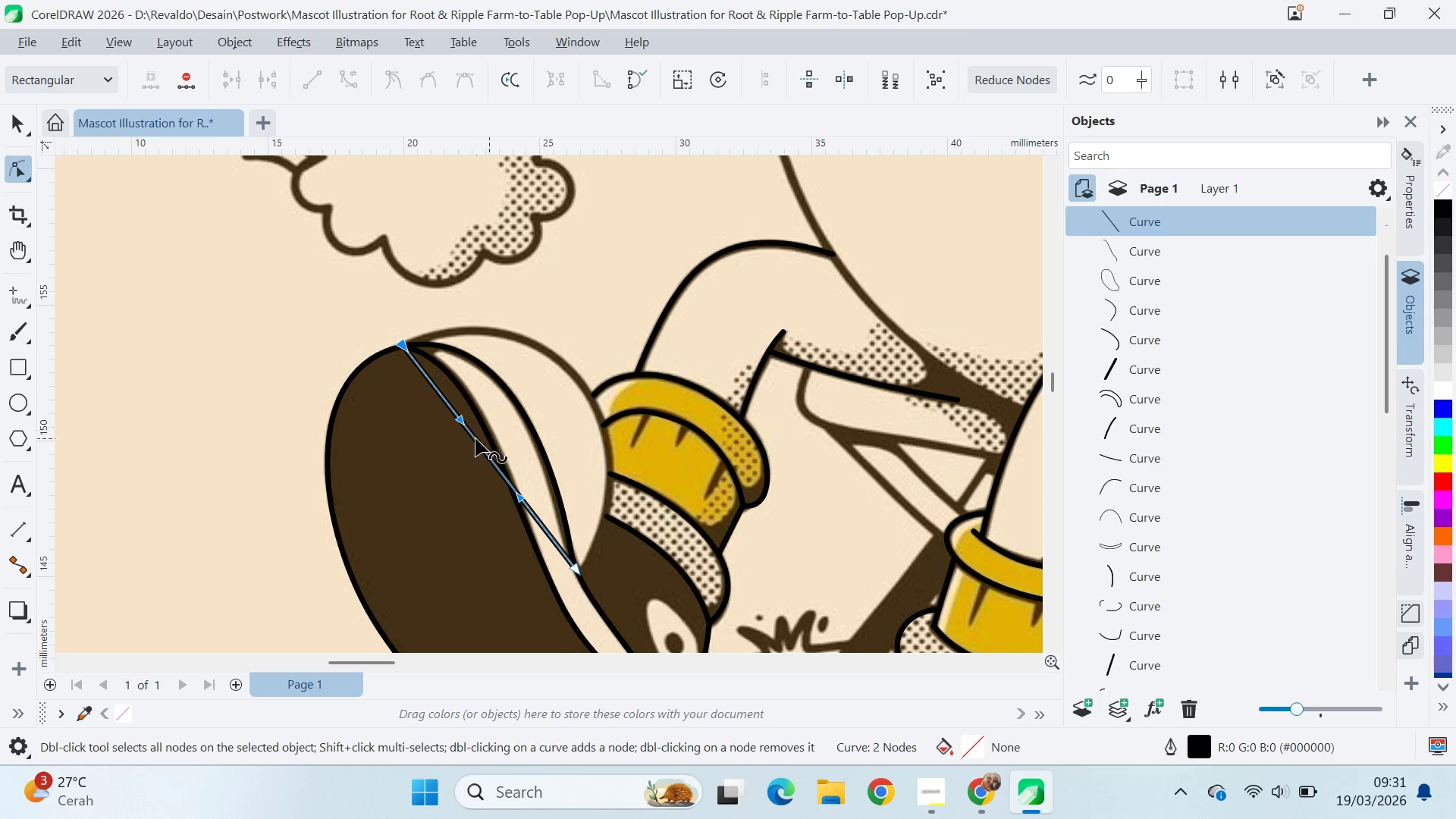 
left_click_drag(start_coordinate=[464, 425], to_coordinate=[560, 301])
 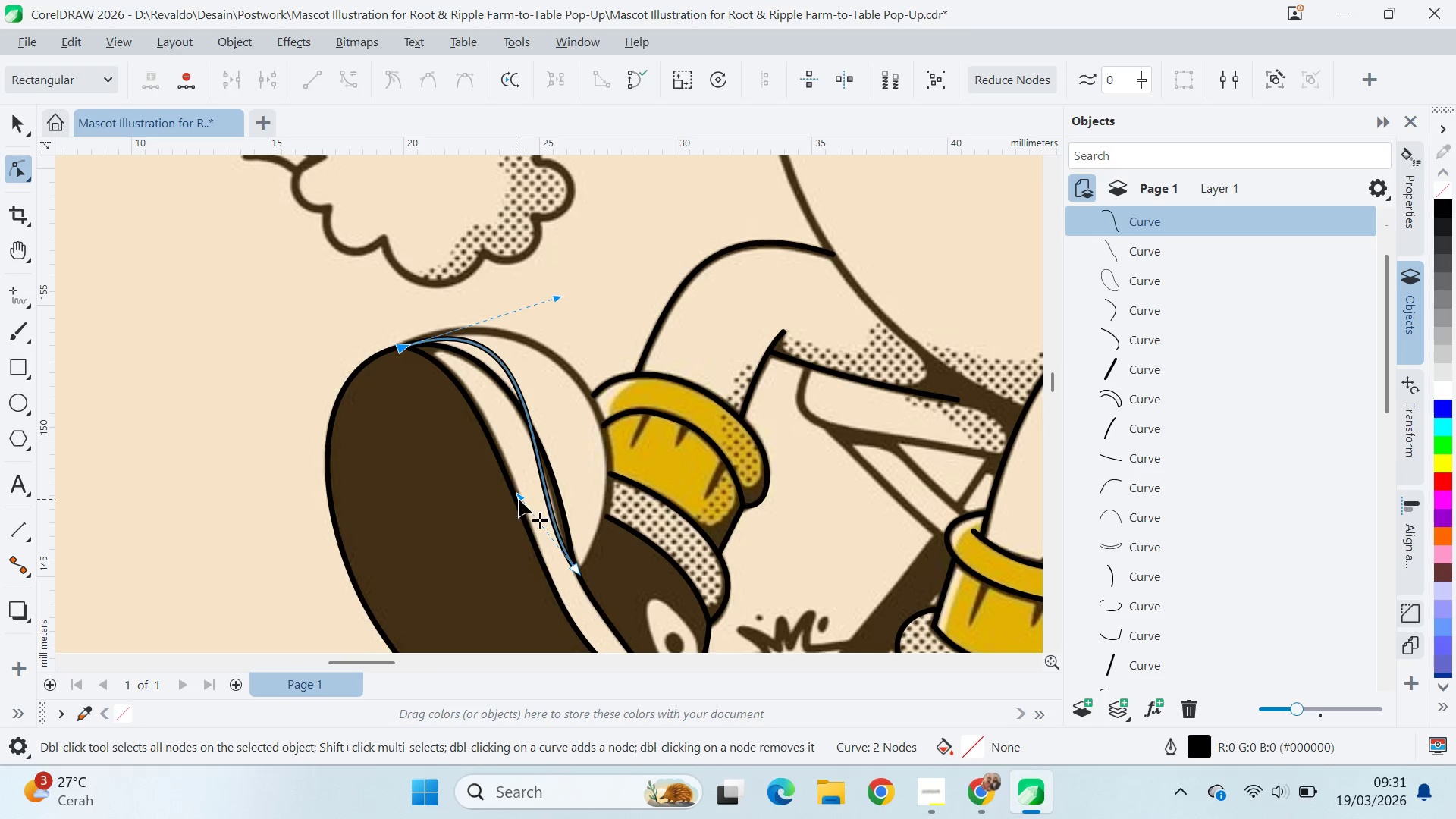 
left_click_drag(start_coordinate=[518, 499], to_coordinate=[641, 442])
 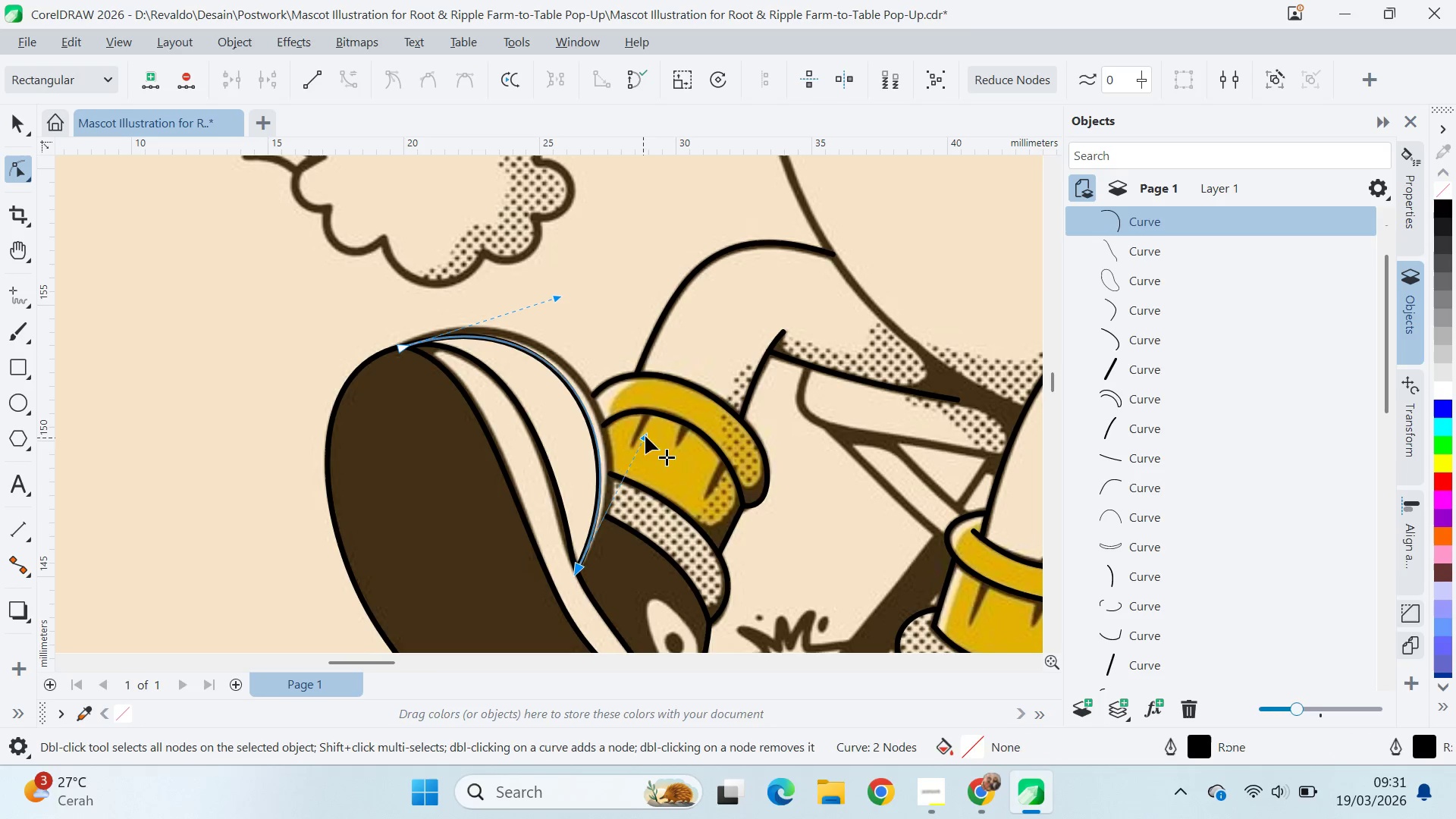 
left_click_drag(start_coordinate=[641, 441], to_coordinate=[628, 447])
 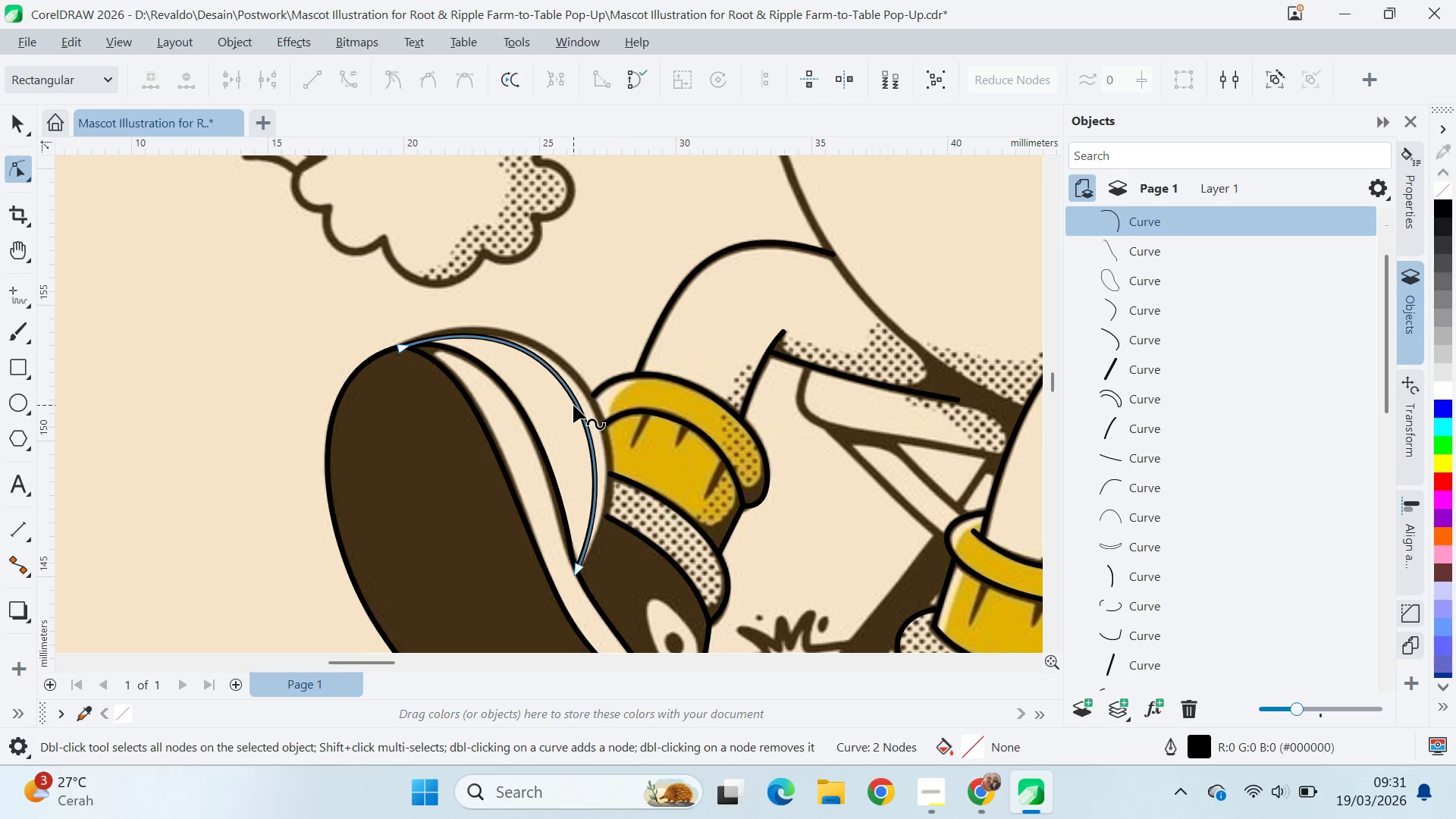 
double_click([574, 401])
 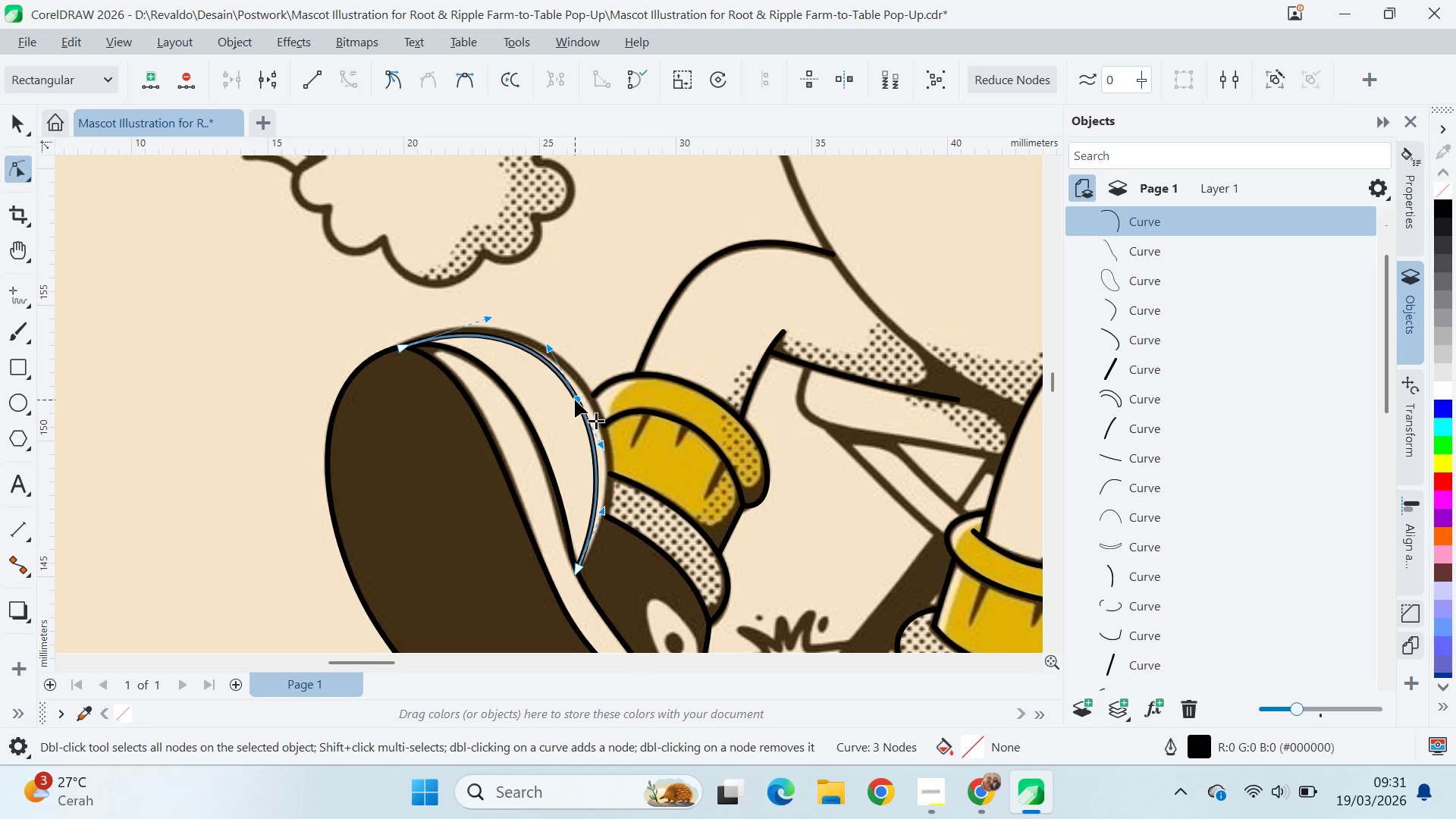 
left_click_drag(start_coordinate=[576, 400], to_coordinate=[584, 388])
 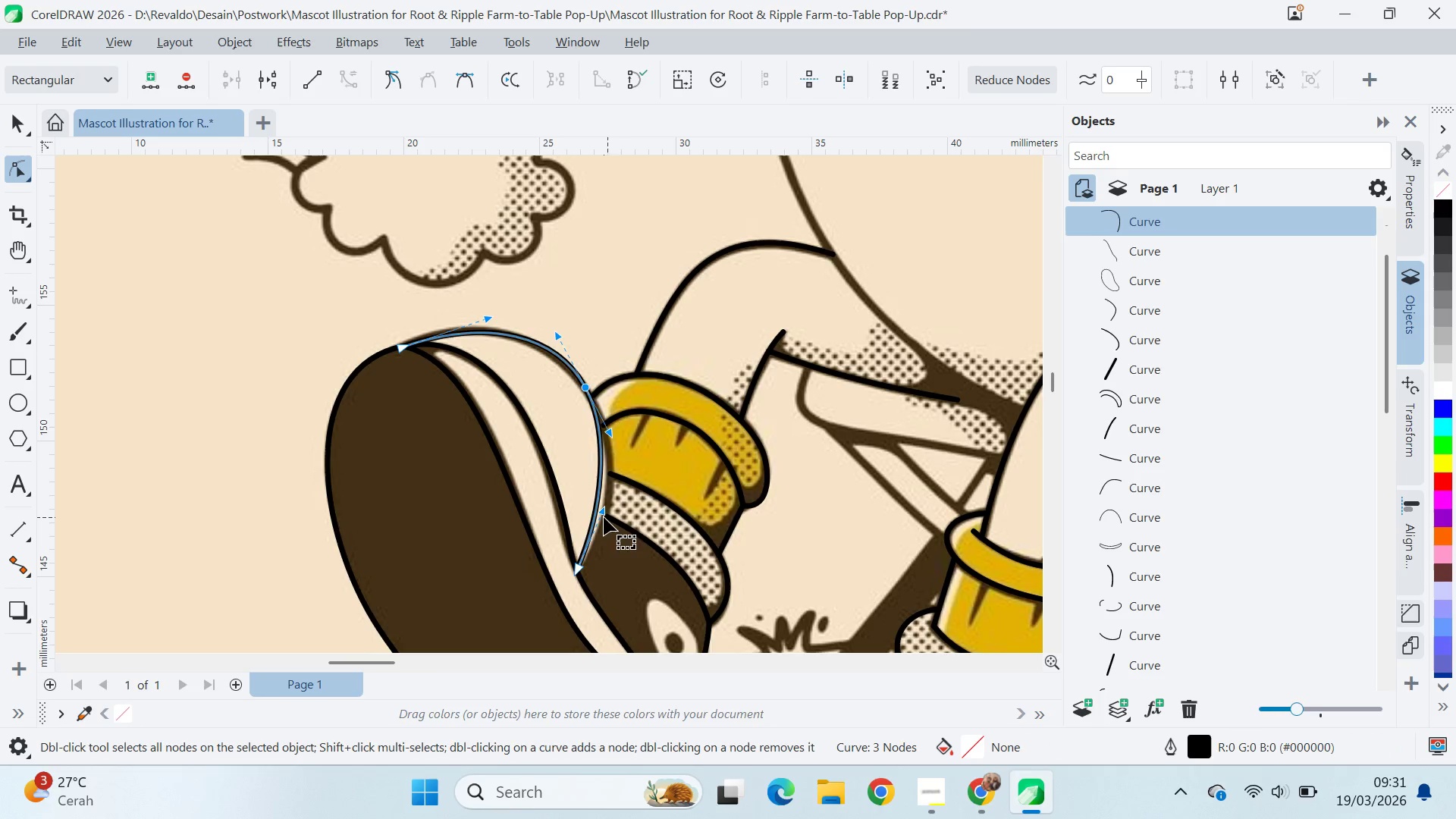 
left_click([584, 388])
 